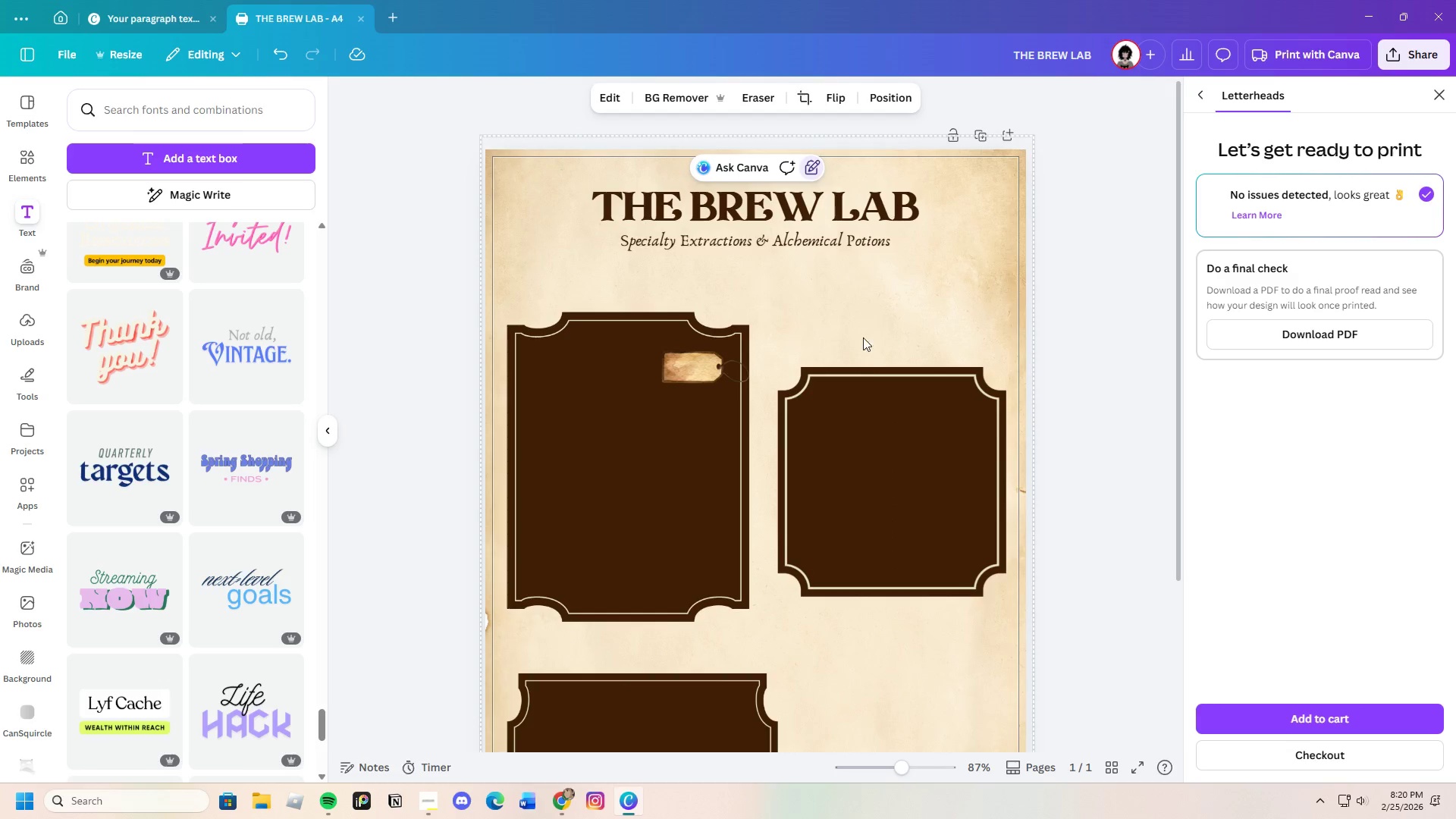 
scroll: coordinate [865, 371], scroll_direction: up, amount: 1.0
 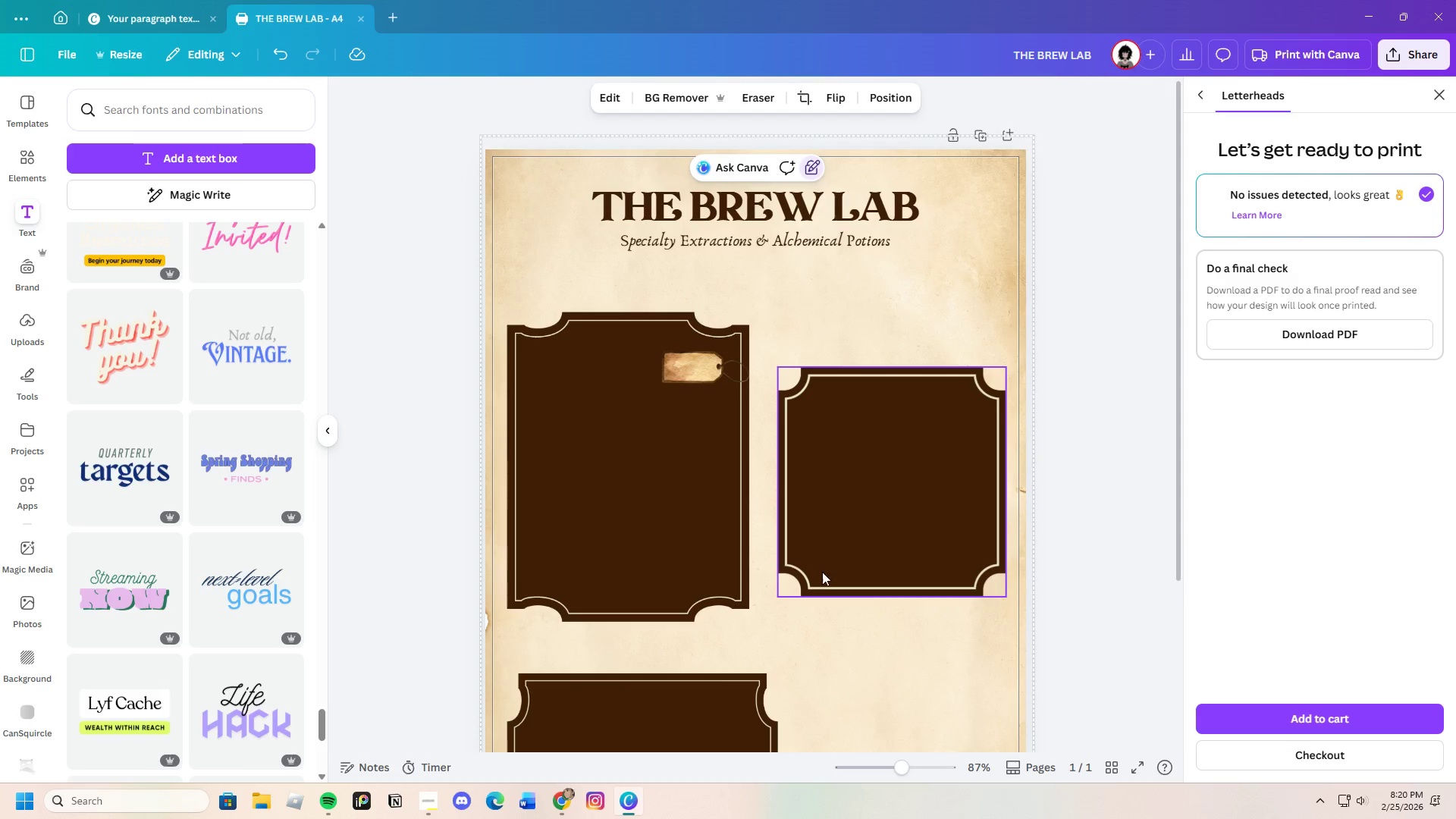 
left_click([911, 689])
 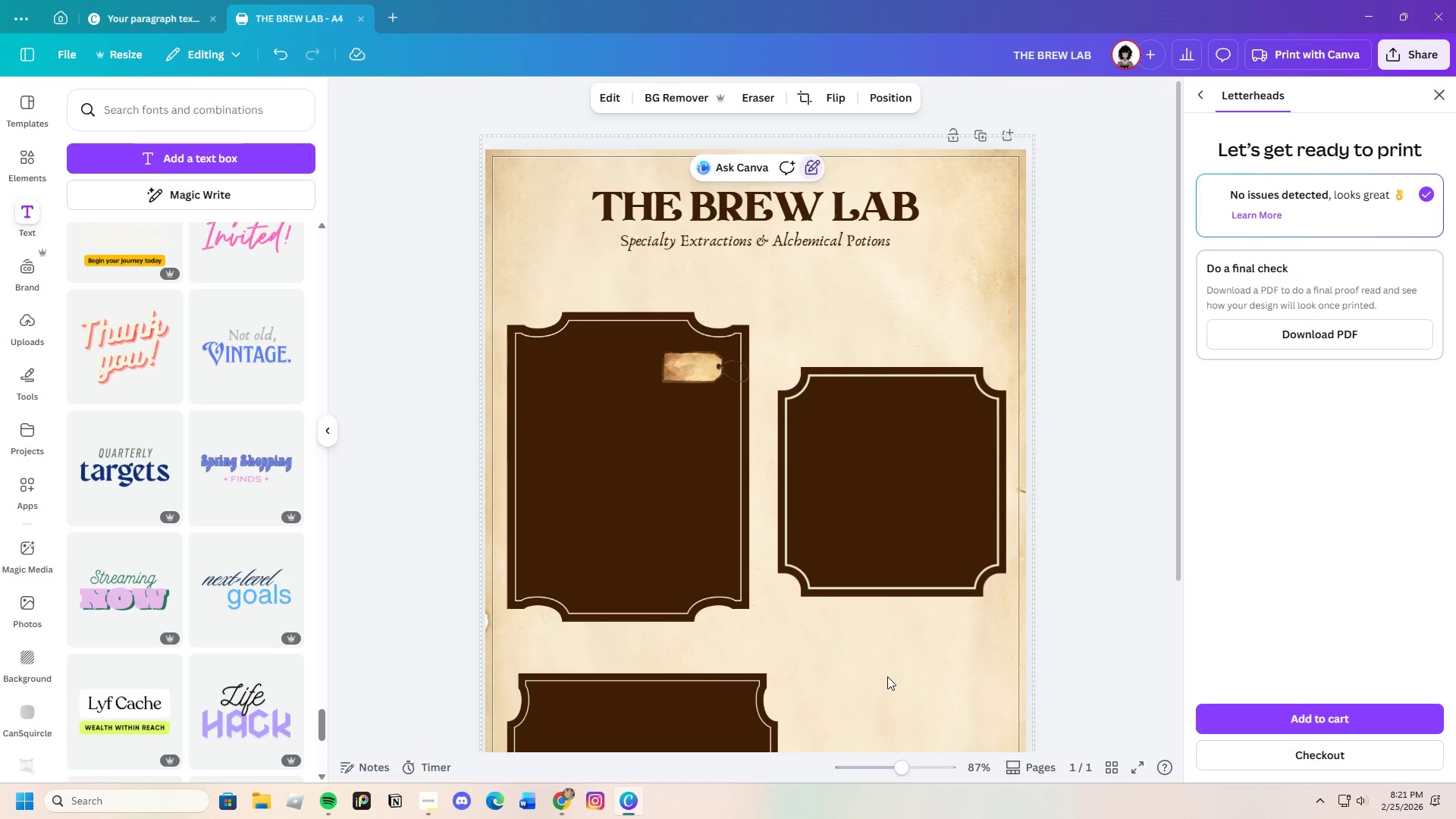 
scroll: coordinate [880, 670], scroll_direction: down, amount: 4.0
 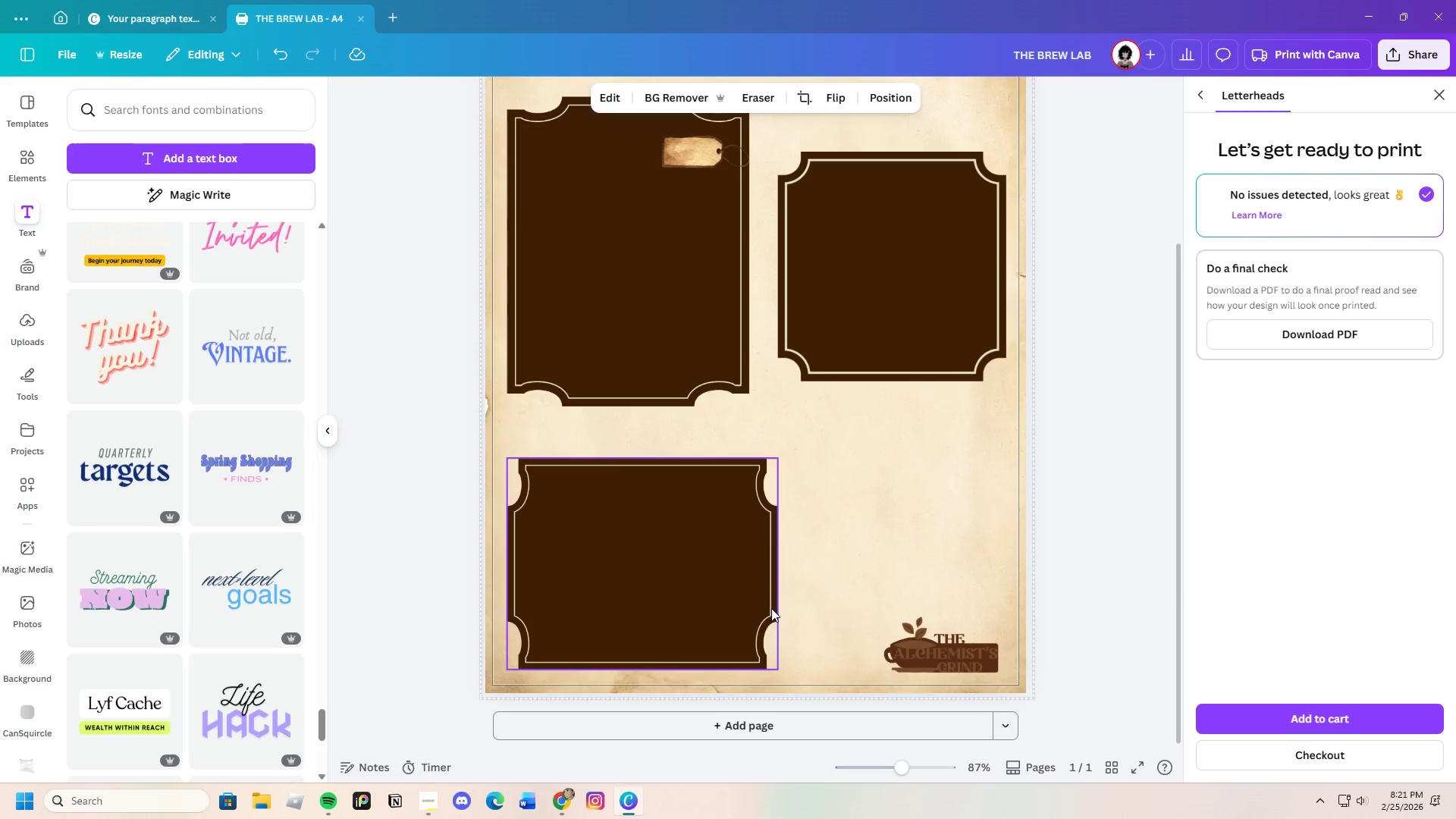 
scroll: coordinate [771, 607], scroll_direction: up, amount: 2.0
 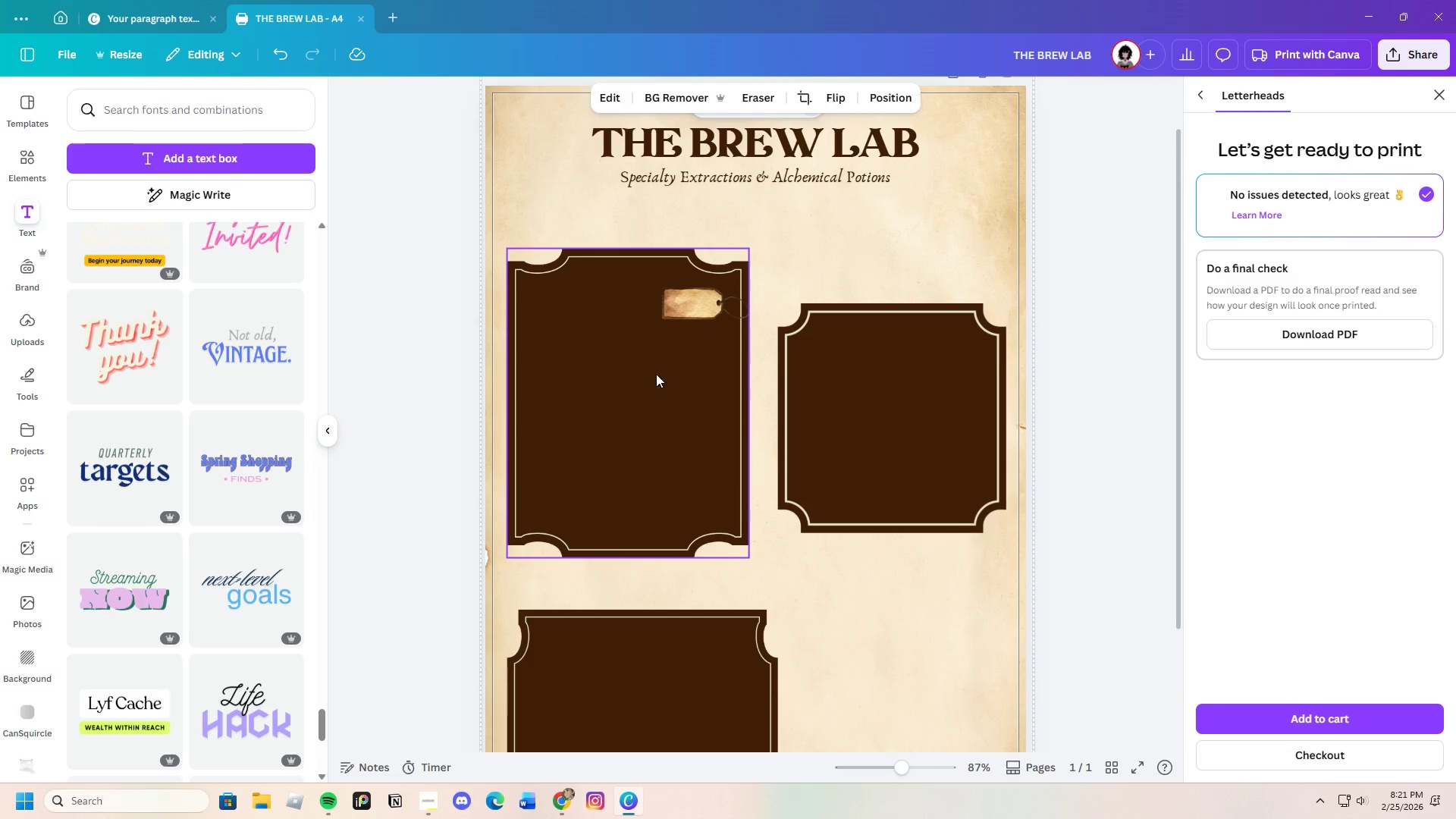 
left_click([655, 372])
 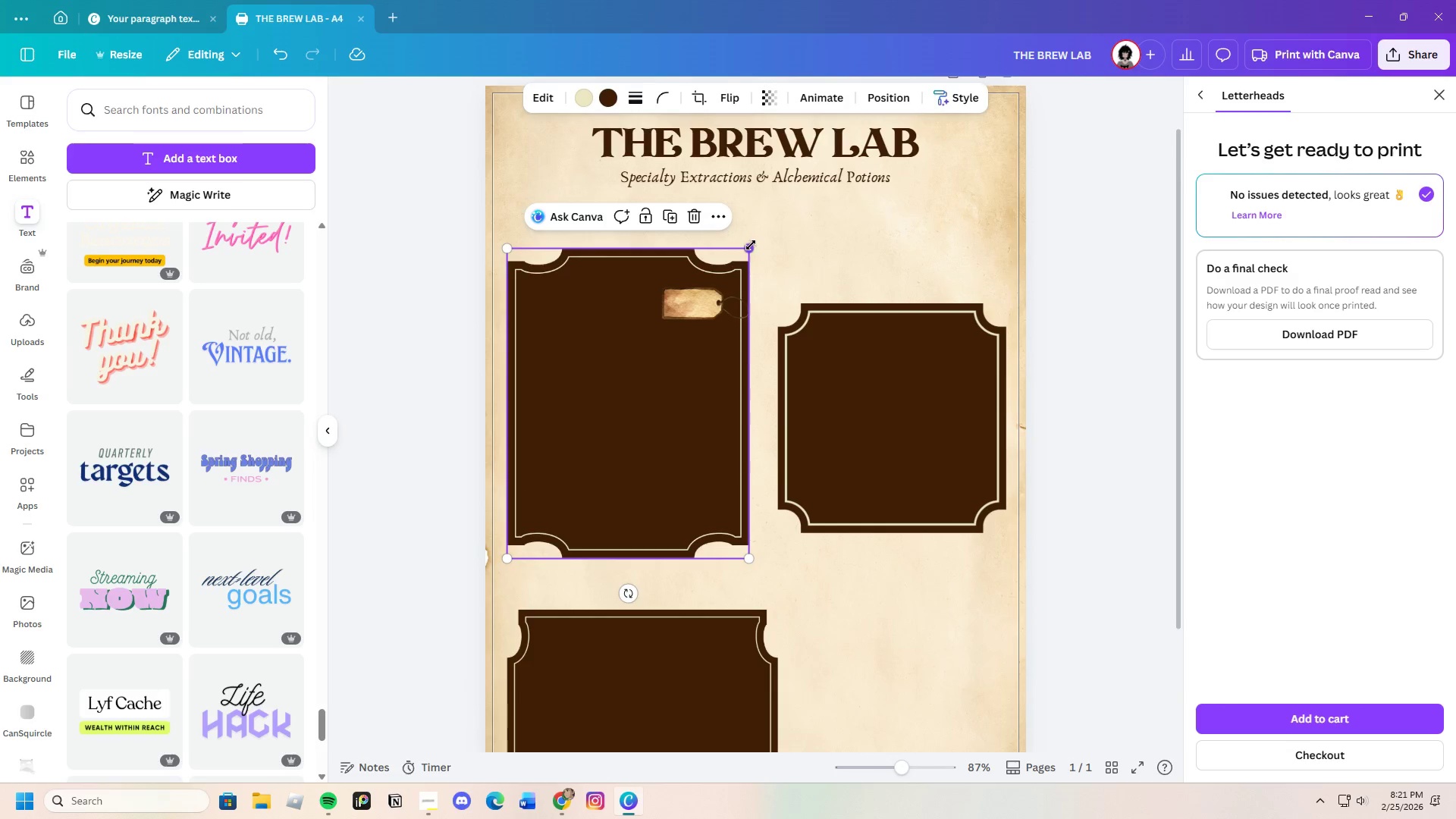 
left_click_drag(start_coordinate=[751, 245], to_coordinate=[747, 253])
 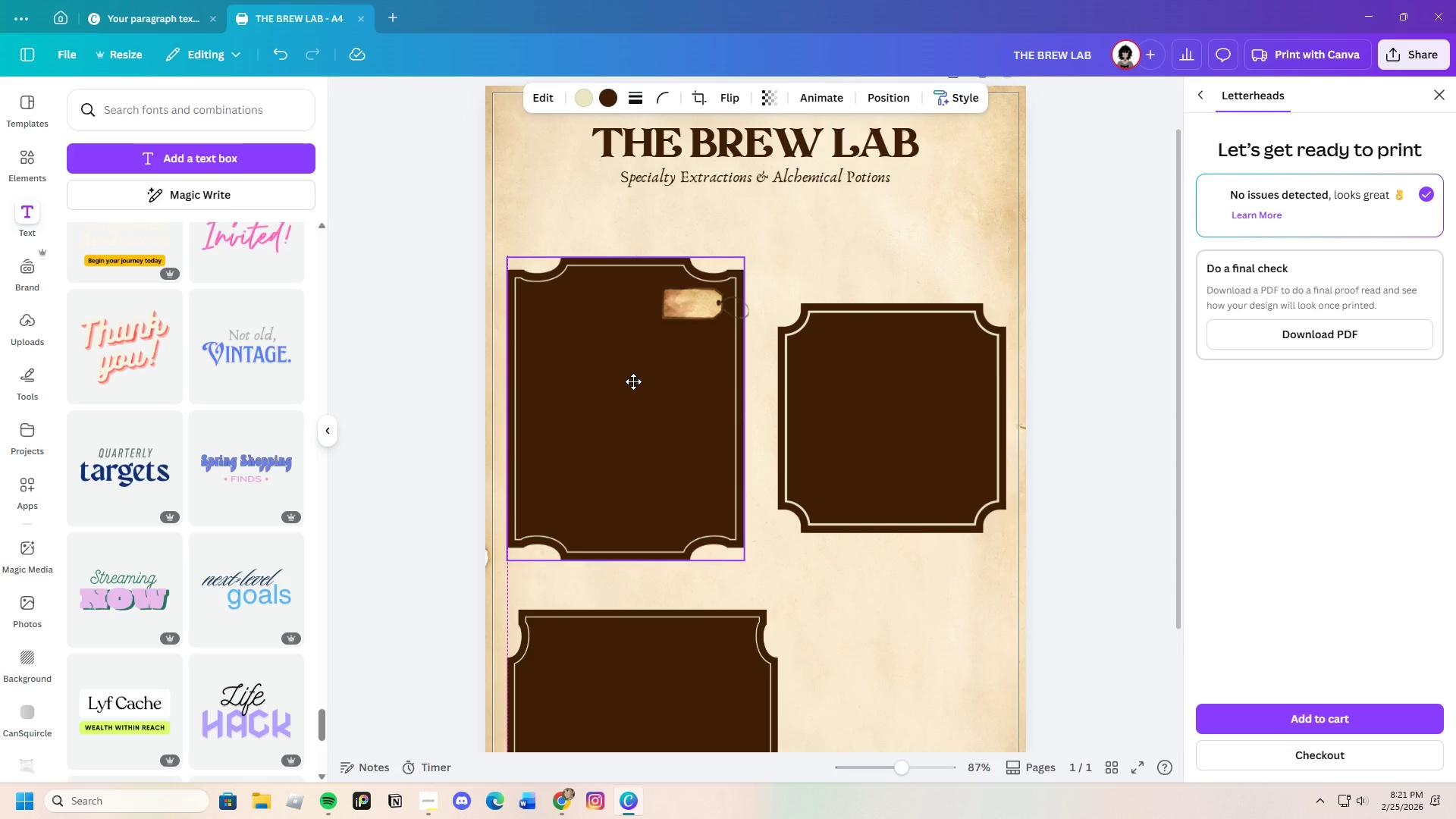 
wait(5.72)
 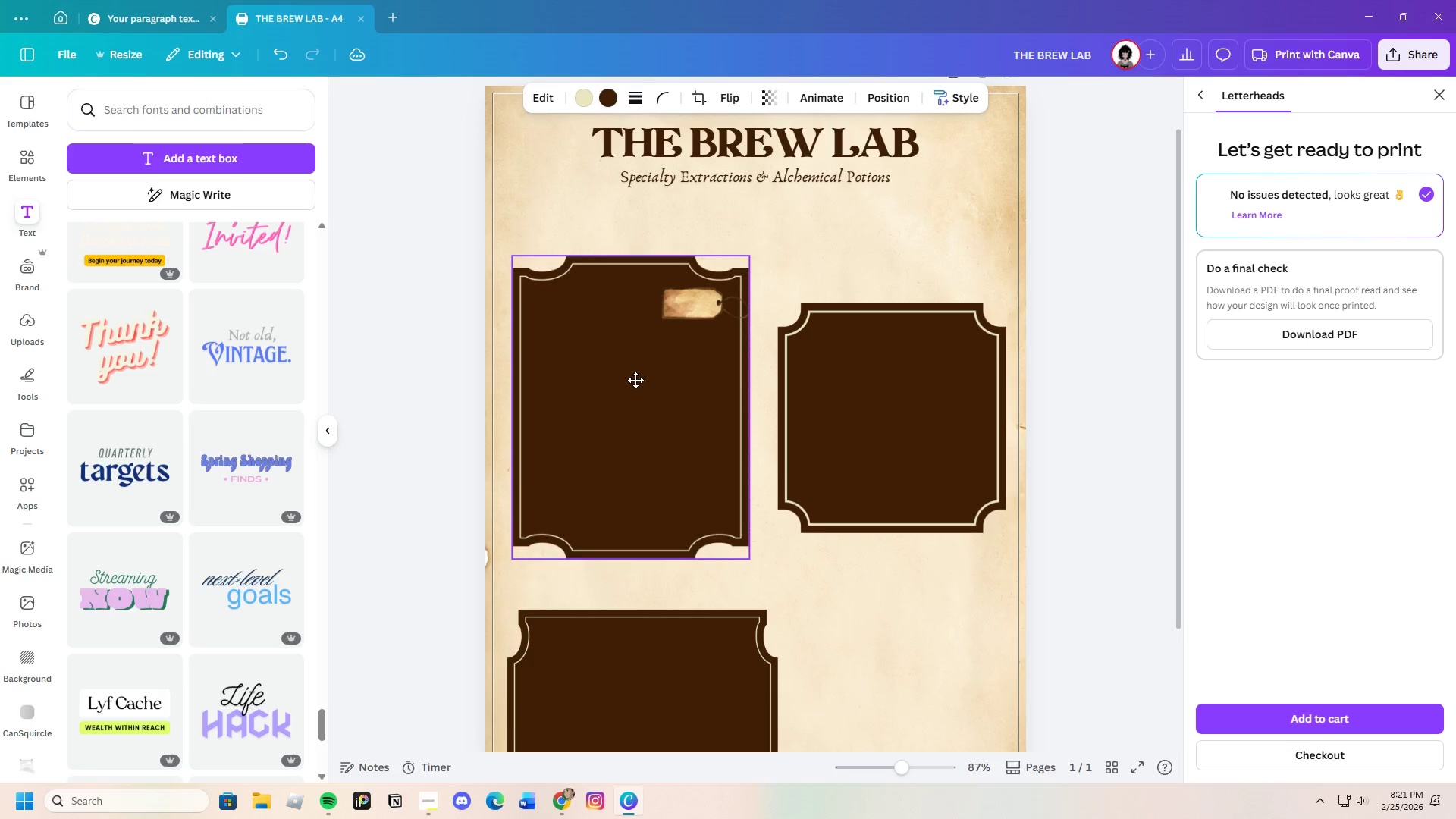 
left_click([914, 633])
 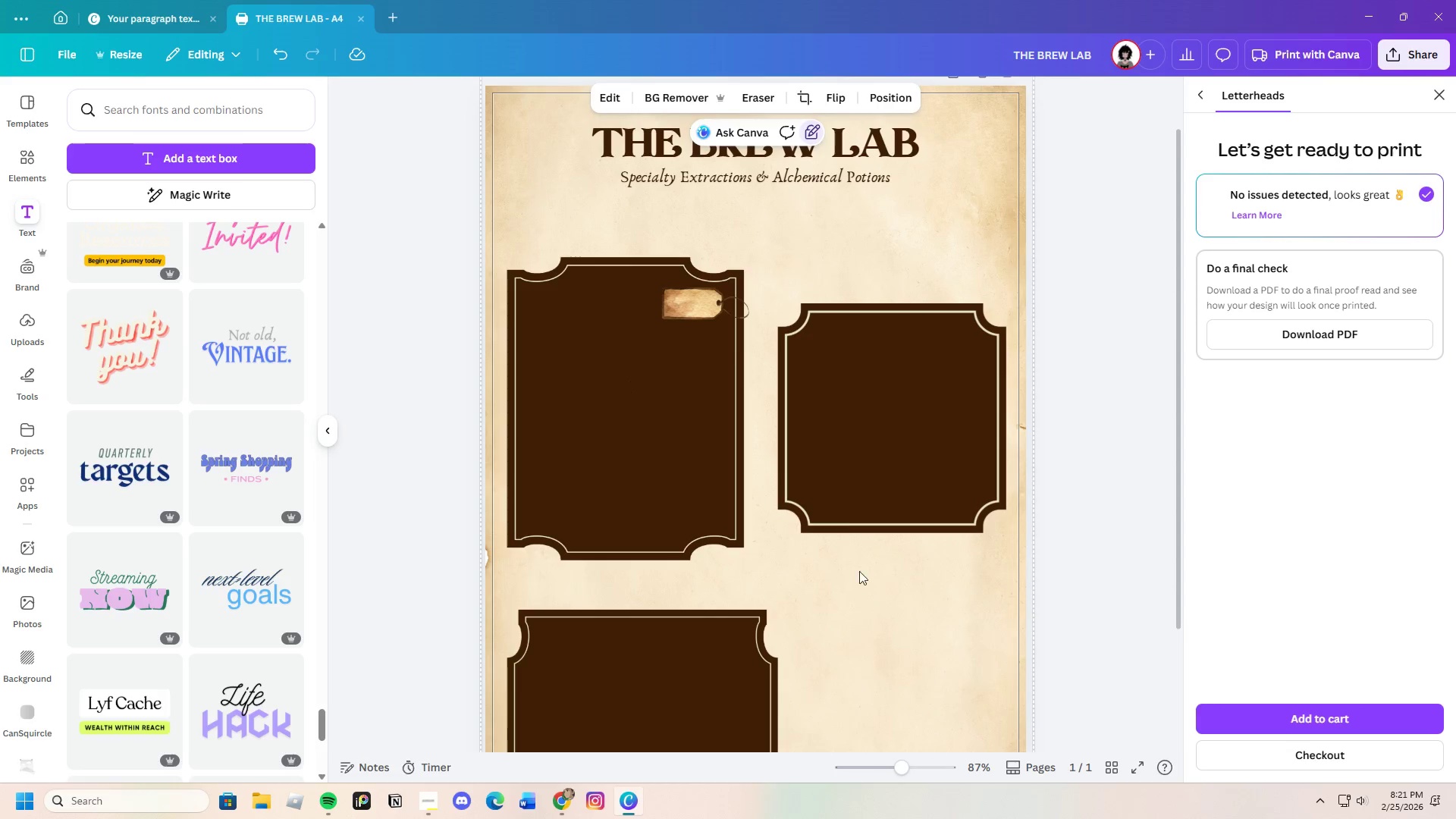 
scroll: coordinate [836, 640], scroll_direction: down, amount: 7.0
 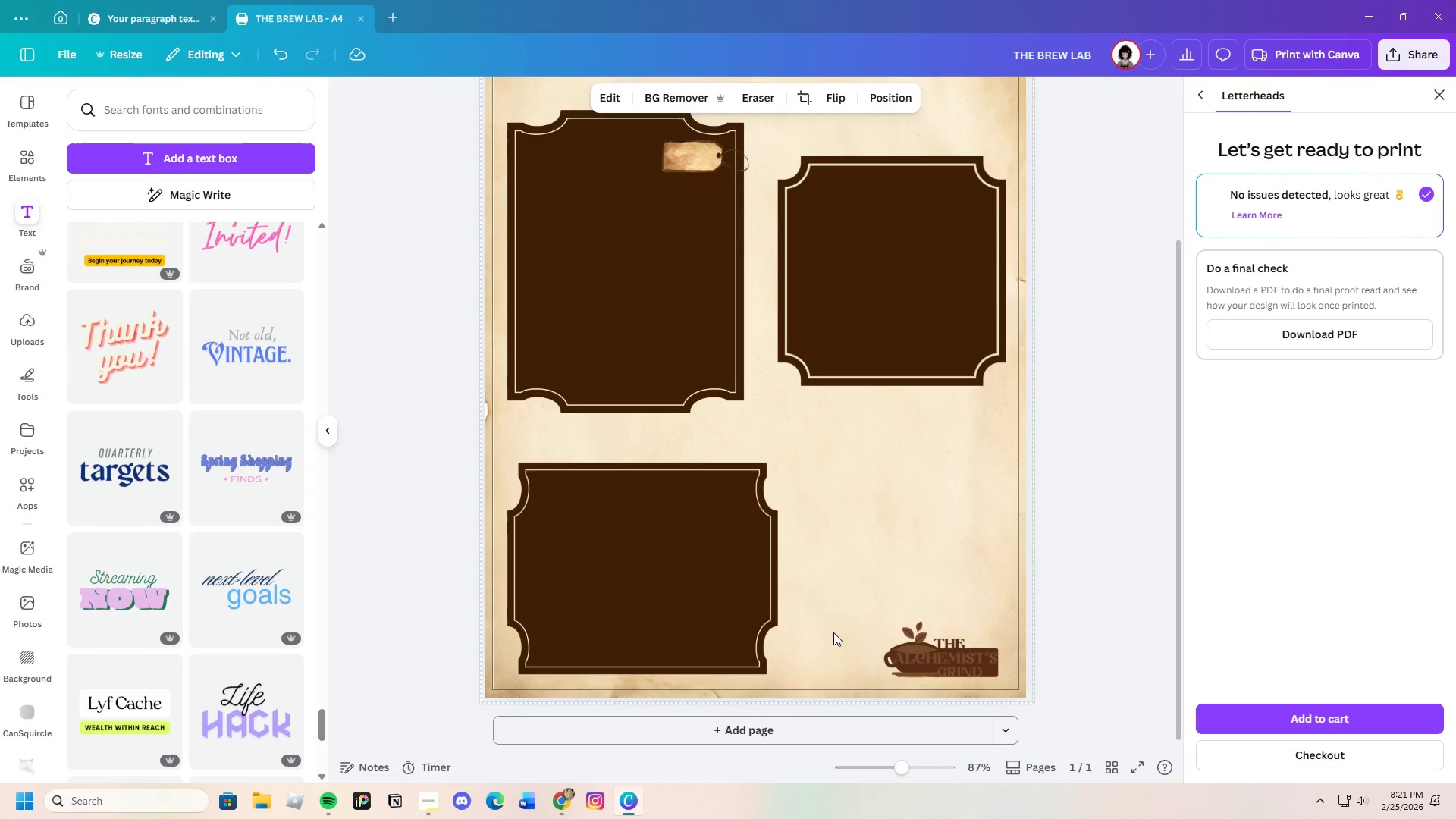 
scroll: coordinate [833, 632], scroll_direction: up, amount: 3.0
 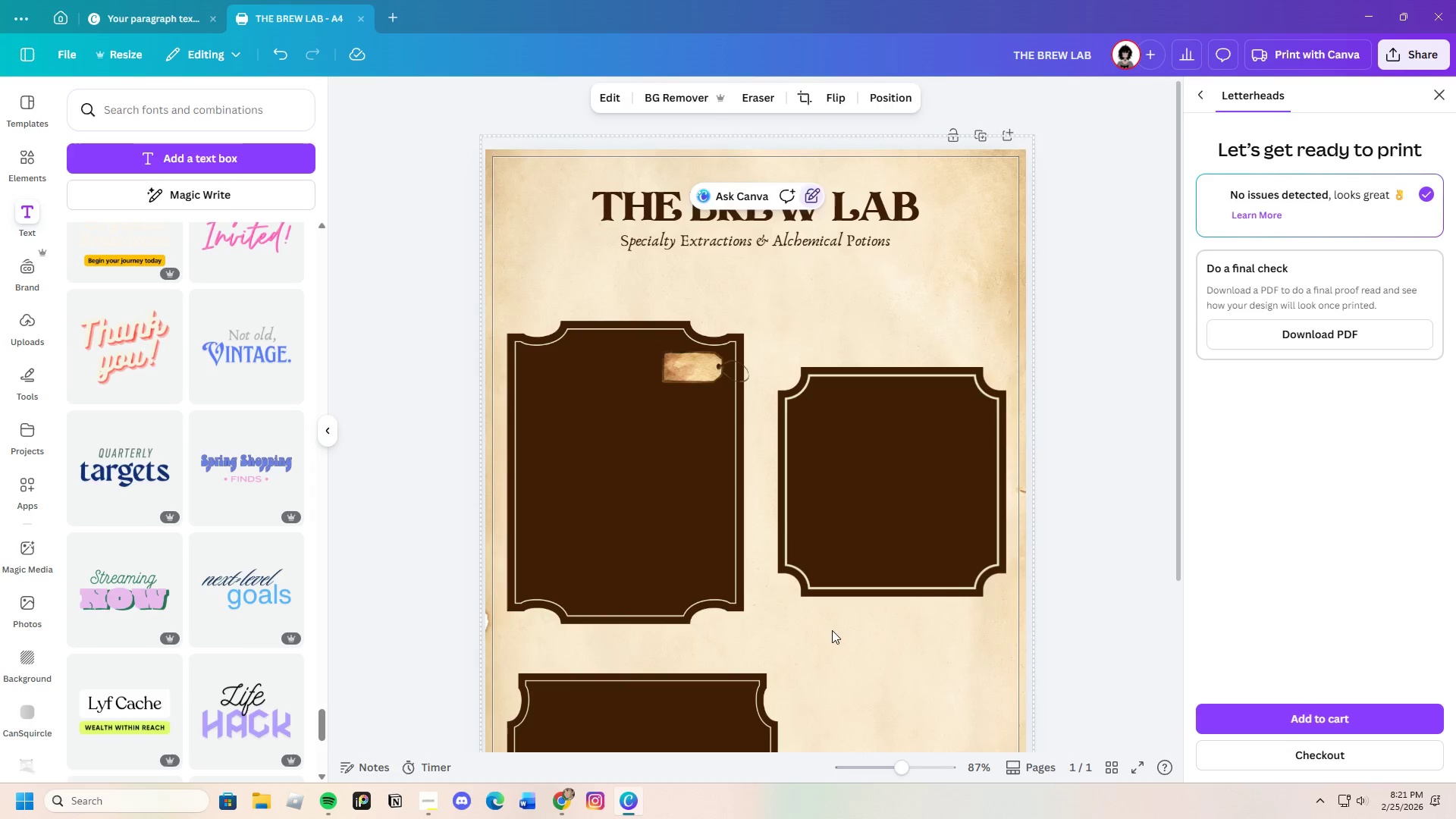 
scroll: coordinate [830, 629], scroll_direction: down, amount: 2.0
 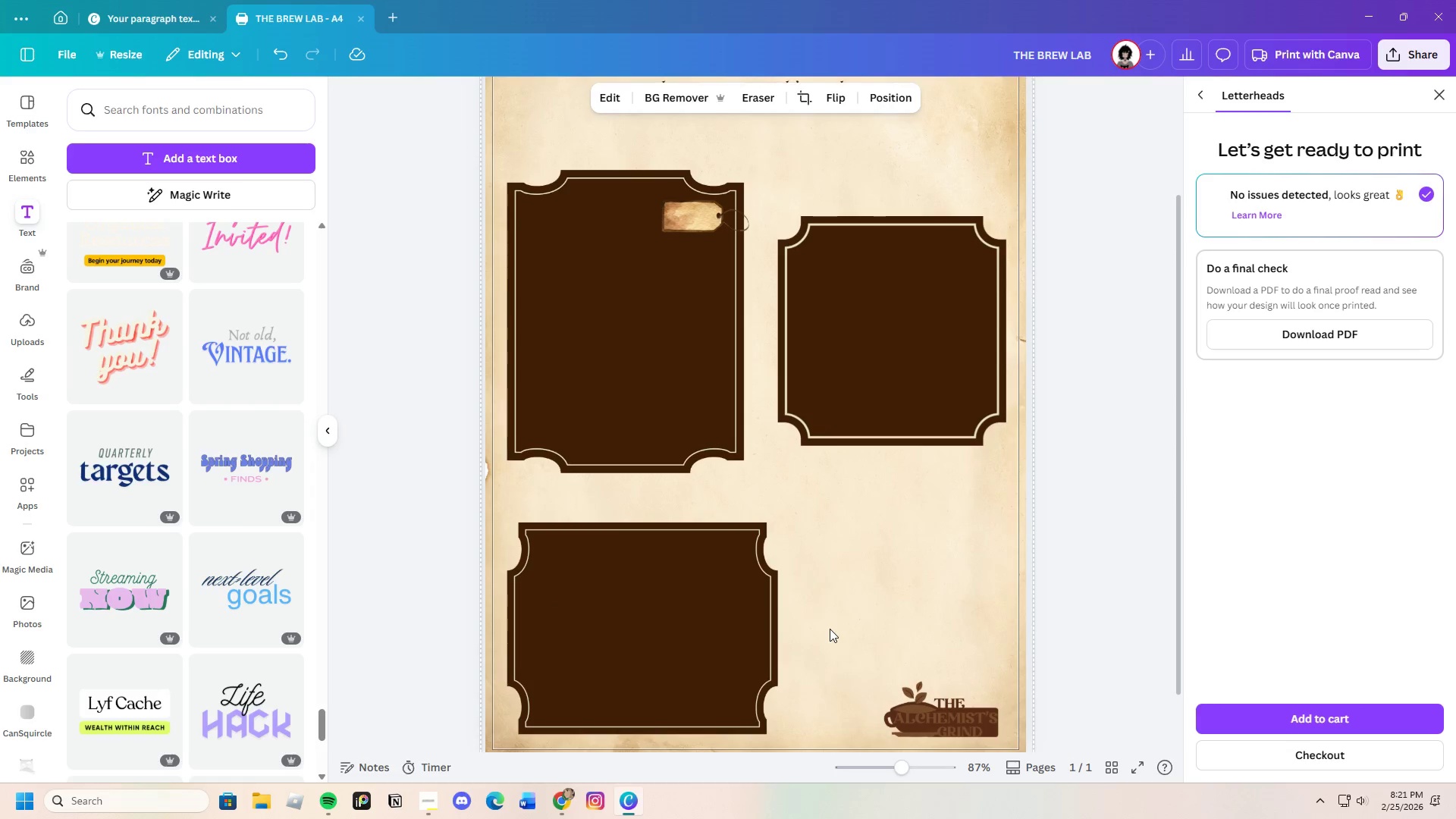 
scroll: coordinate [830, 629], scroll_direction: up, amount: 1.0
 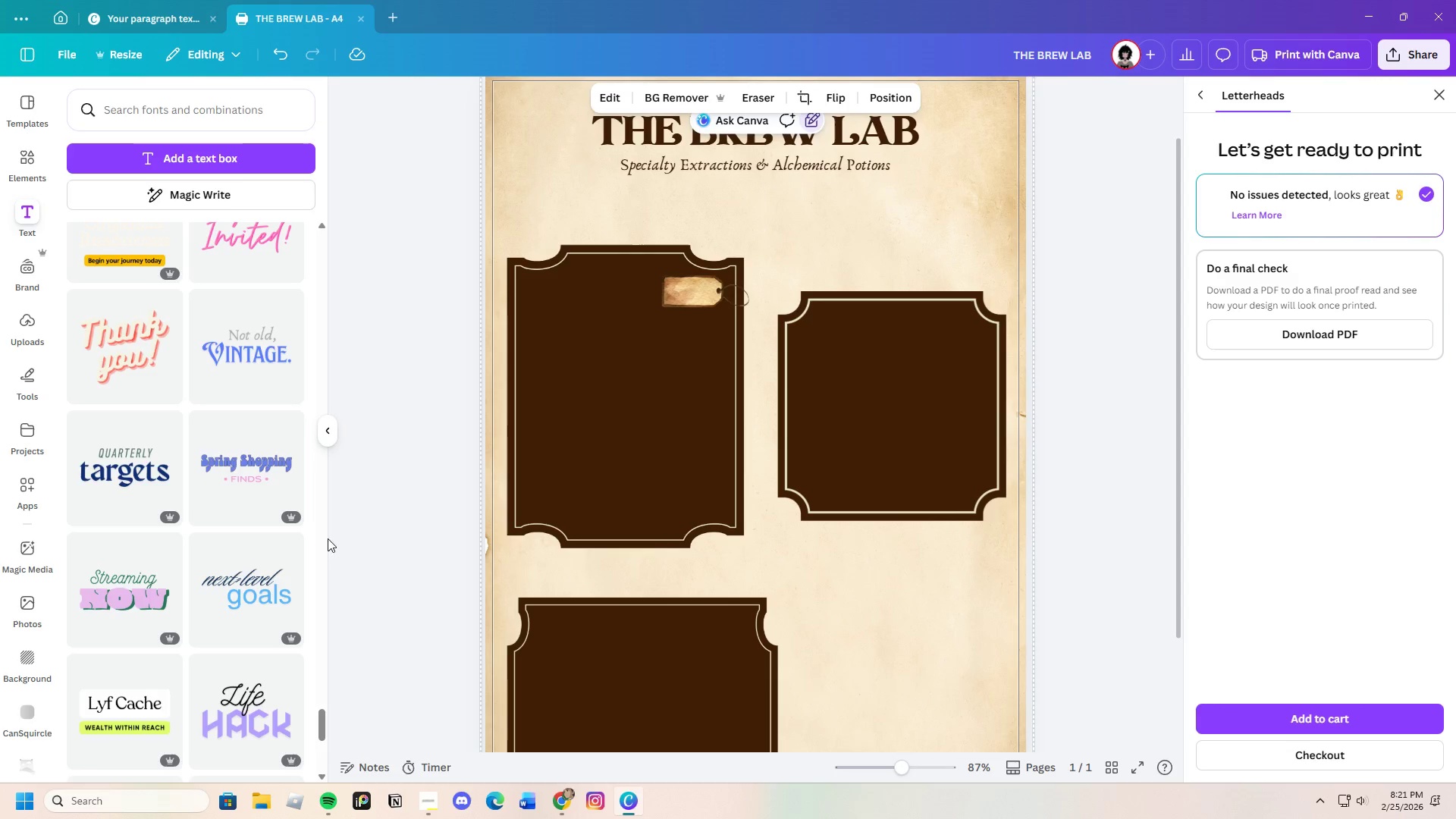 
left_click([230, 165])
 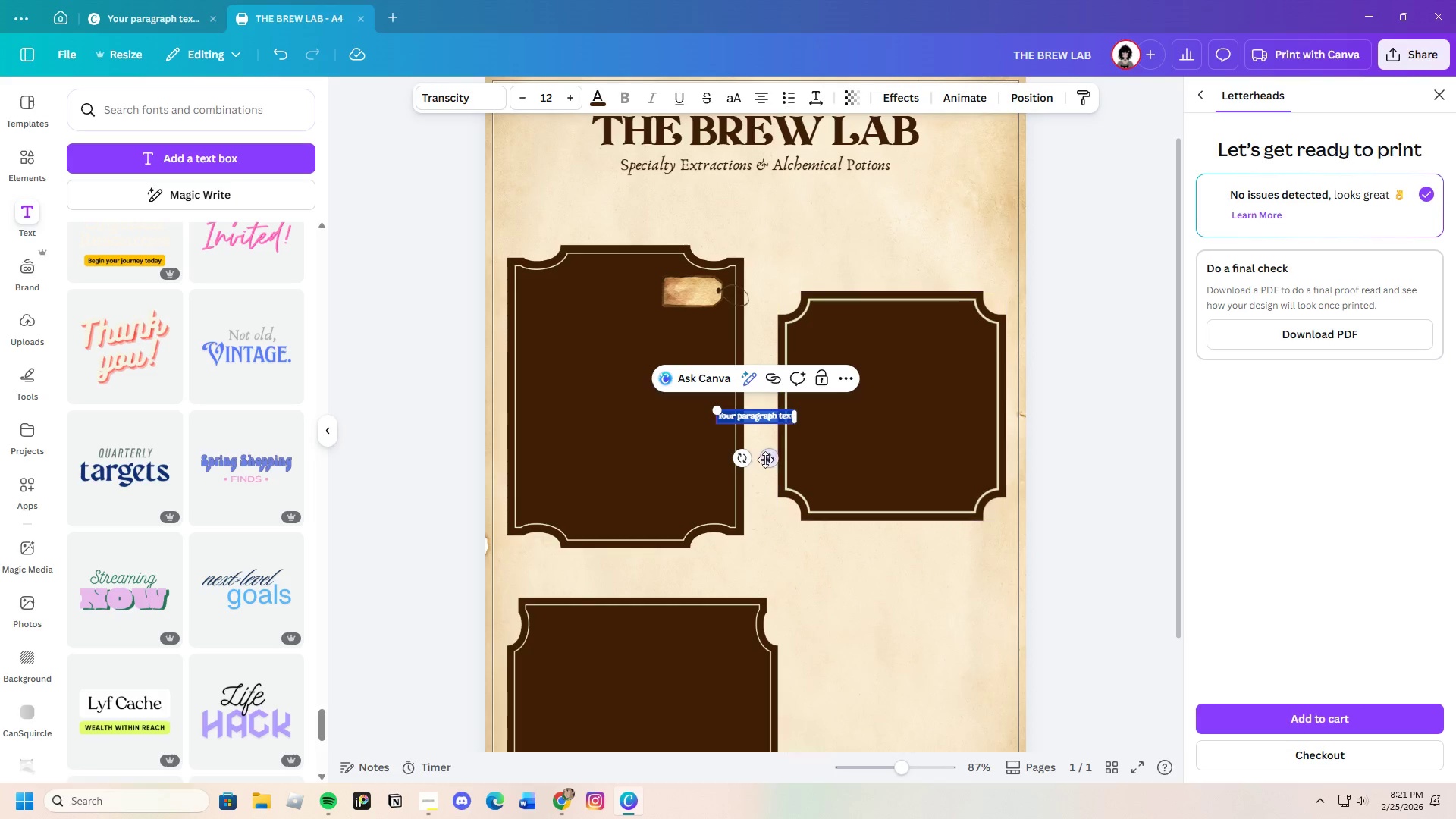 
left_click_drag(start_coordinate=[766, 461], to_coordinate=[636, 268])
 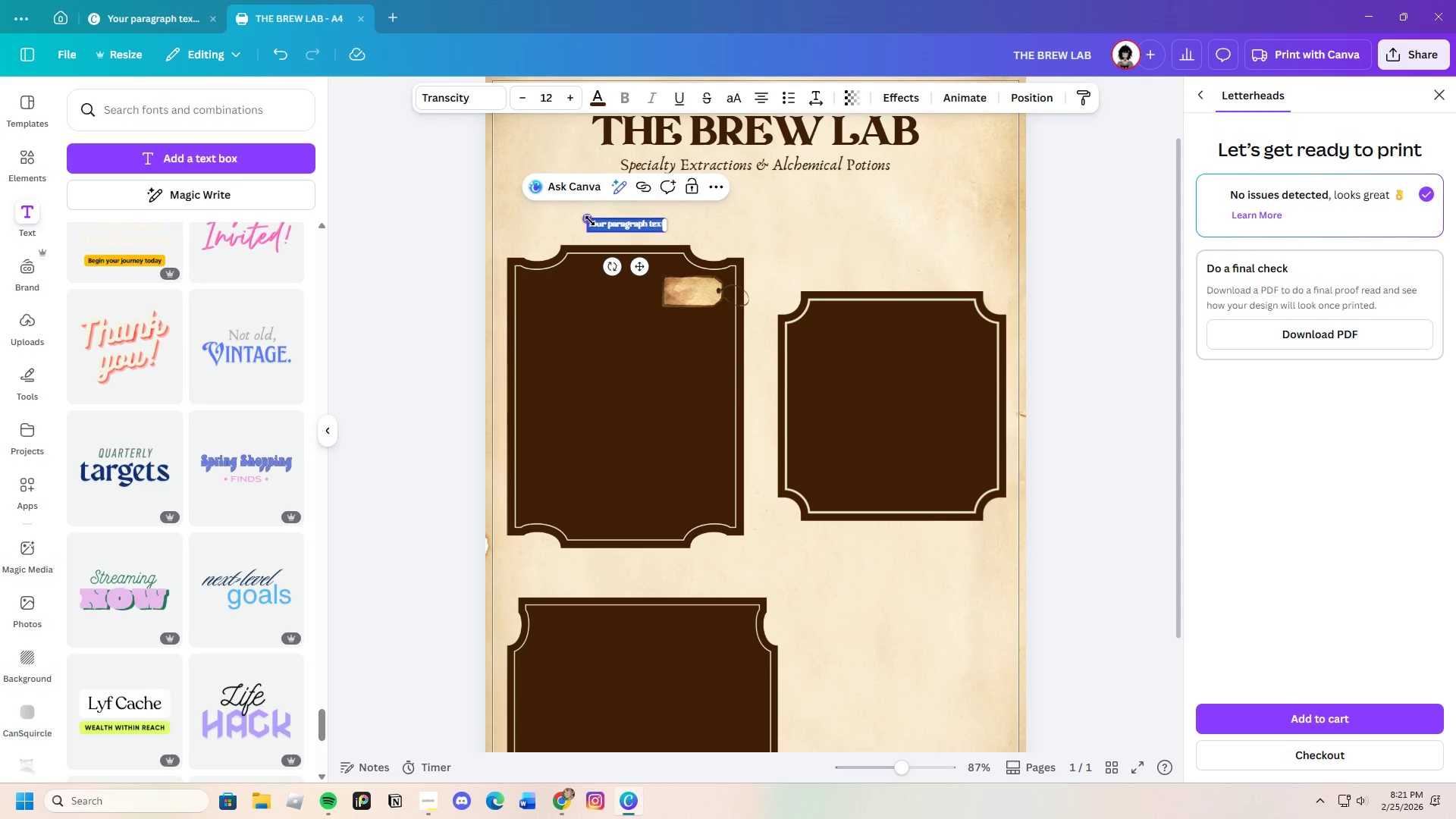 
left_click_drag(start_coordinate=[590, 221], to_coordinate=[533, 202])
 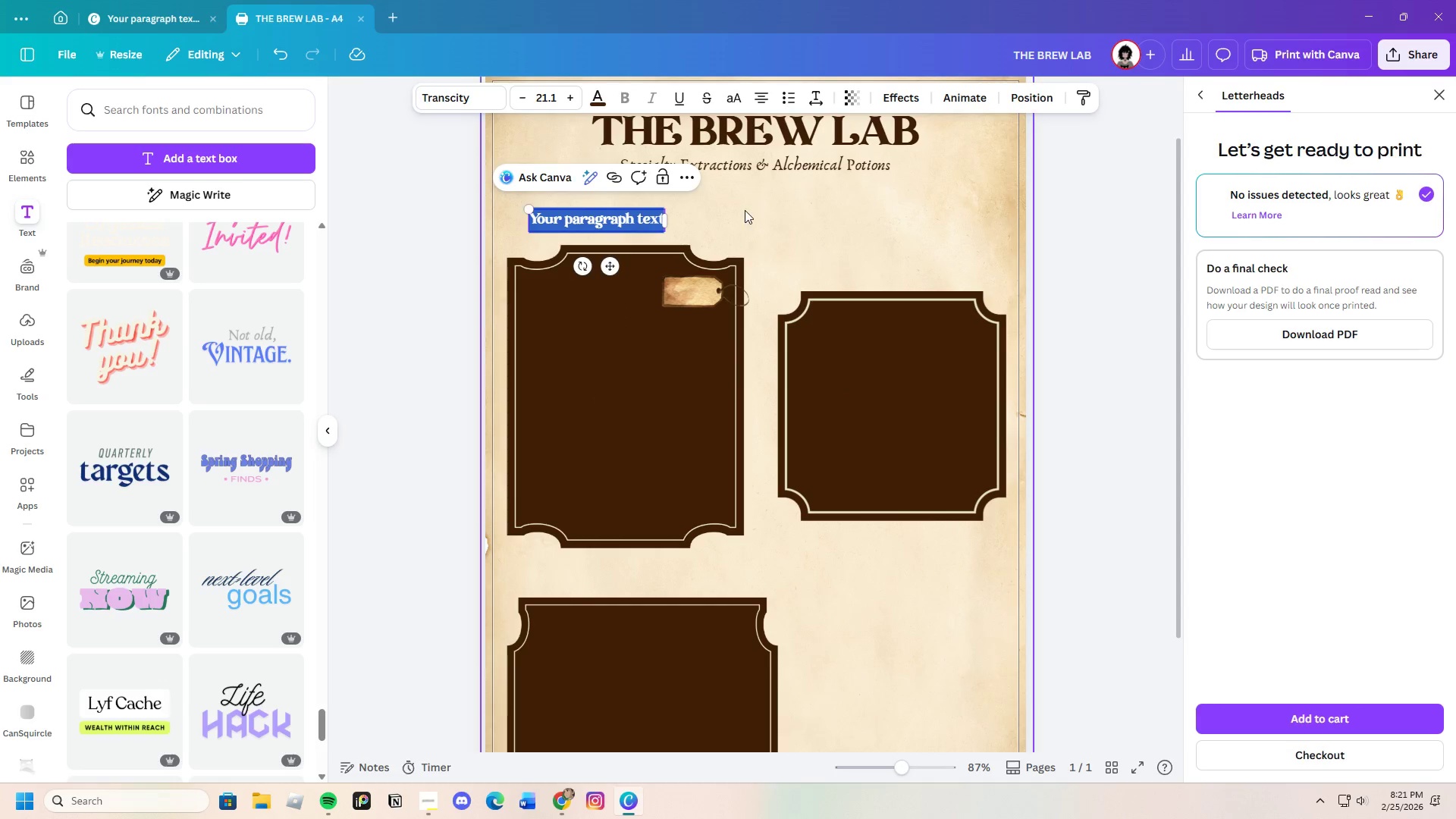 
left_click([745, 210])
 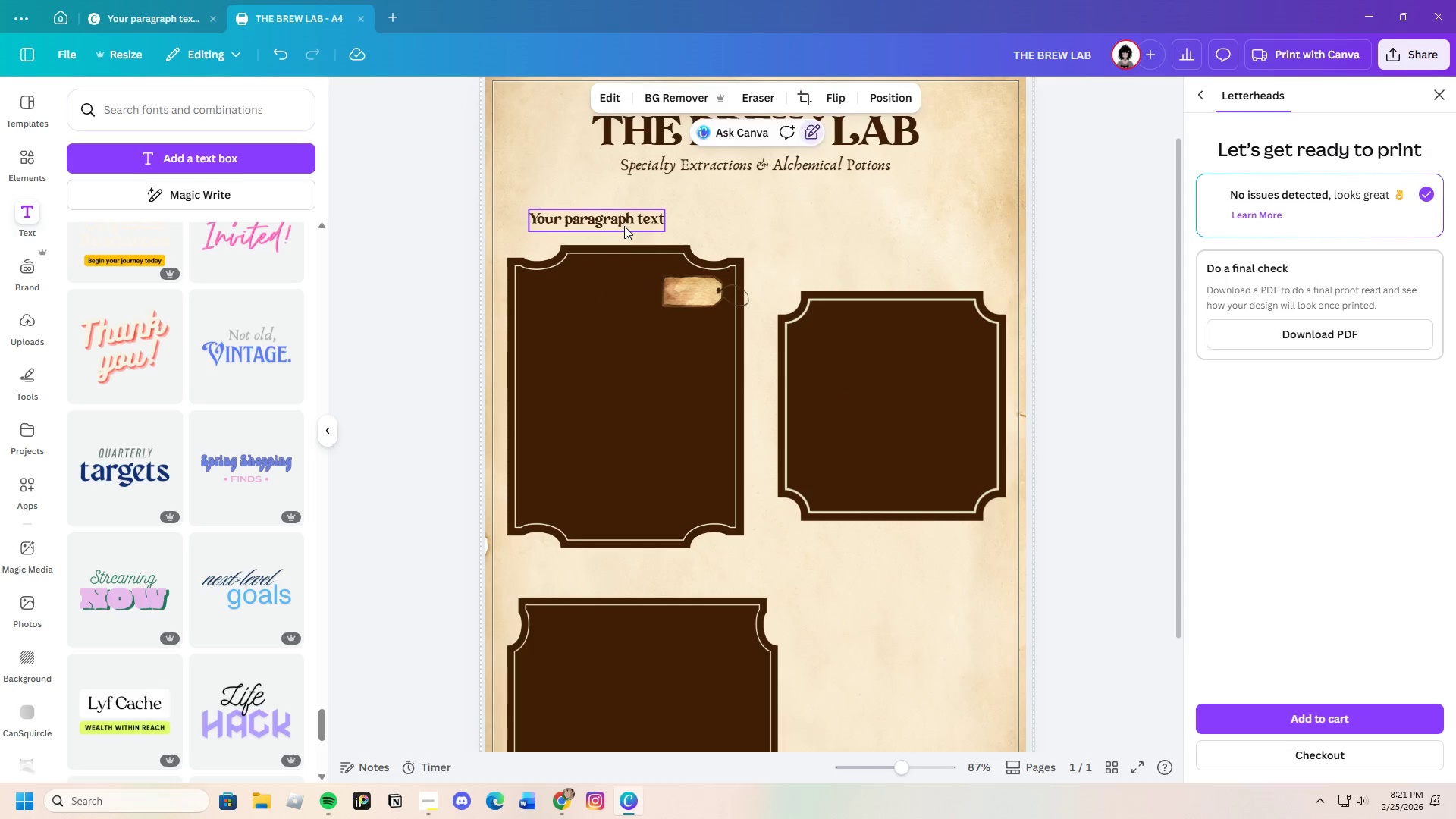 
left_click_drag(start_coordinate=[624, 226], to_coordinate=[637, 223])
 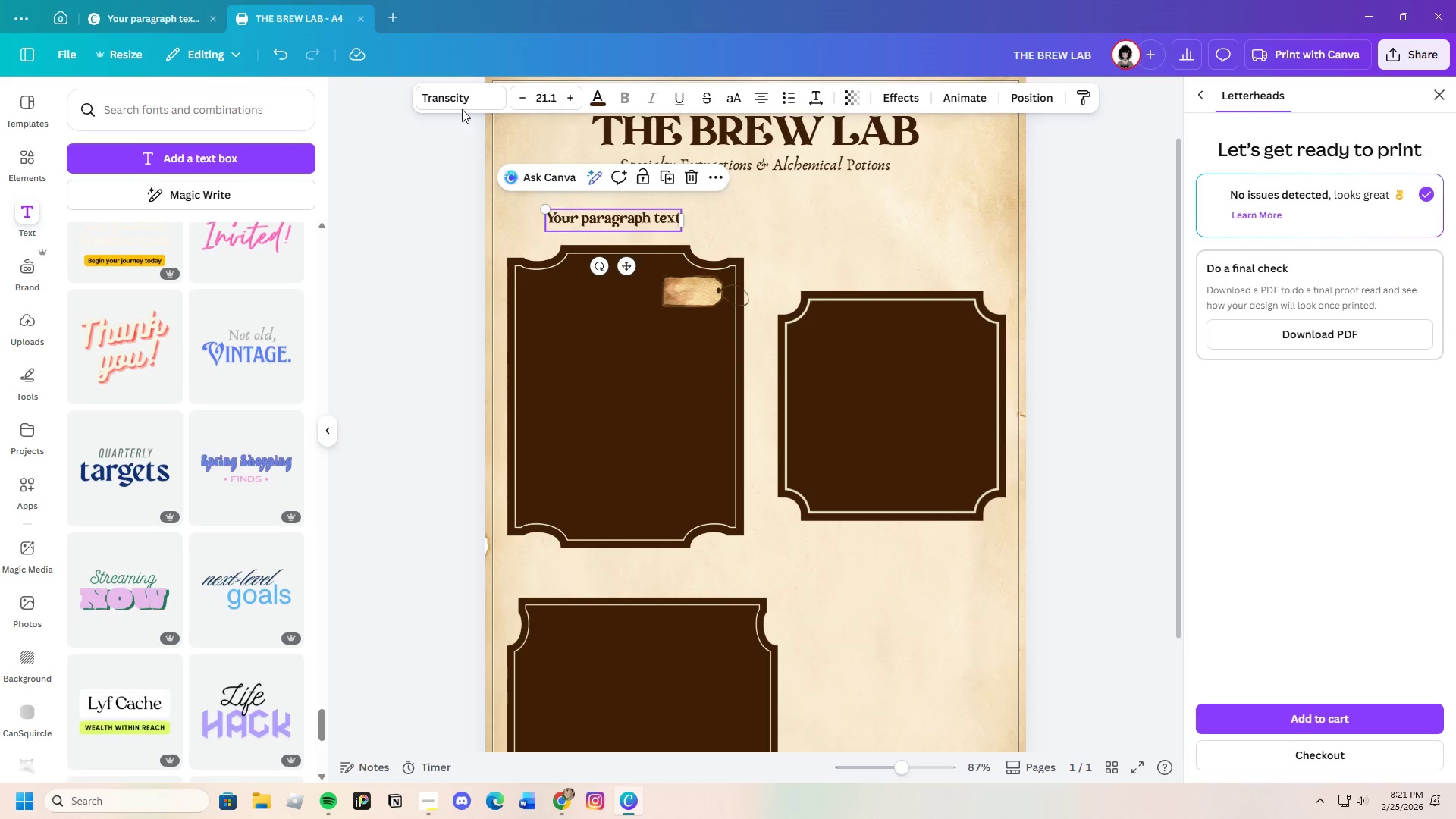 
left_click([455, 99])
 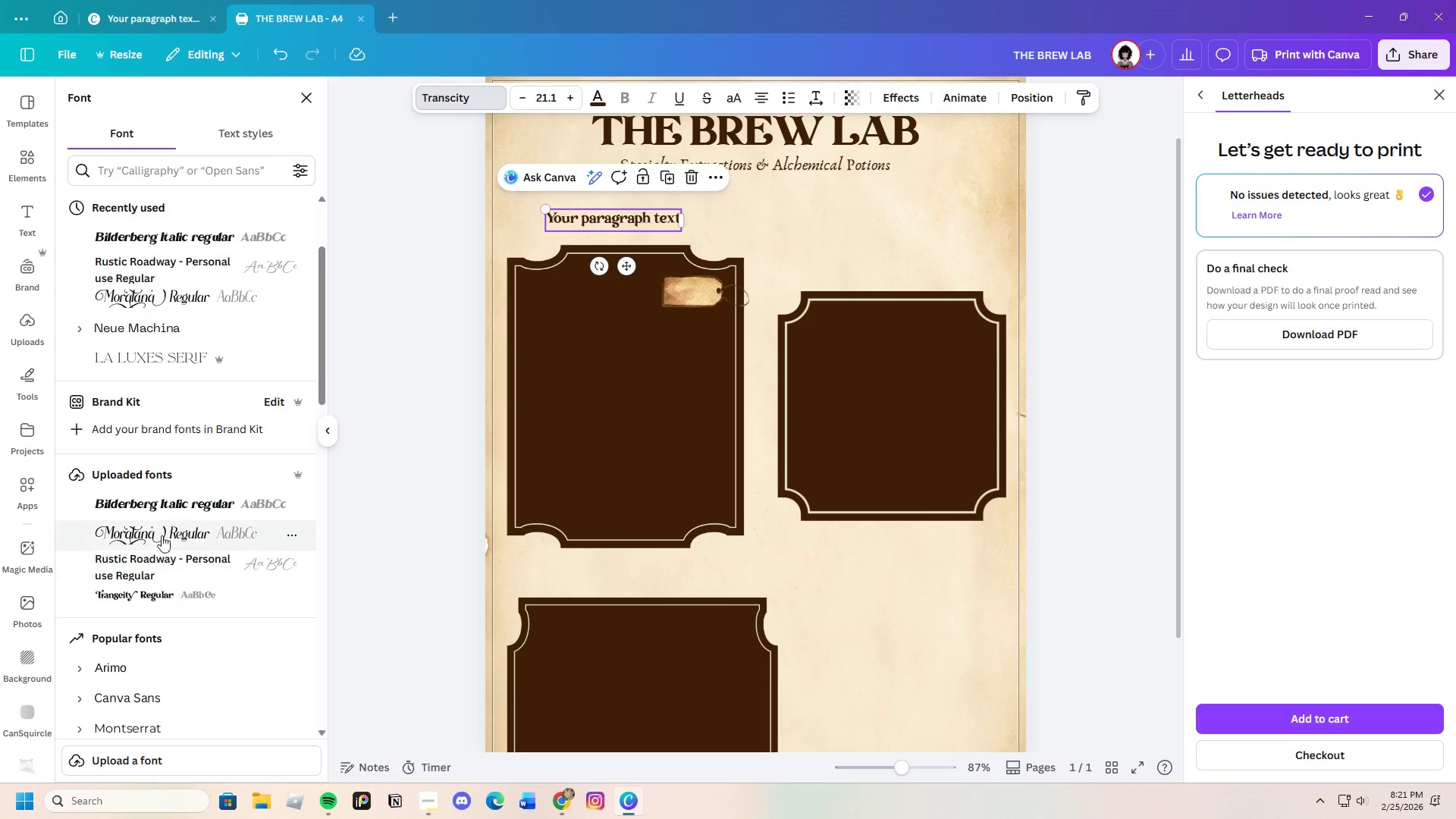 
wait(6.8)
 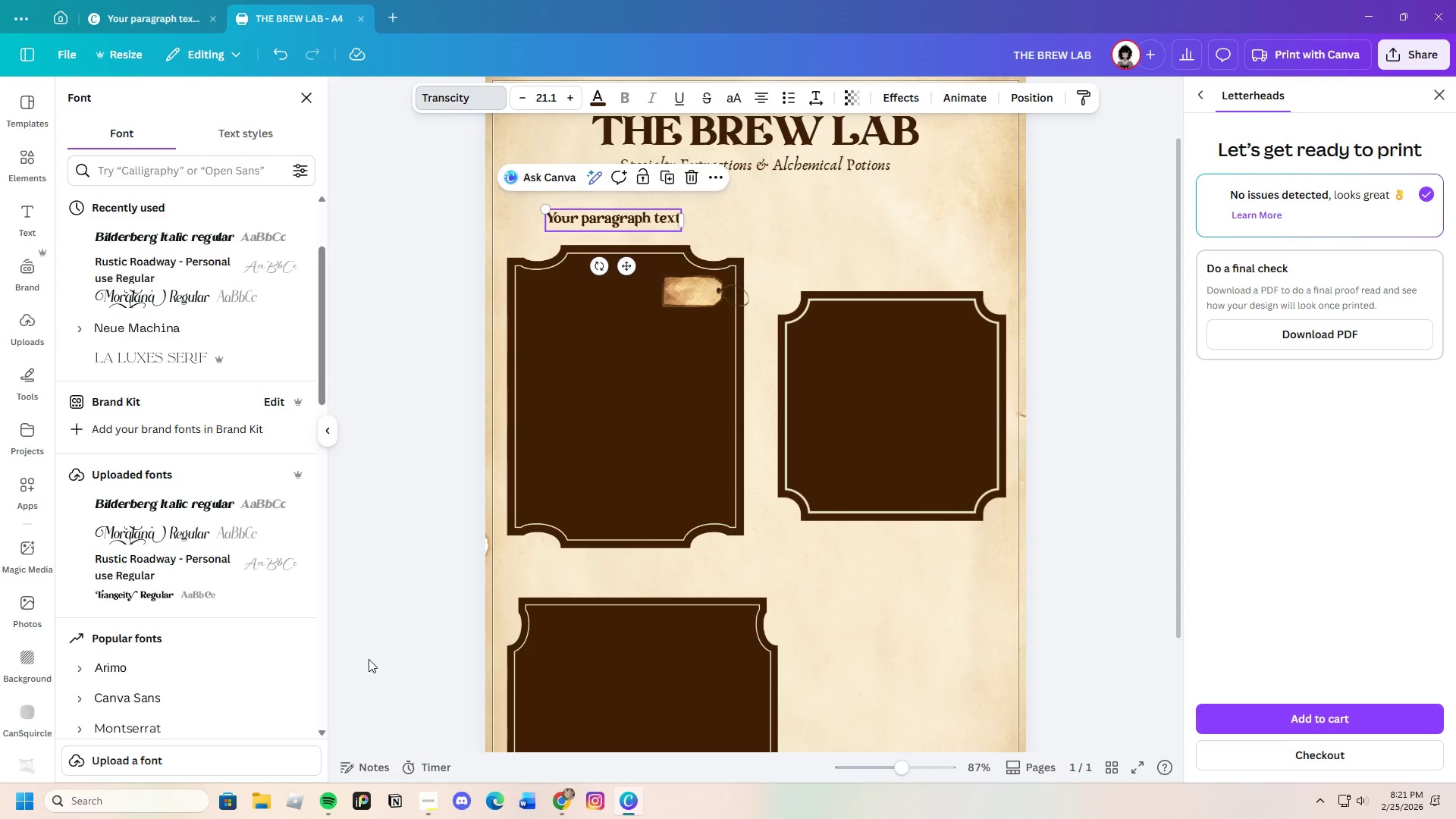 
left_click([166, 504])
 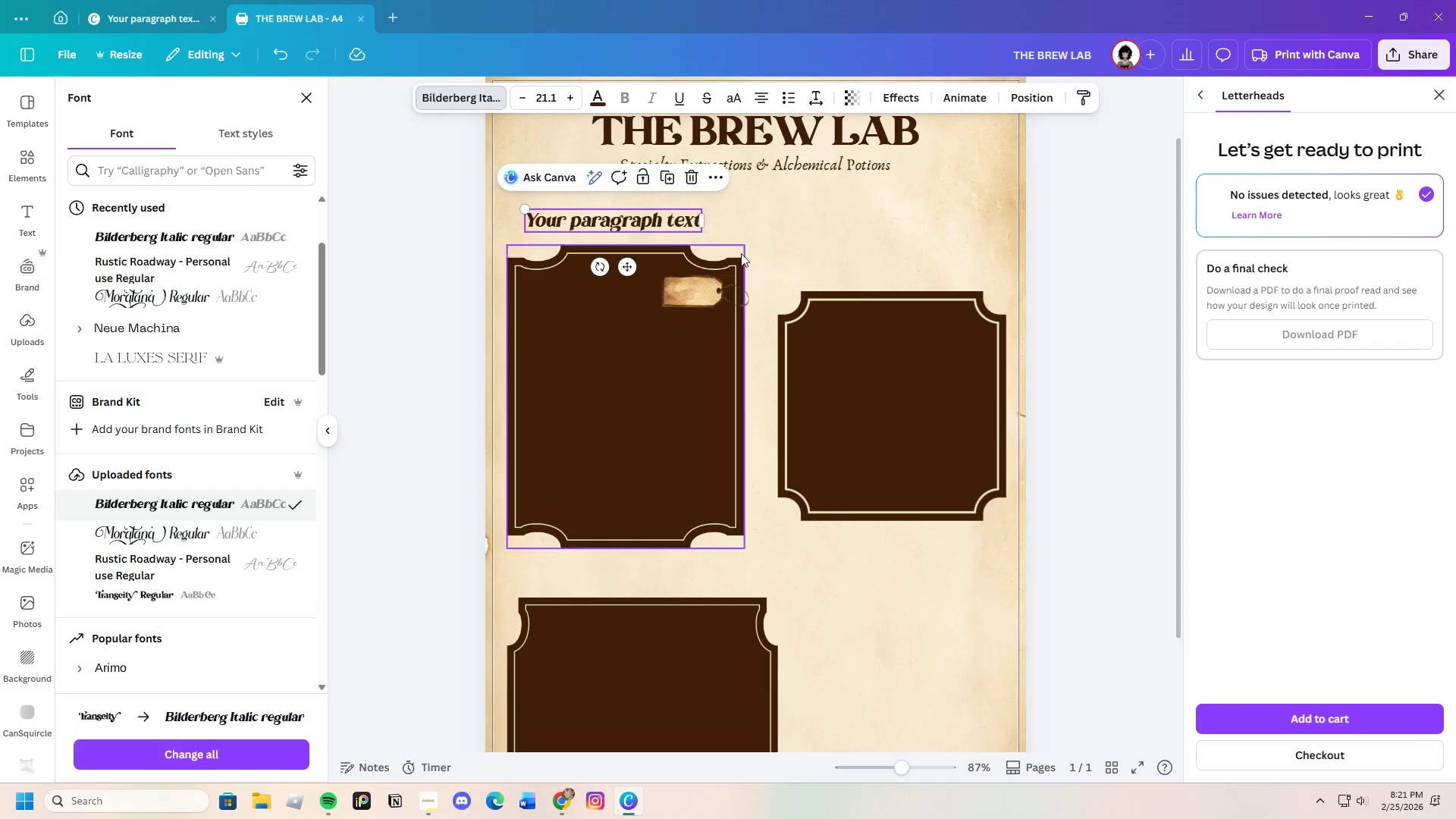 
scroll: coordinate [828, 287], scroll_direction: up, amount: 1.0
 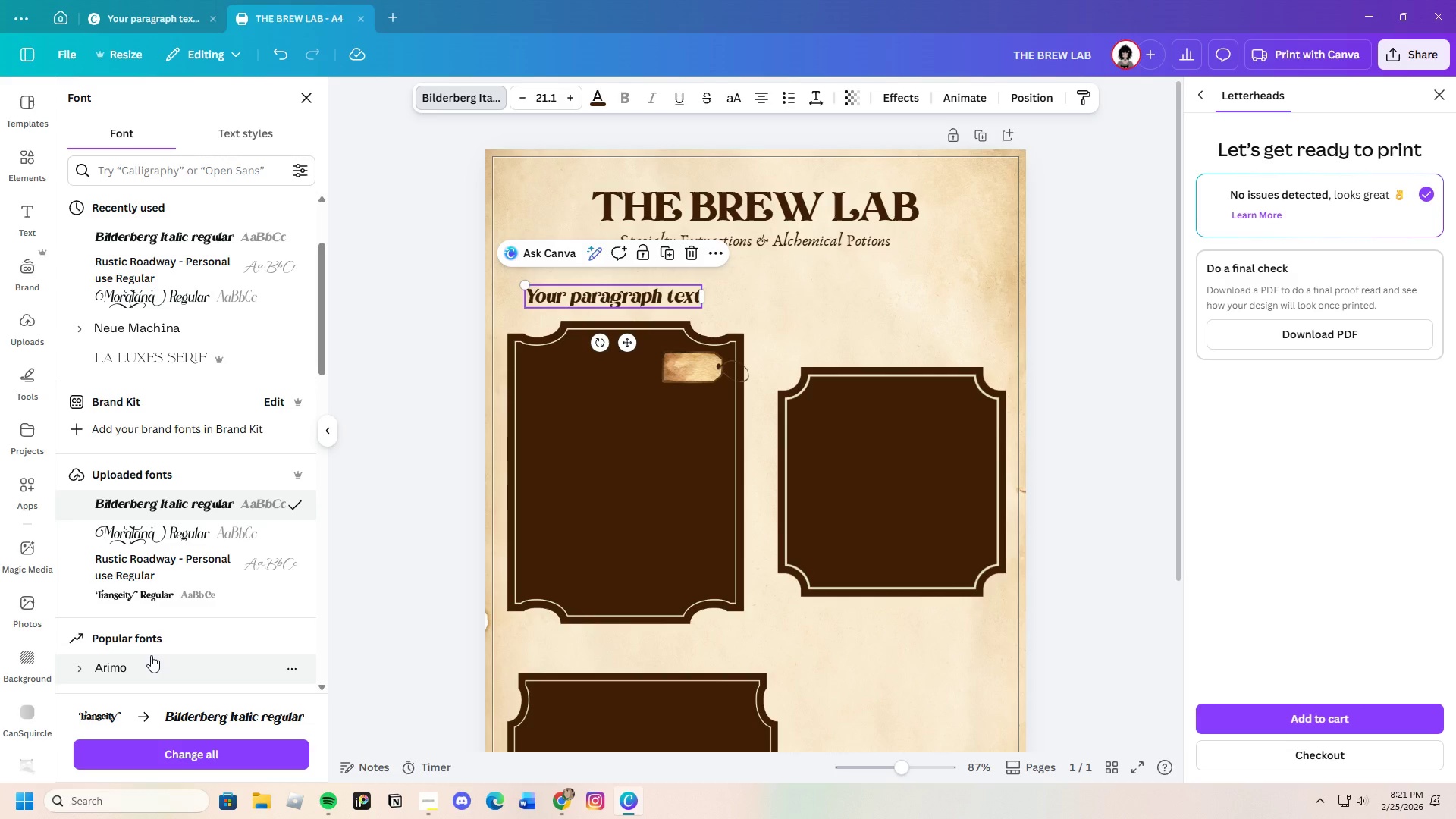 
wait(6.27)
 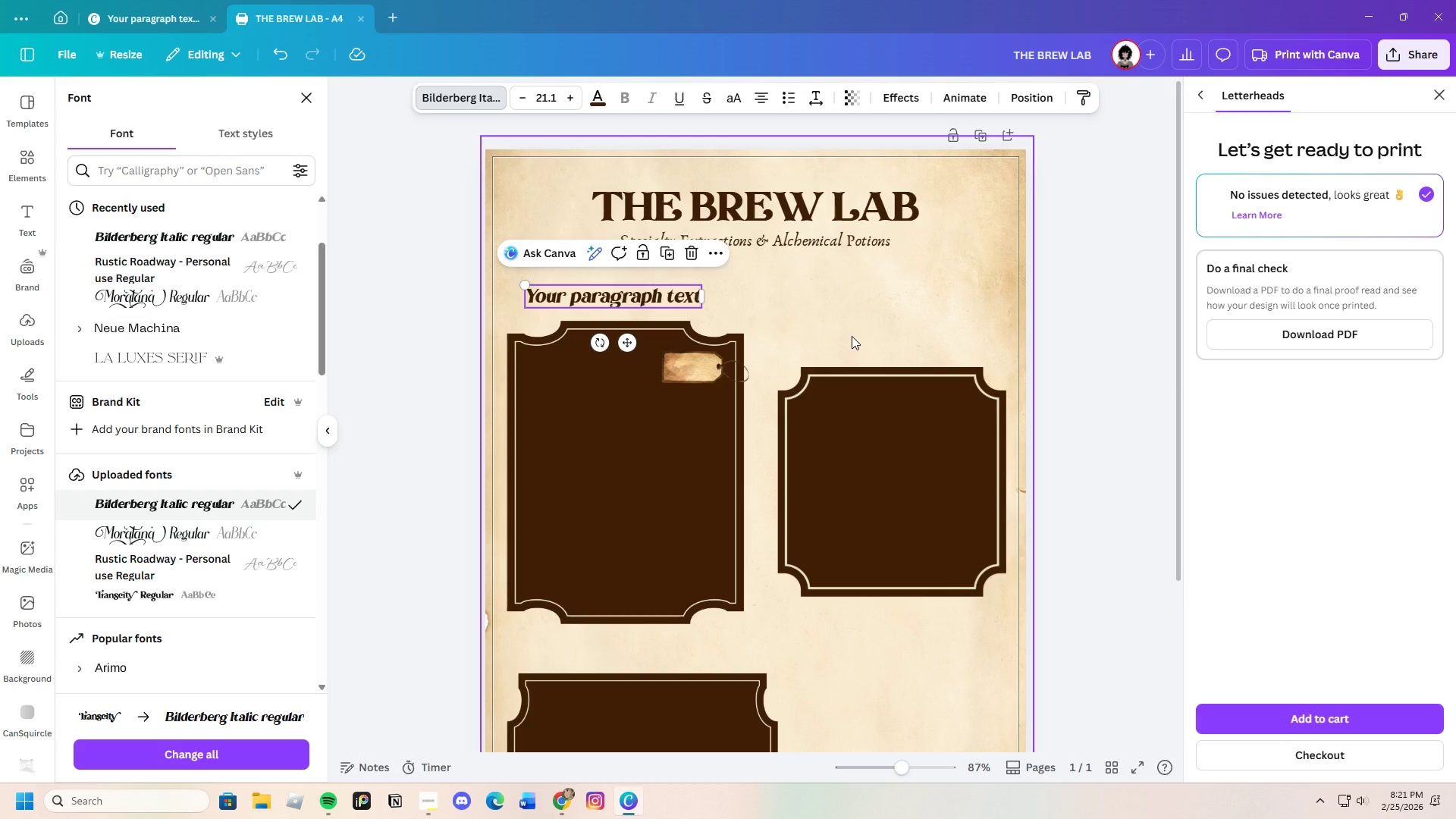 
left_click([140, 538])
 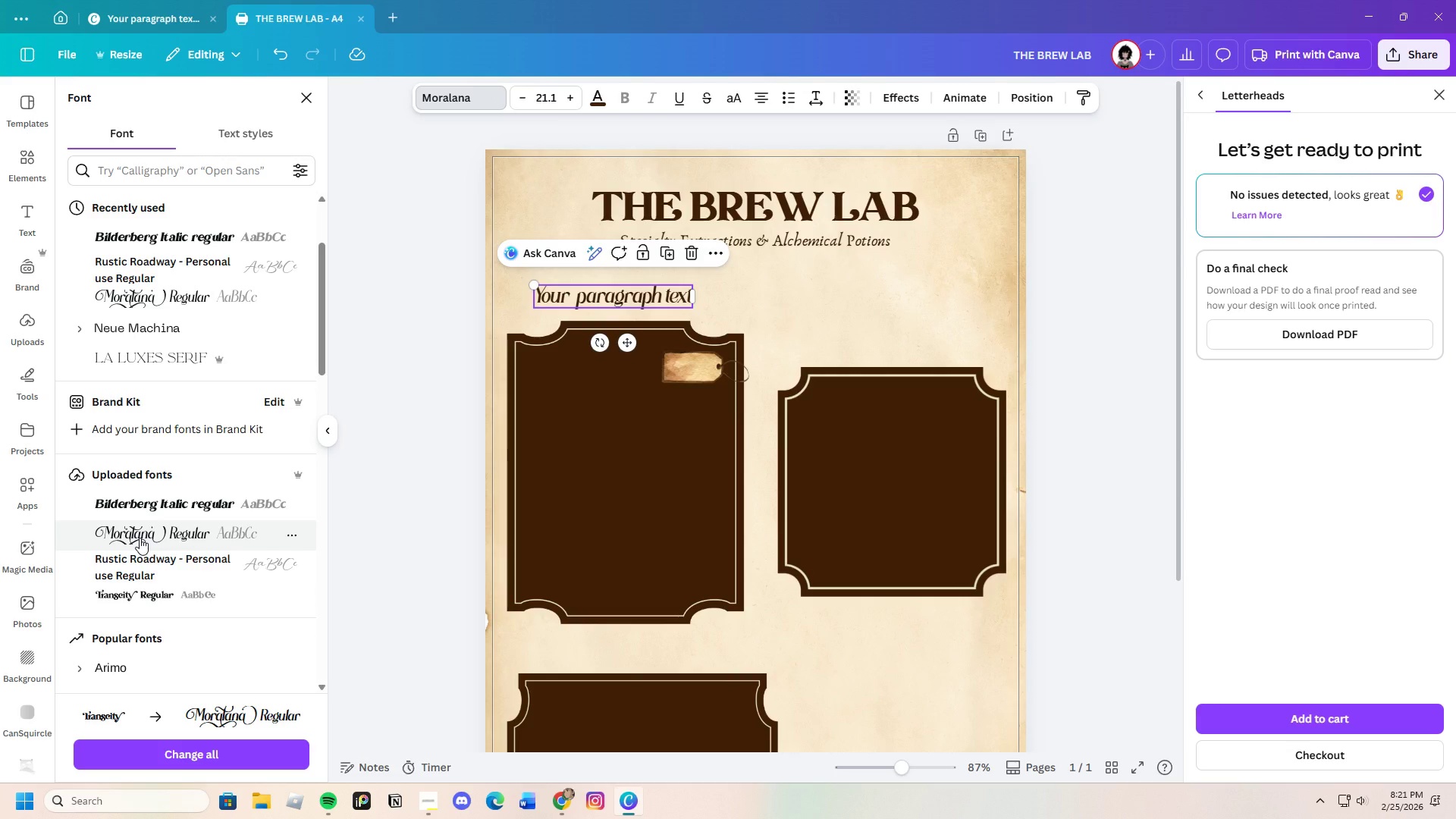 
wait(9.47)
 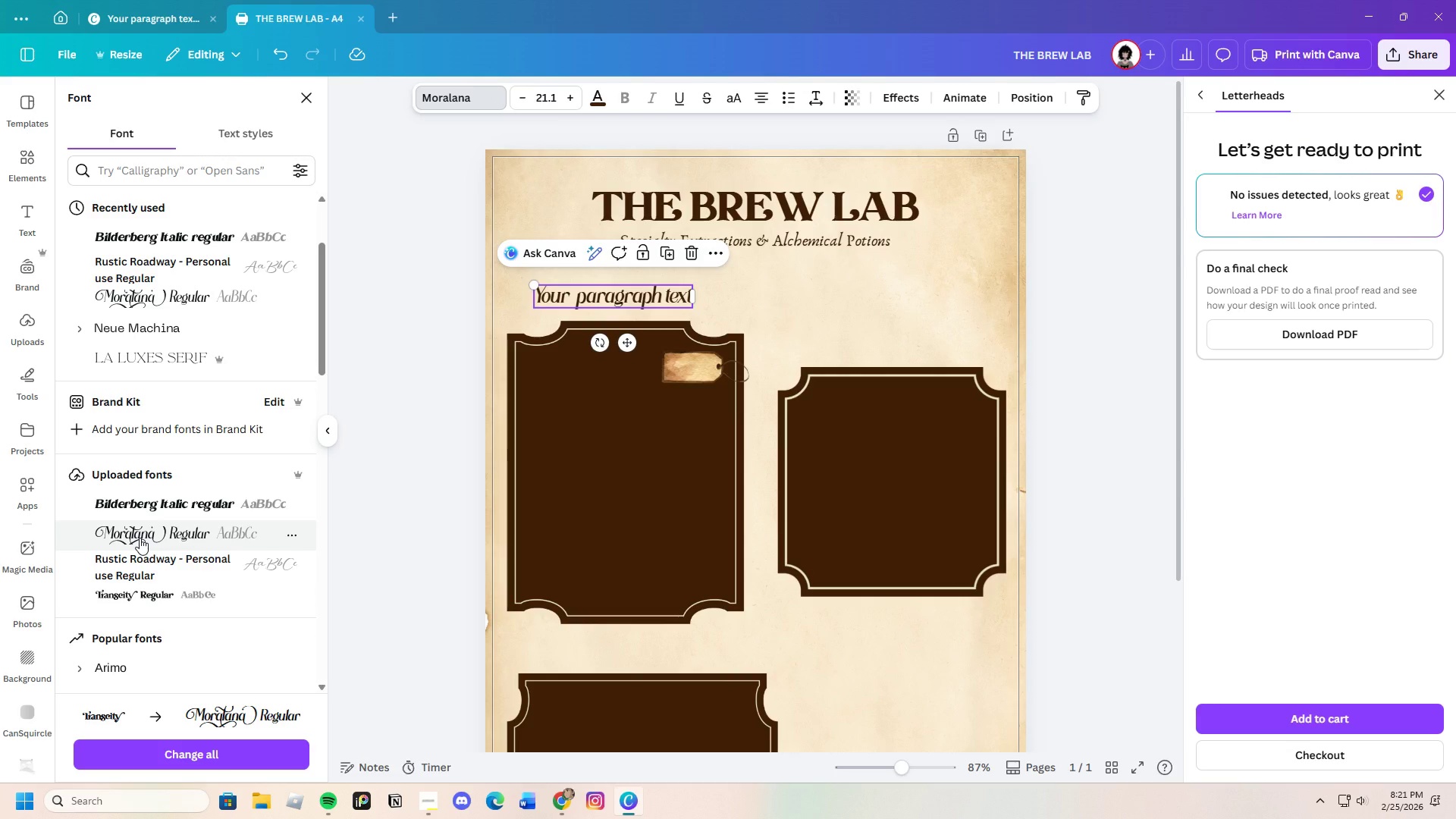 
left_click([149, 561])
 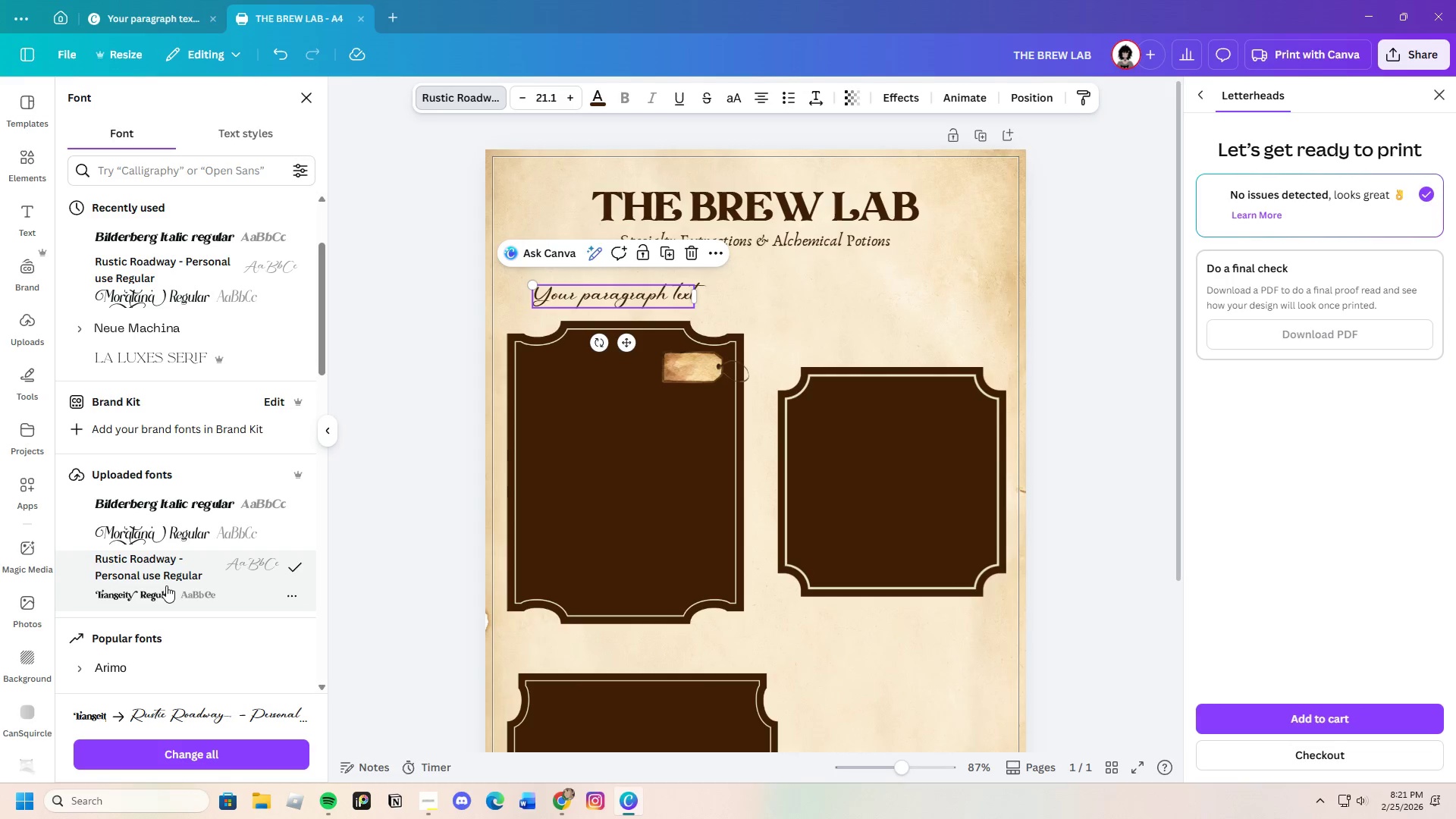 
left_click([162, 595])
 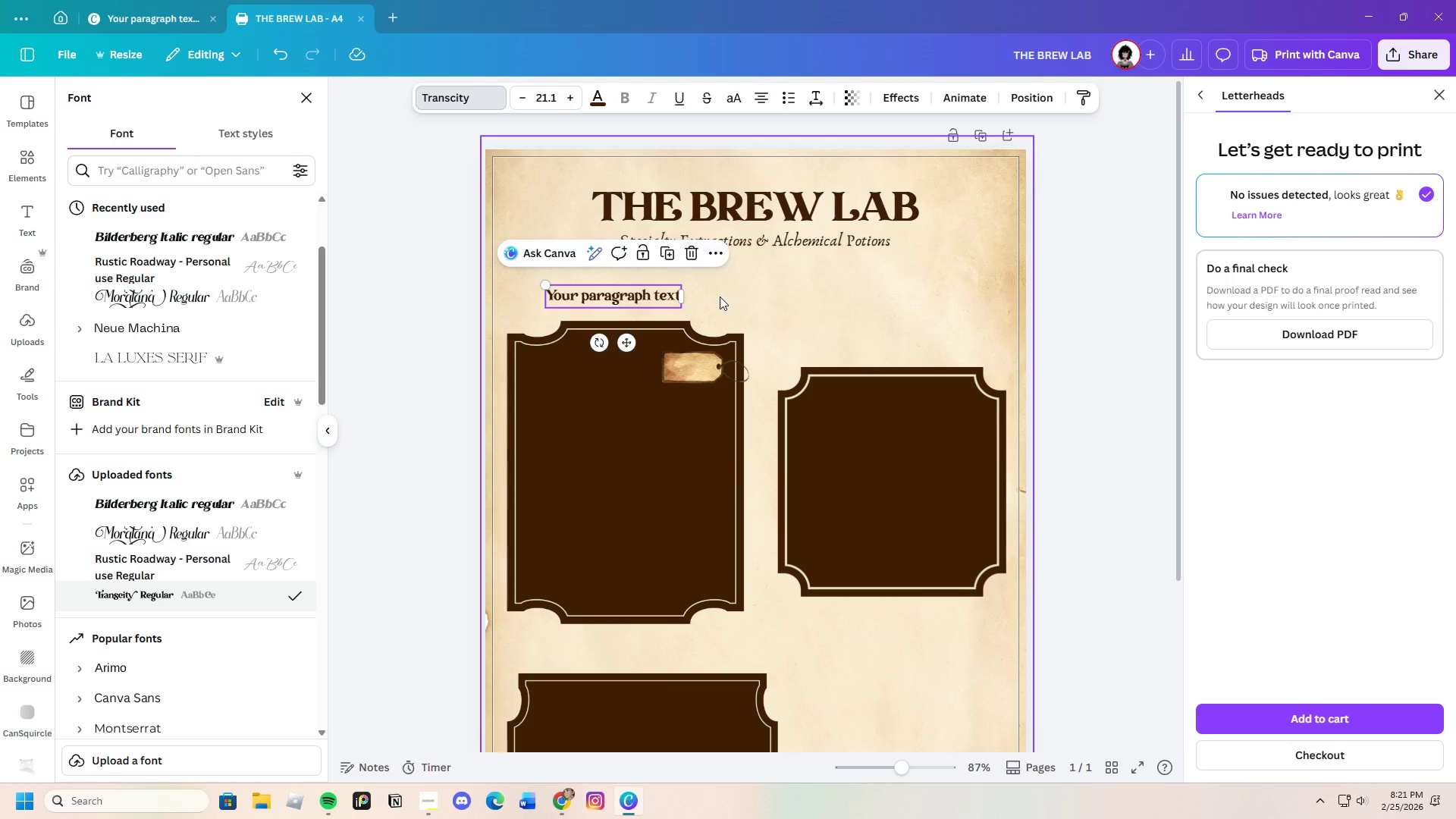 
wait(8.91)
 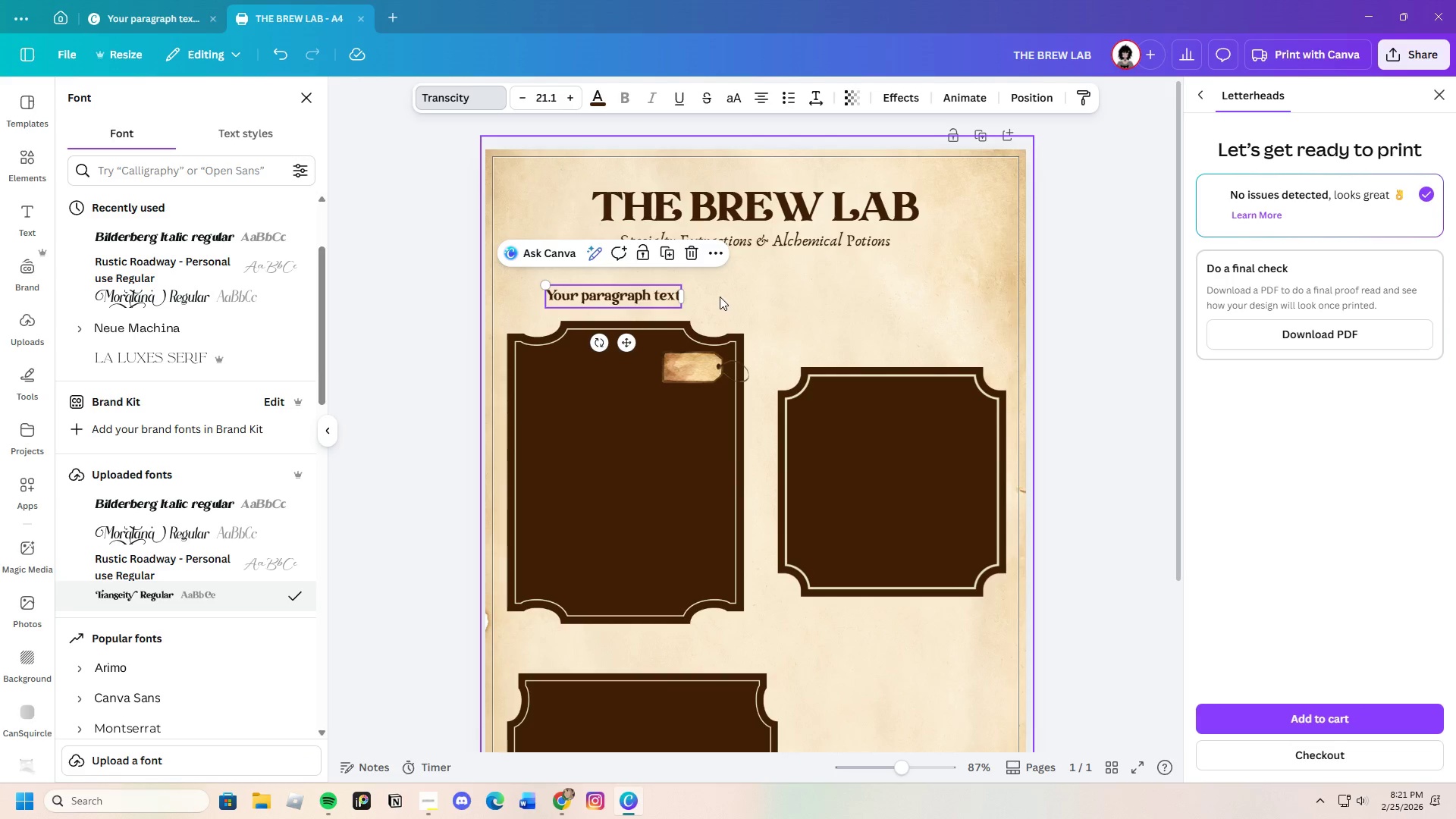 
key(Backspace)
type(c)
key(Backspace)
type(c)
key(Backspace)
type(Core Espresso)
 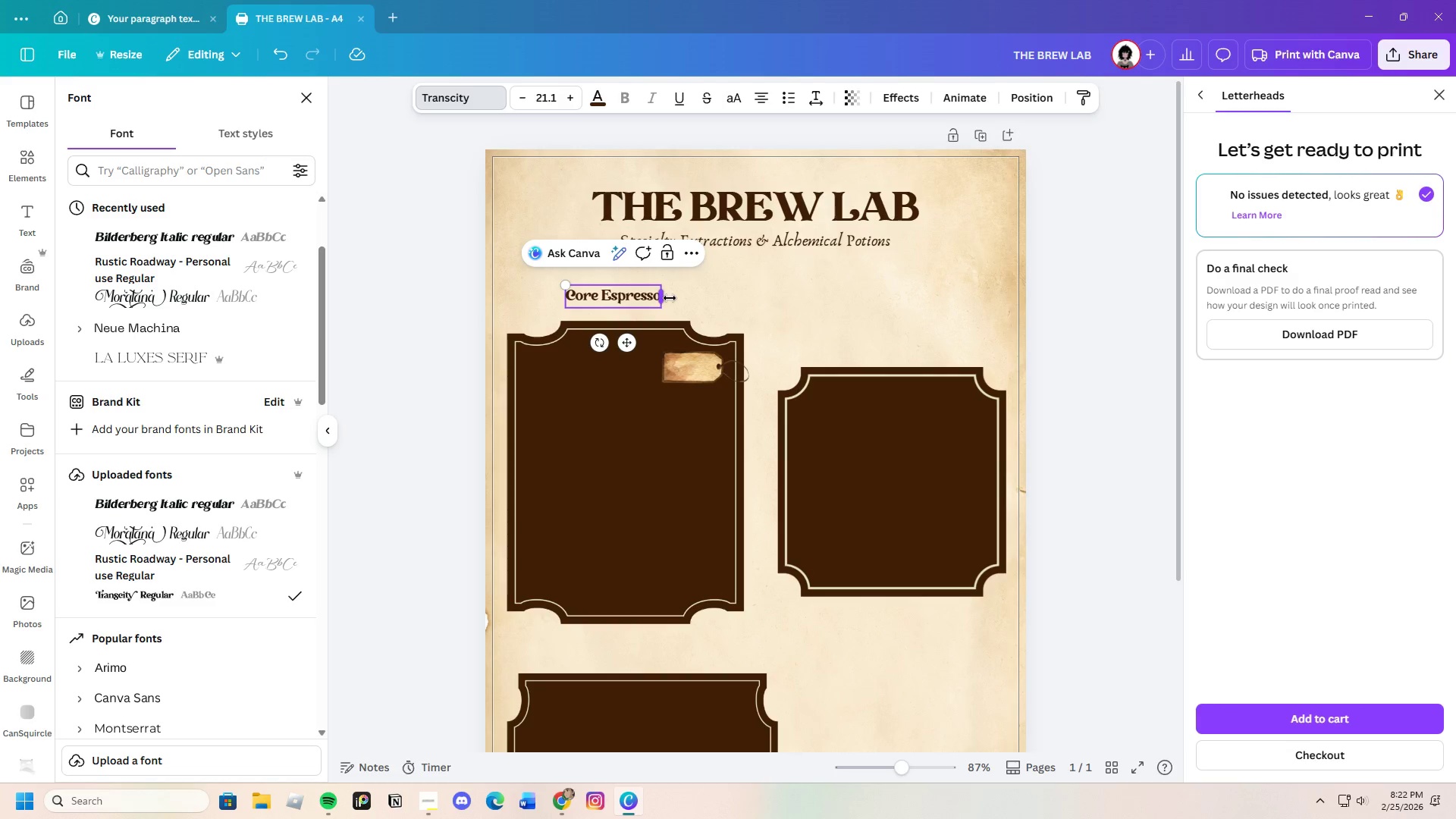 
wait(8.09)
 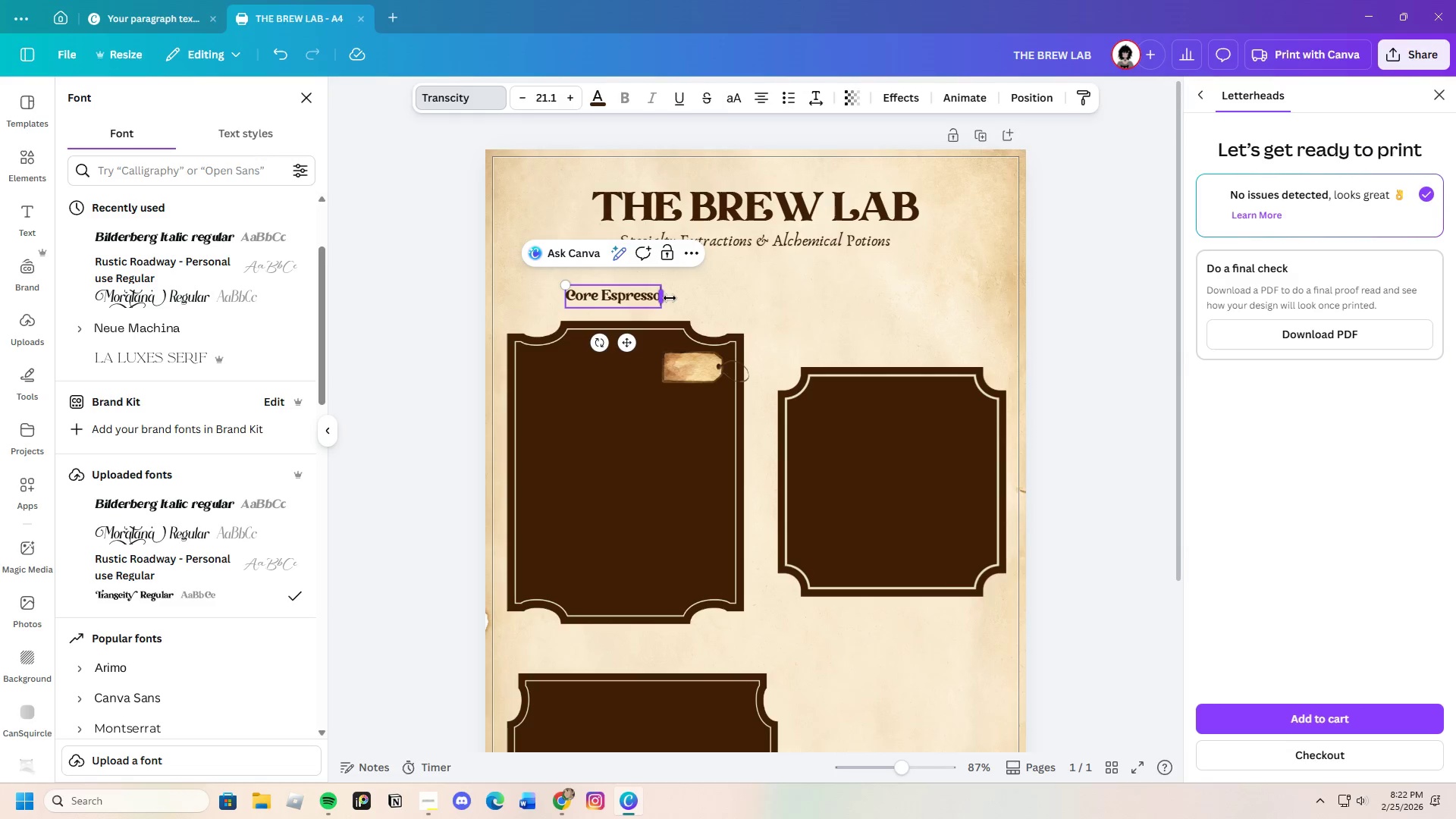 
key(Space)
 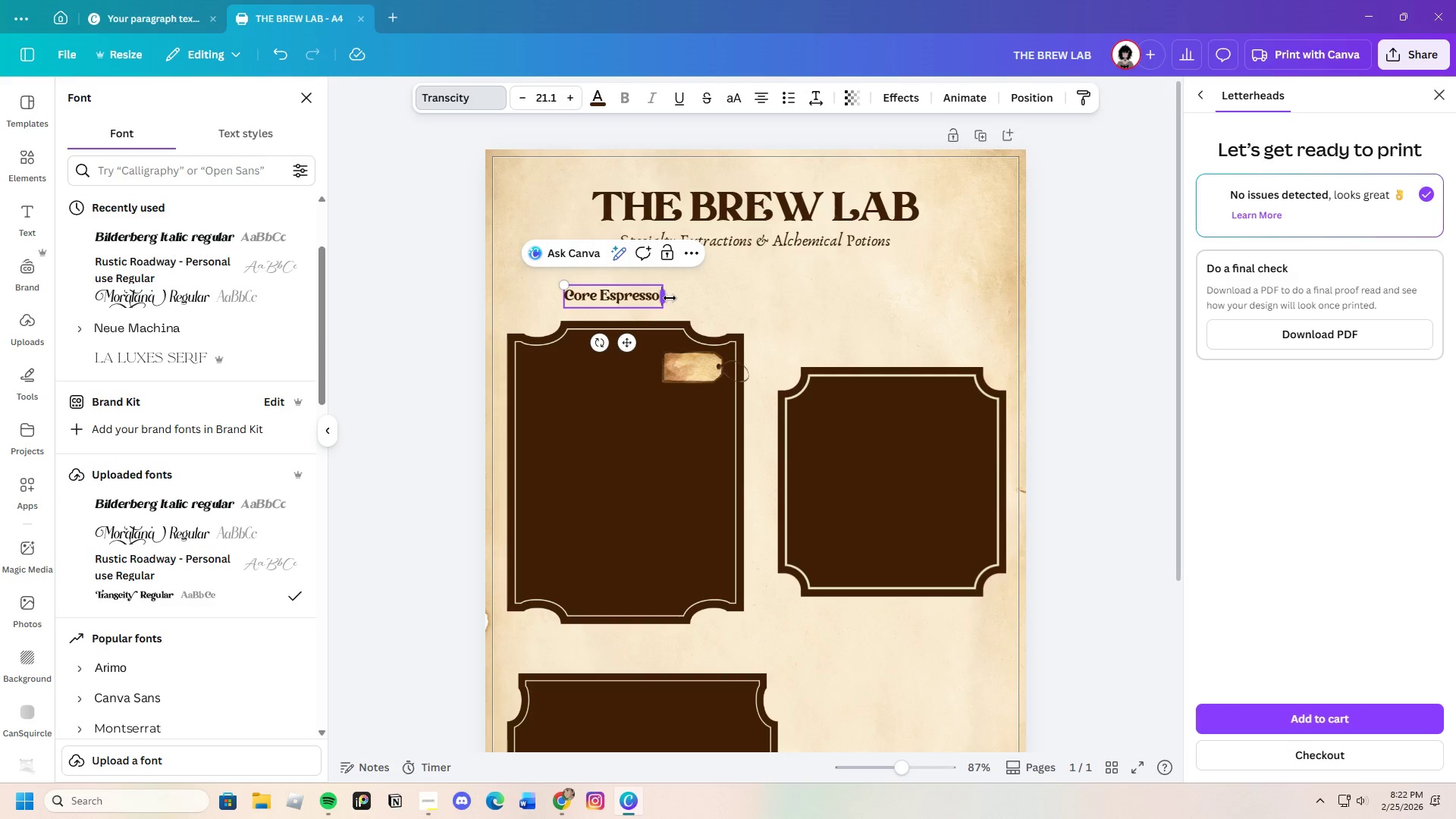 
hold_key(key=ShiftLeft, duration=1.5)
 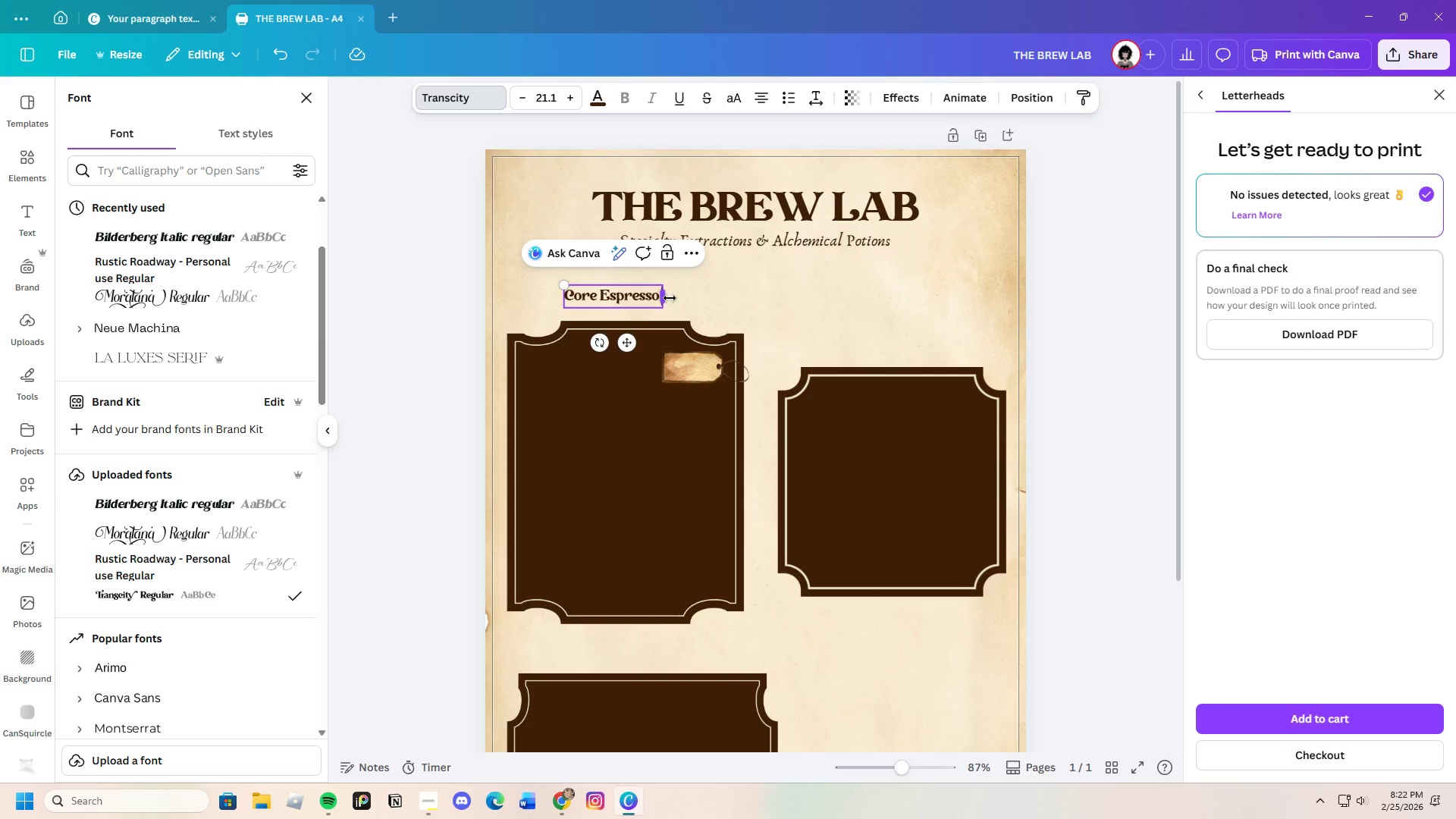 
key(Shift+7)
 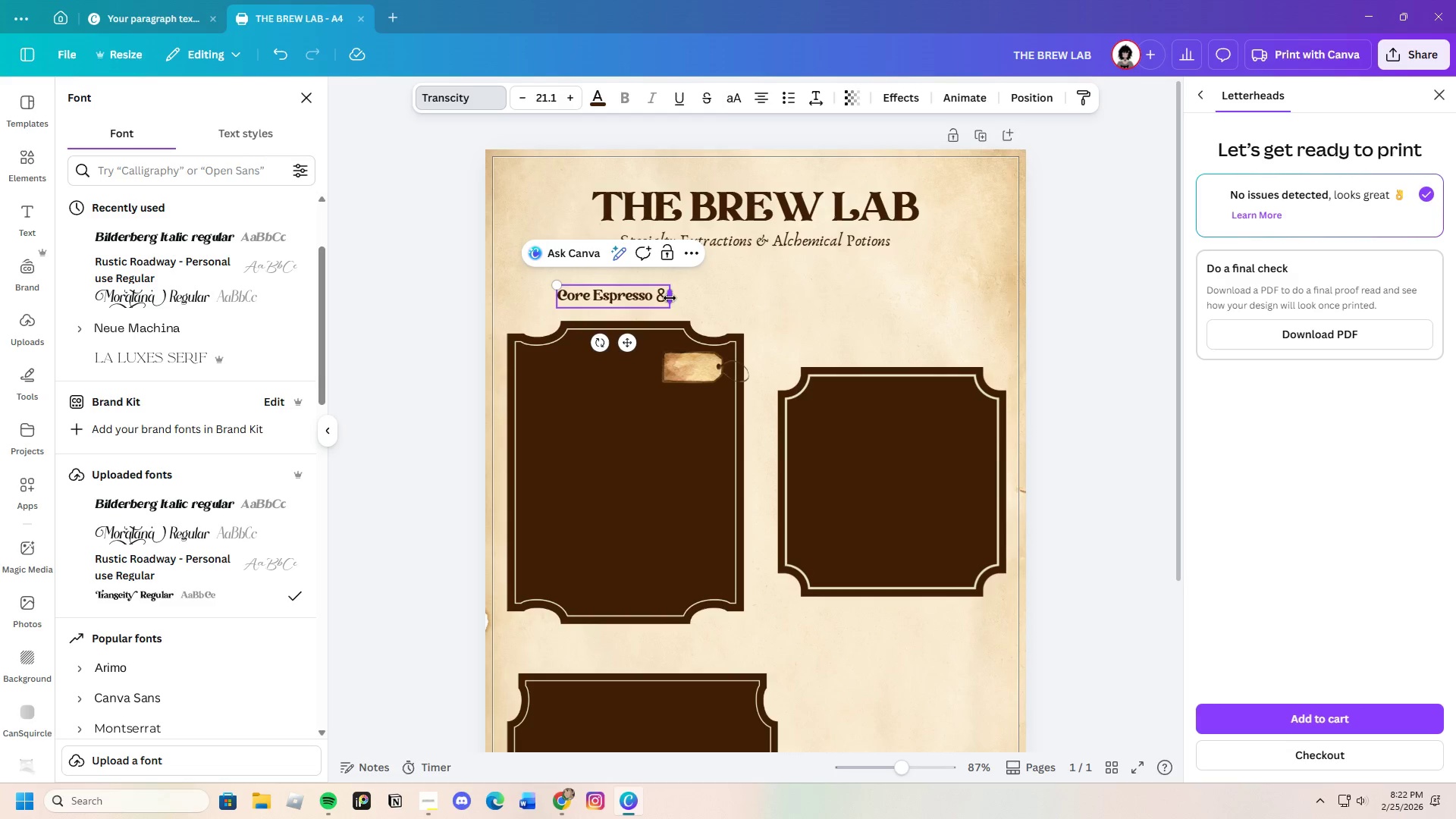 
key(Space)
 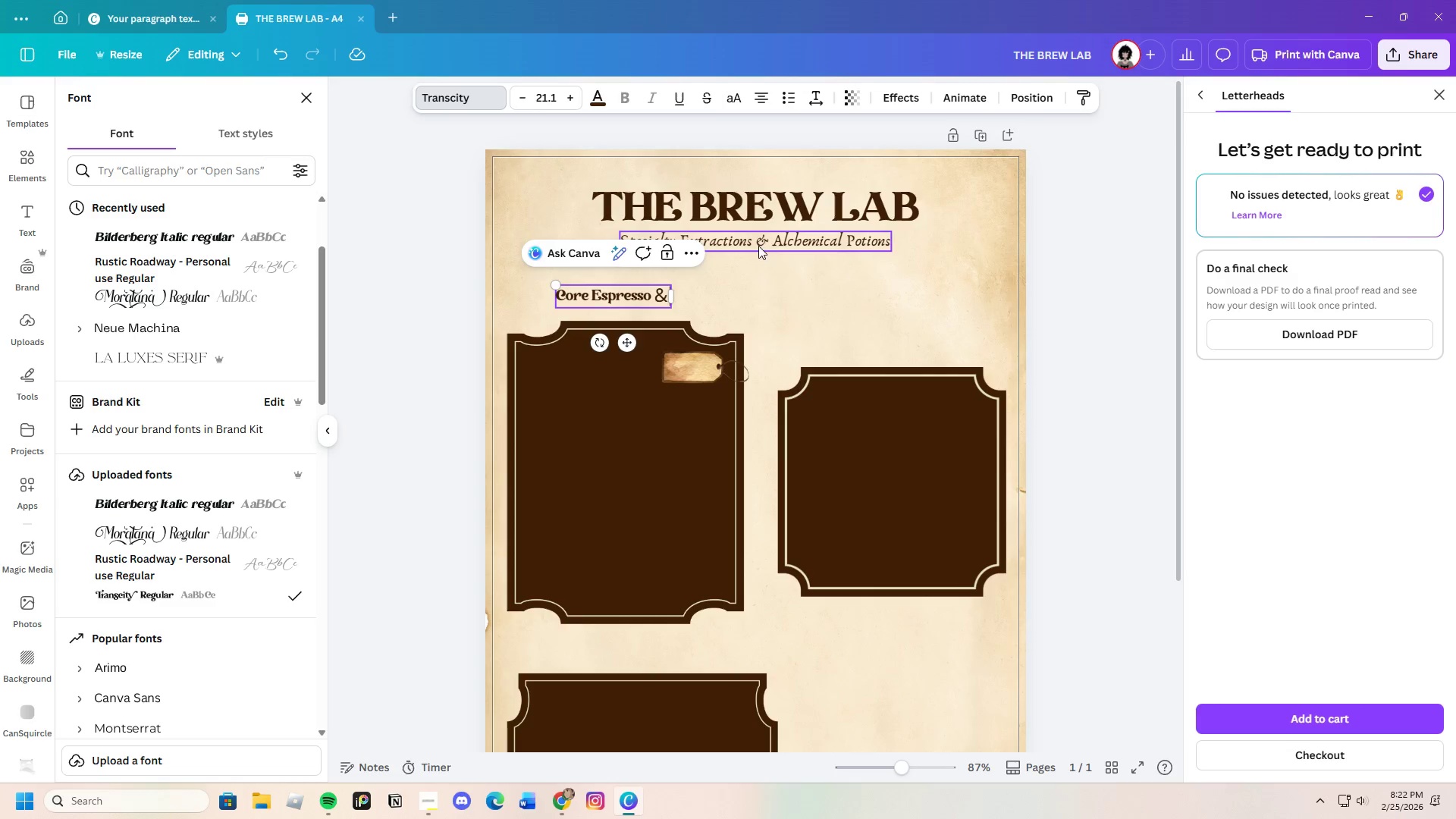 
double_click([764, 242])
 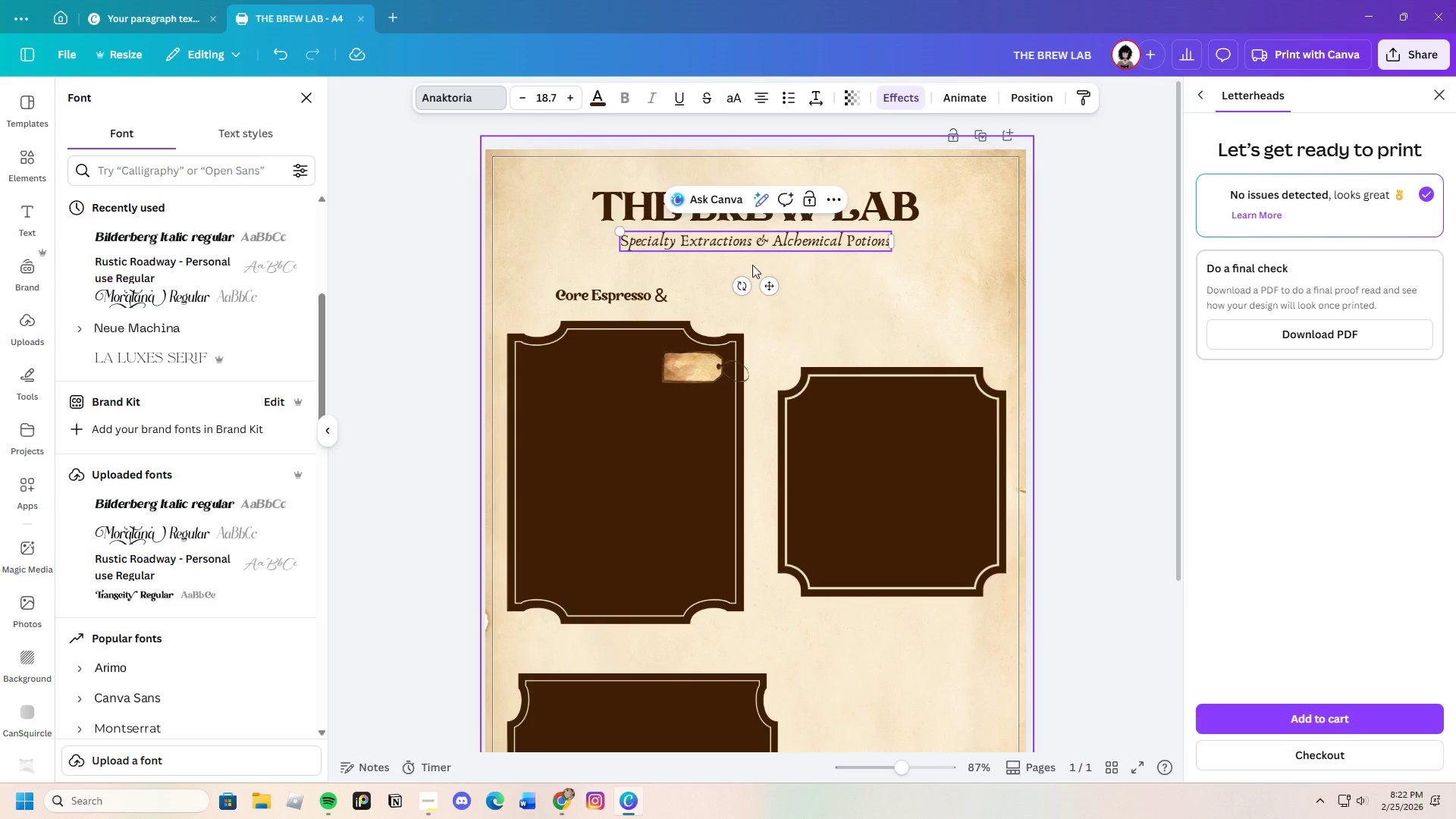 
key(Backspace)
 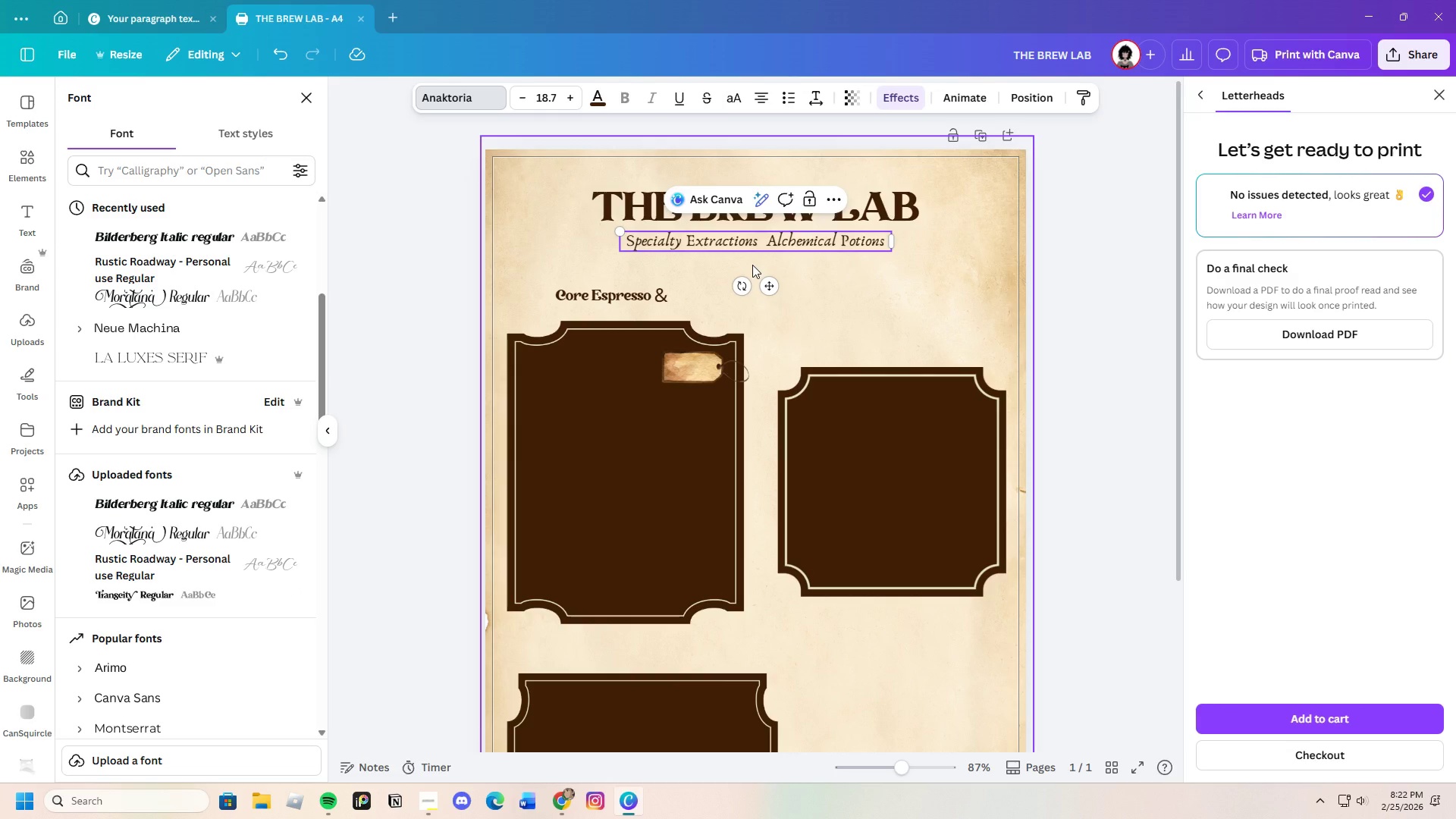 
key(Shift+7)
 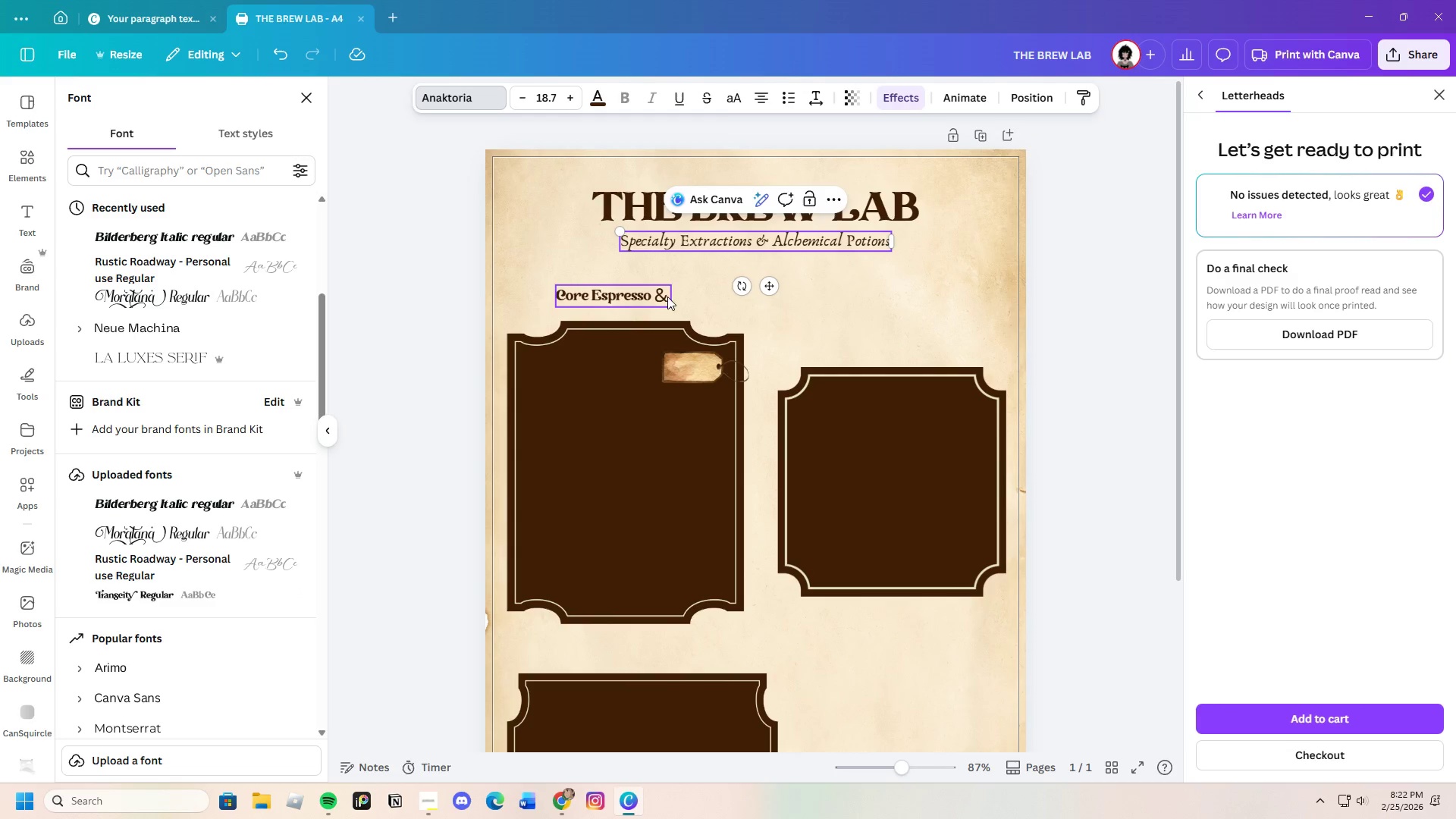 
double_click([667, 296])
 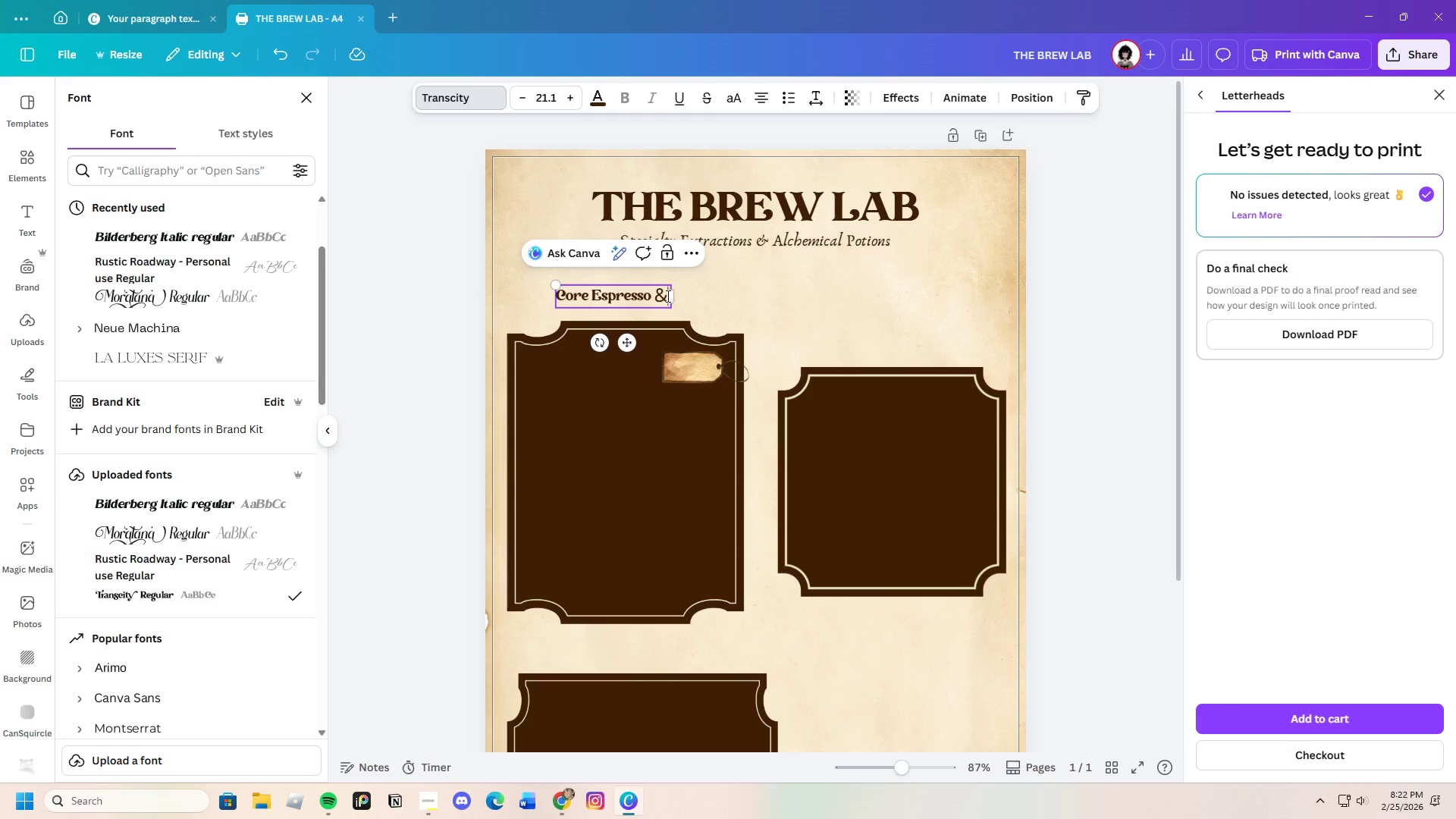 
key(Backspace)
 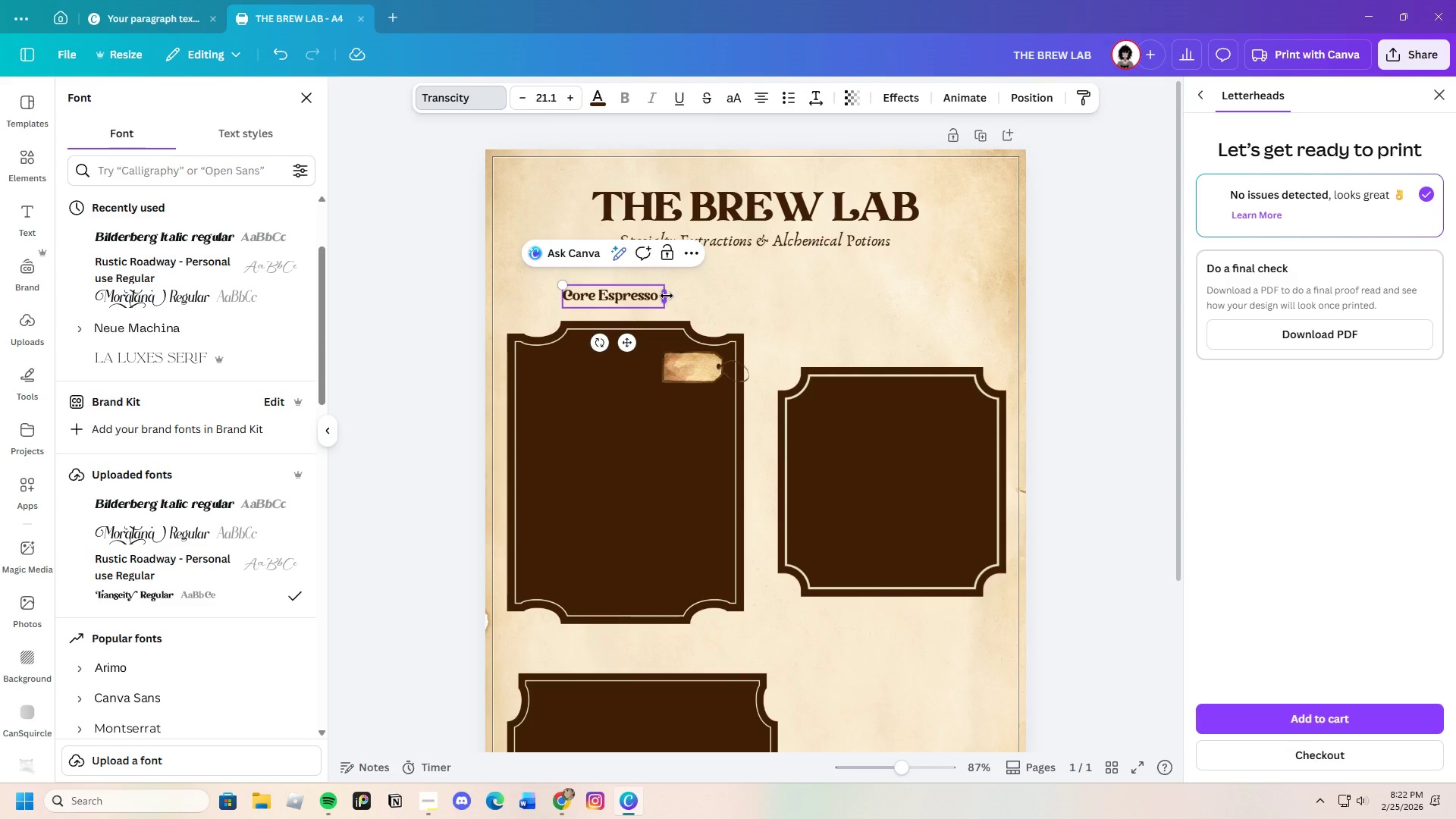 
key(7)
 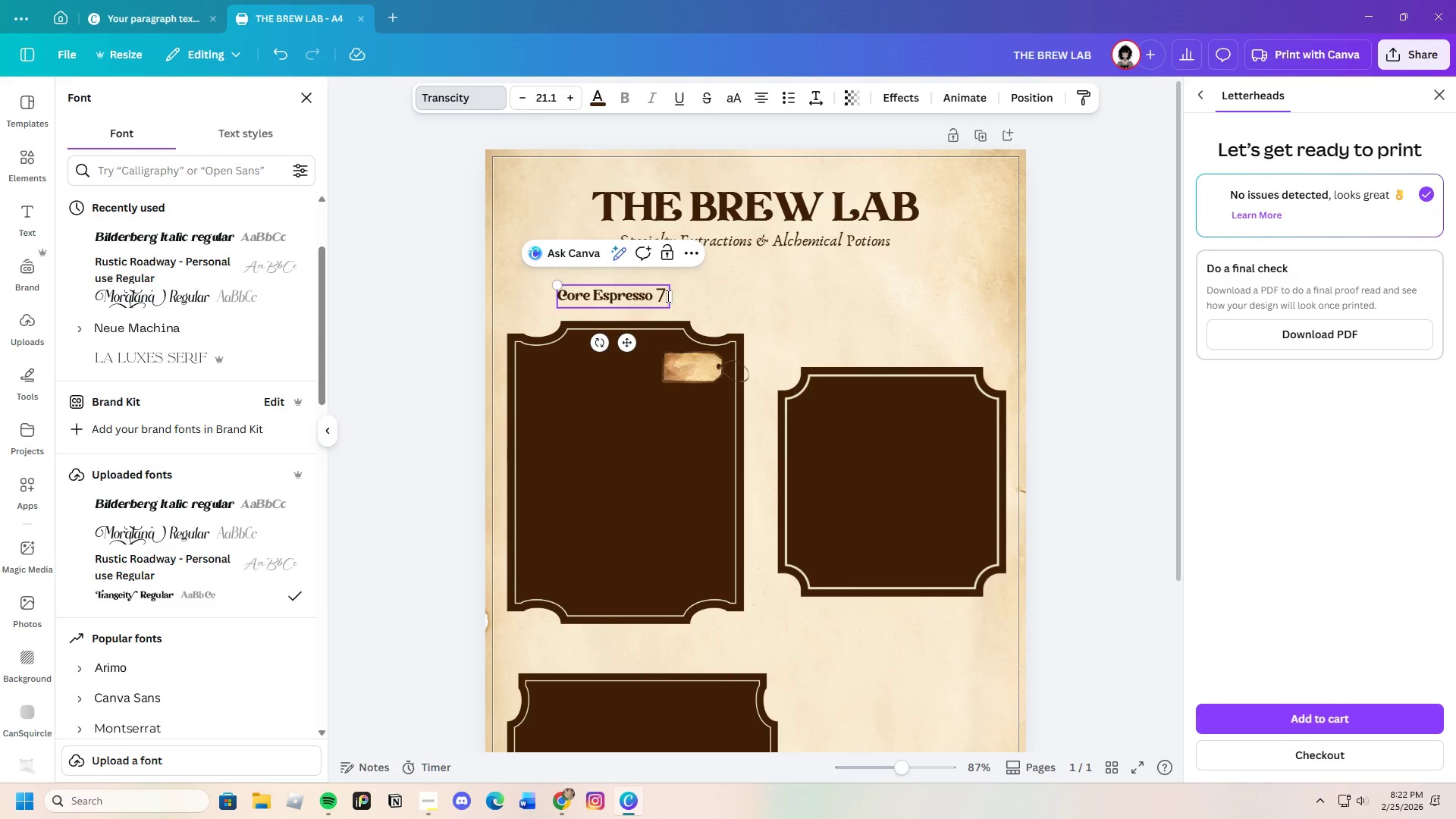 
key(Backspace)
 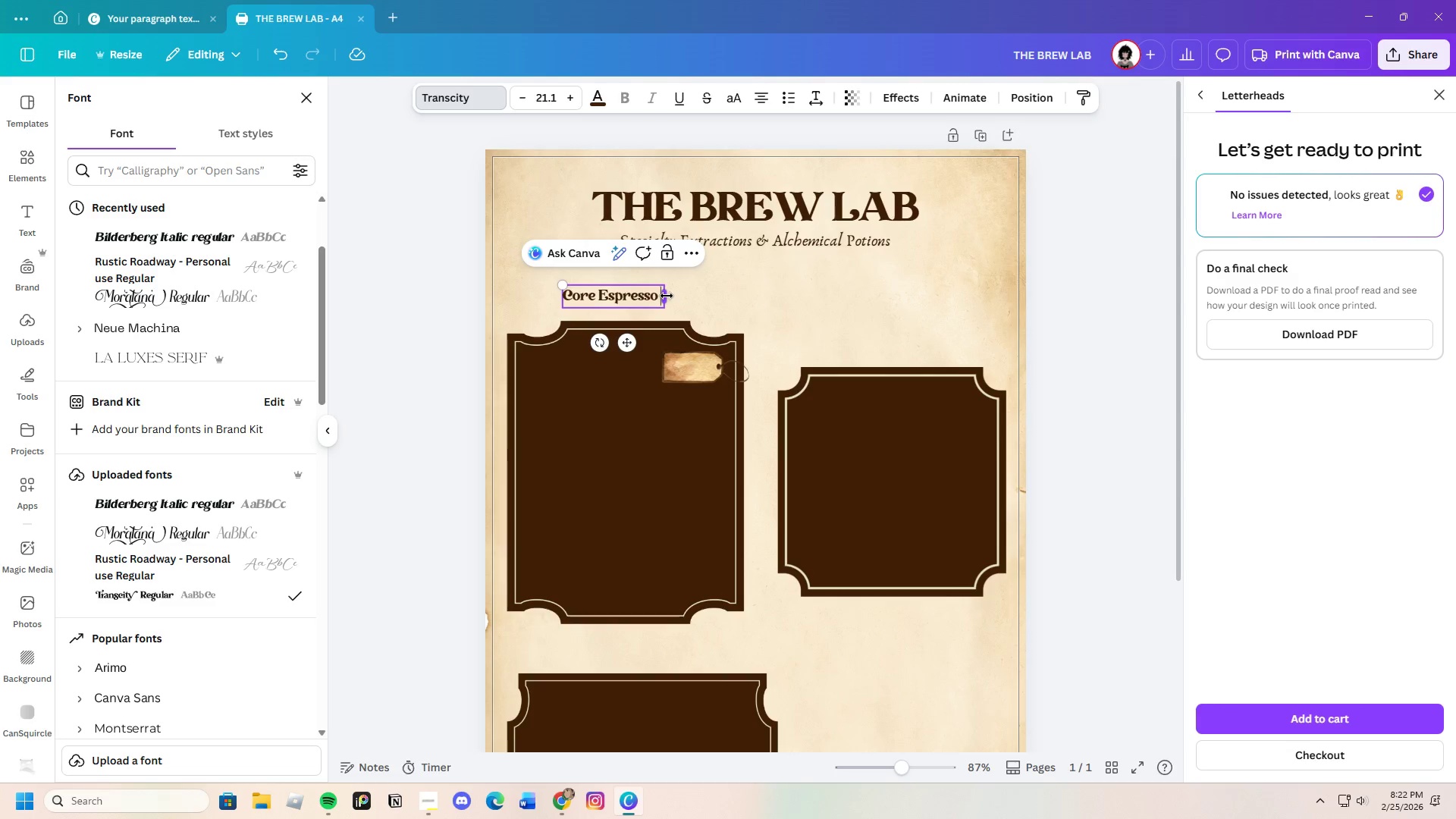 
key(Shift+7)
 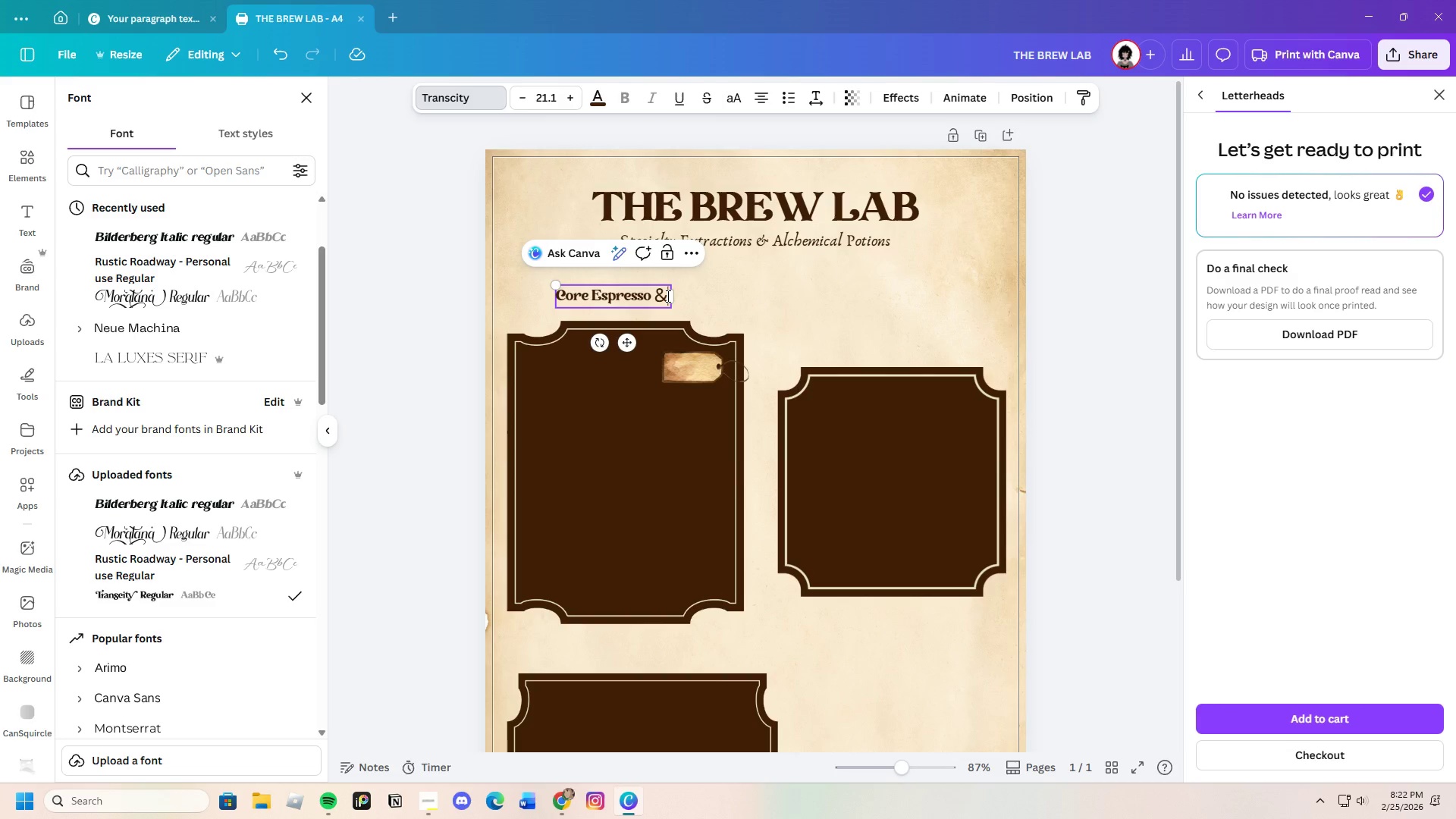 
key(Space)
 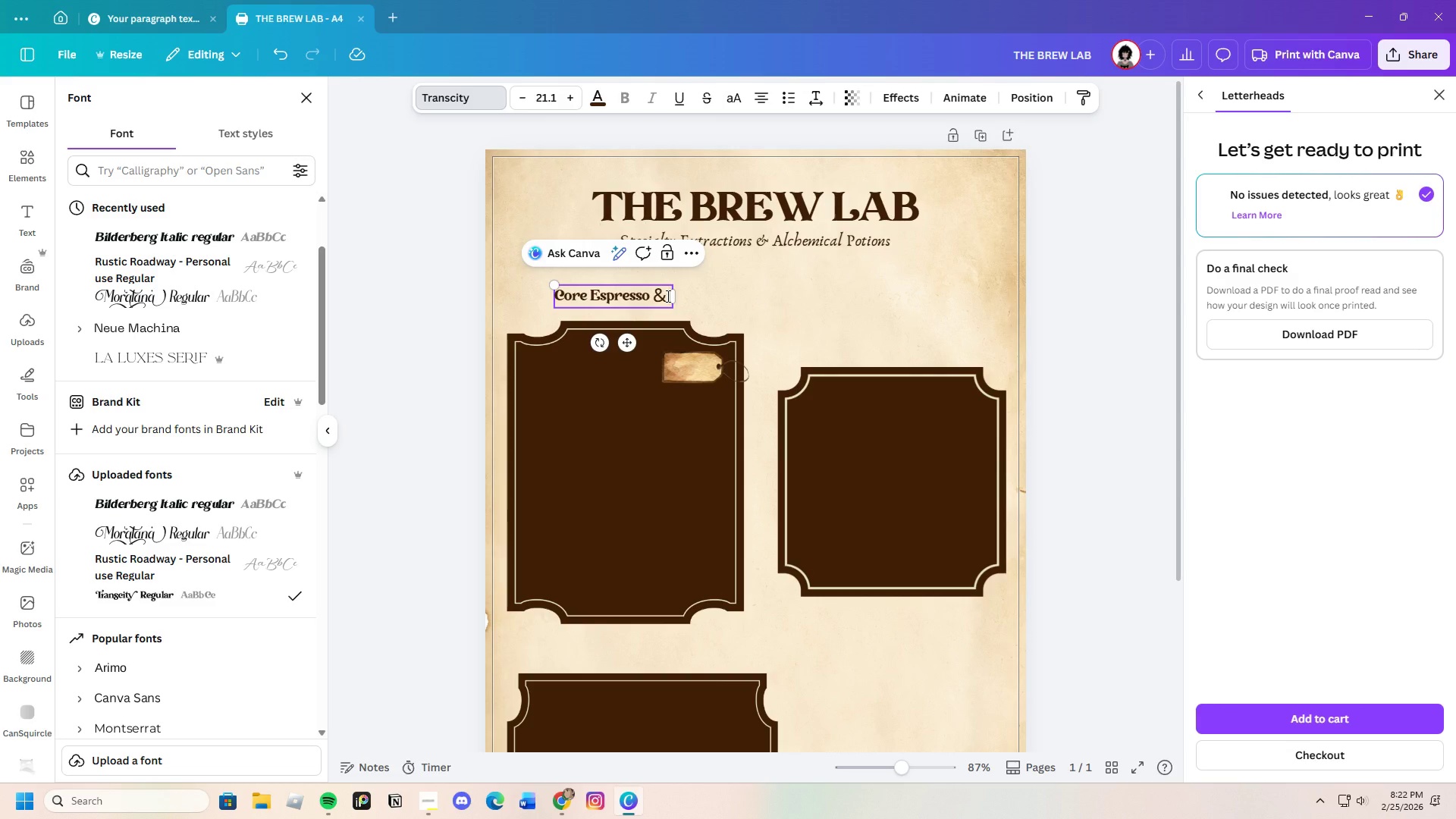 
type(Bre)
 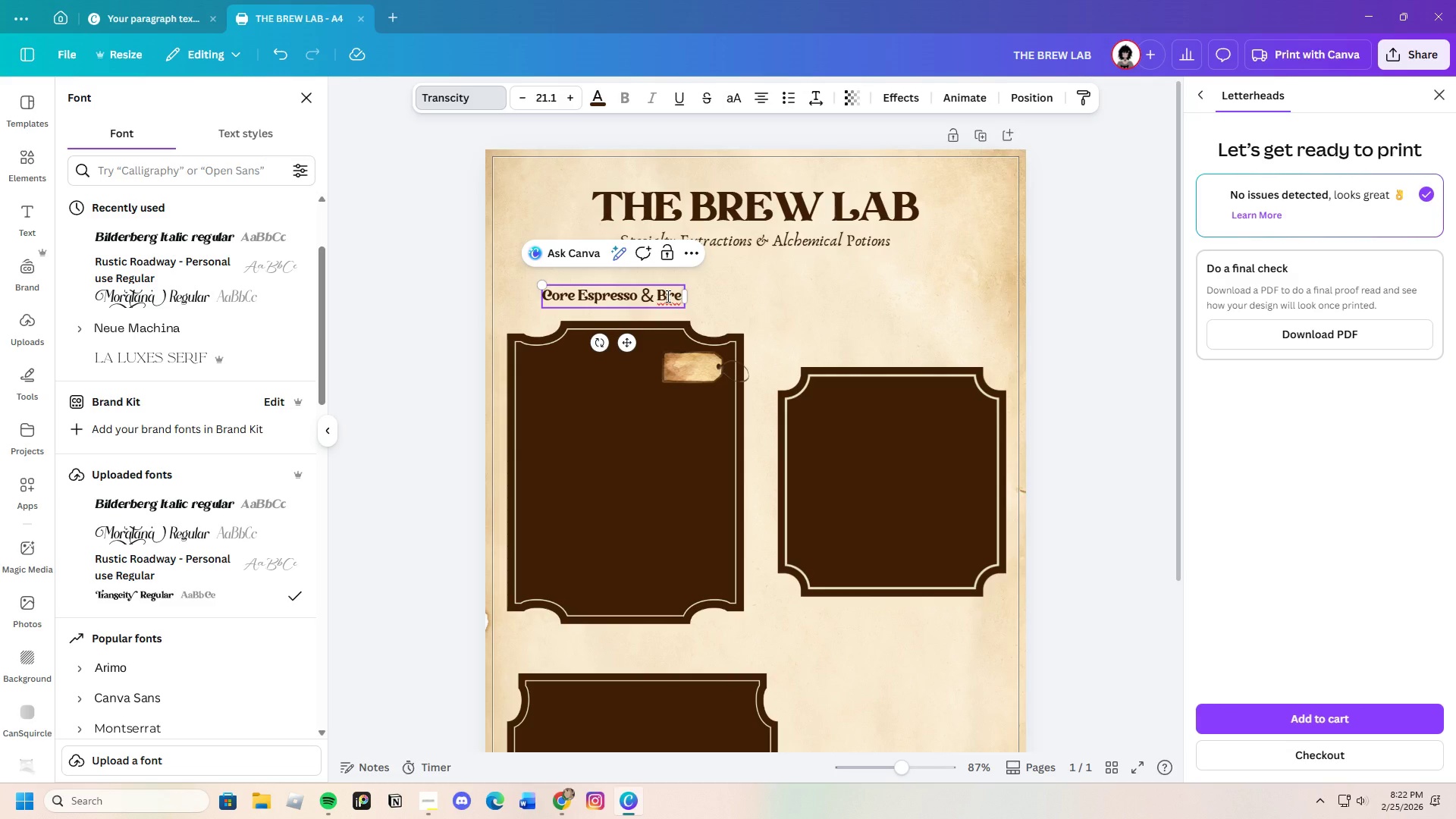 
type(ws)
 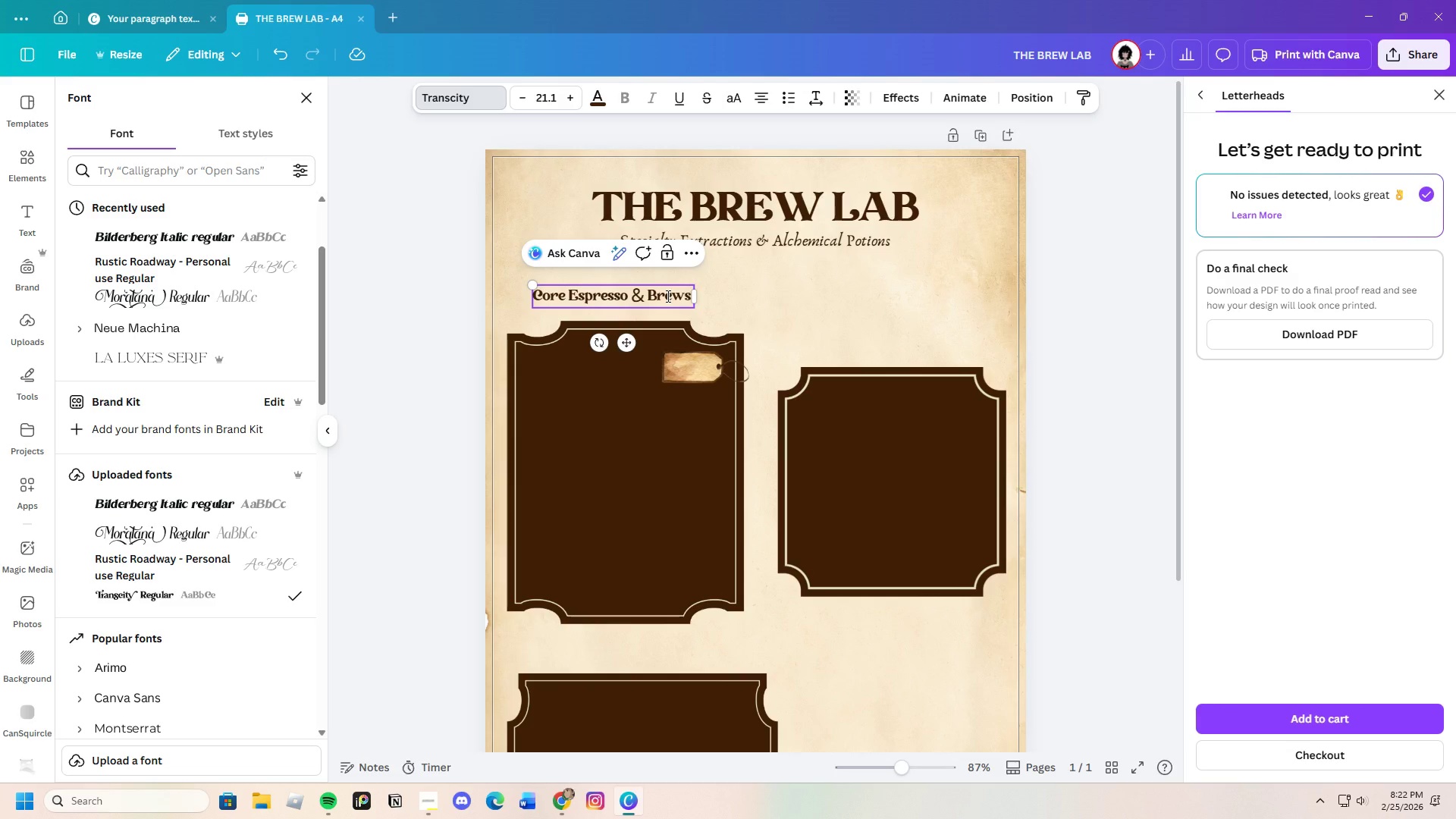 
left_click([641, 297])
 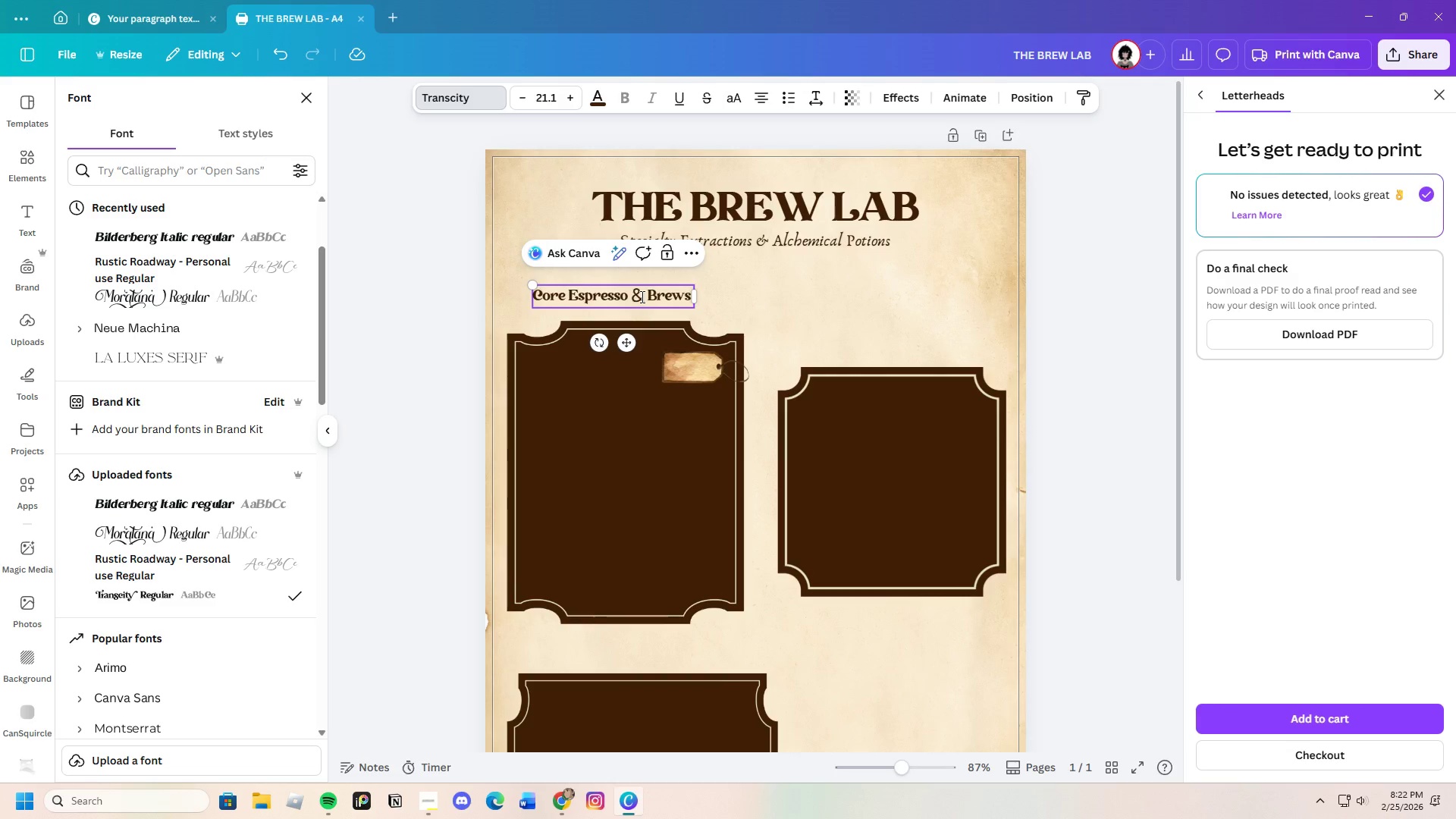 
key(Backspace)
type(and)
 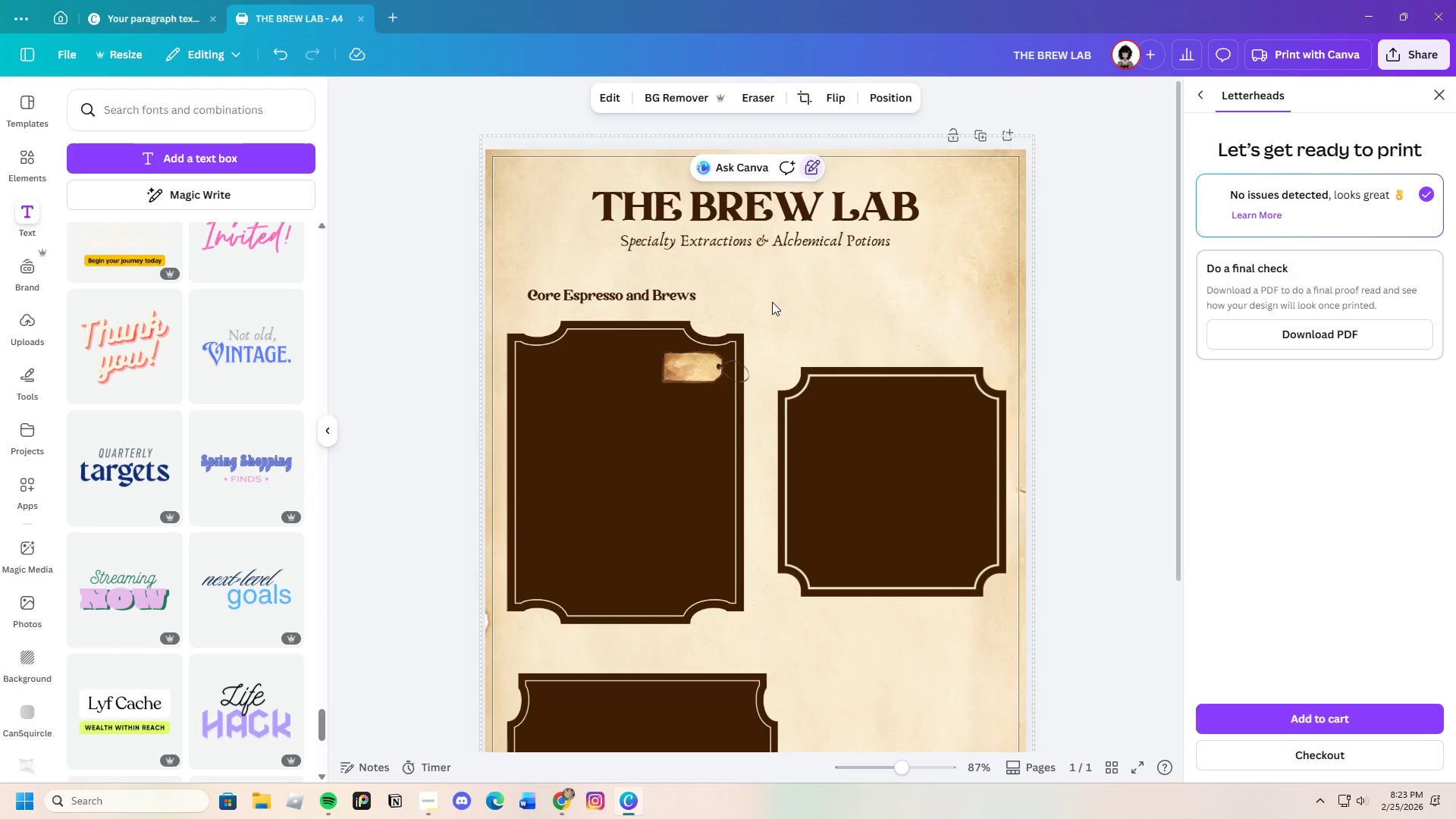 
left_click([666, 294])
 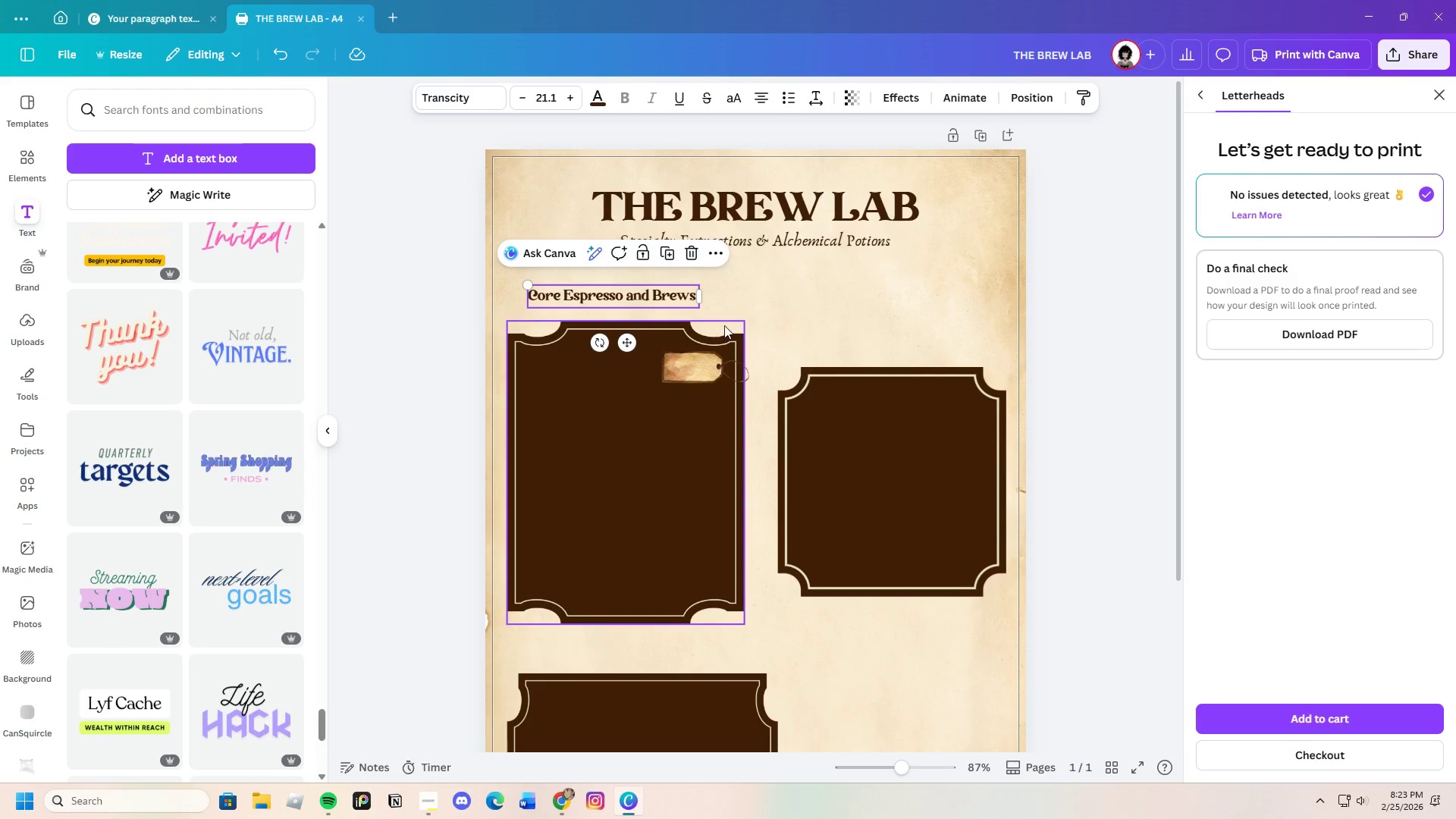 
wait(6.77)
 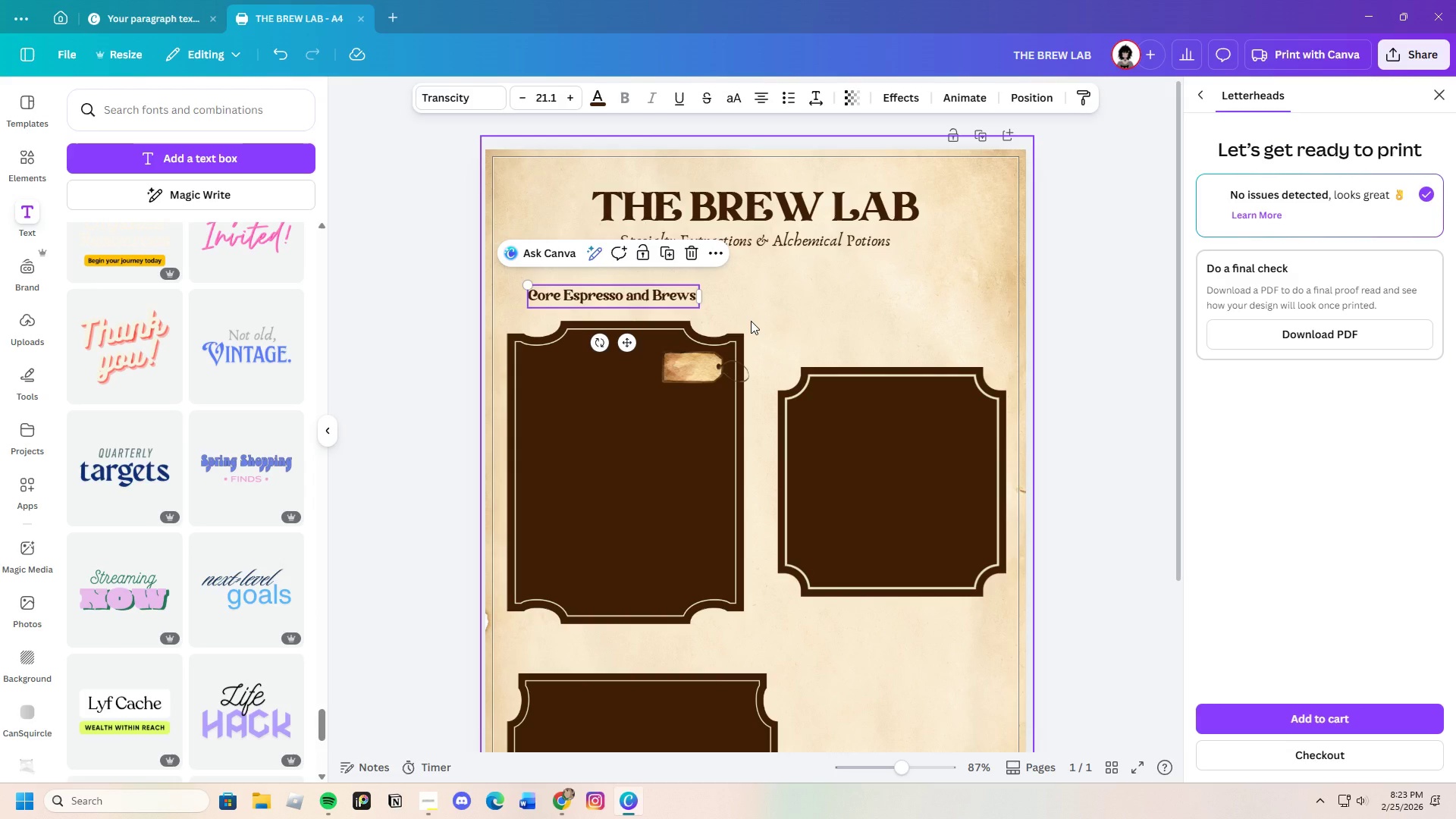 
left_click_drag(start_coordinate=[528, 285], to_coordinate=[507, 260])
 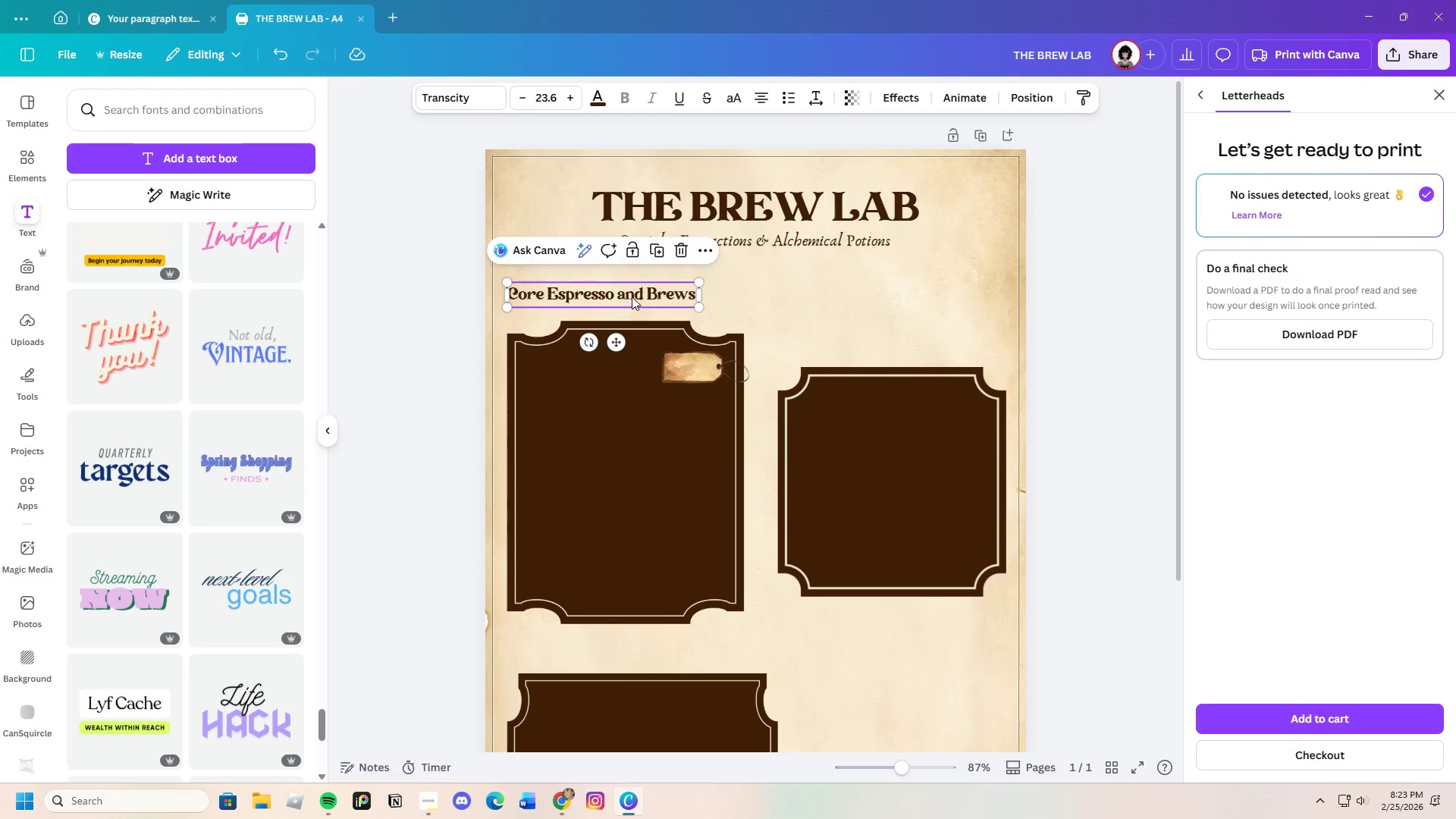 
left_click_drag(start_coordinate=[632, 296], to_coordinate=[654, 296])
 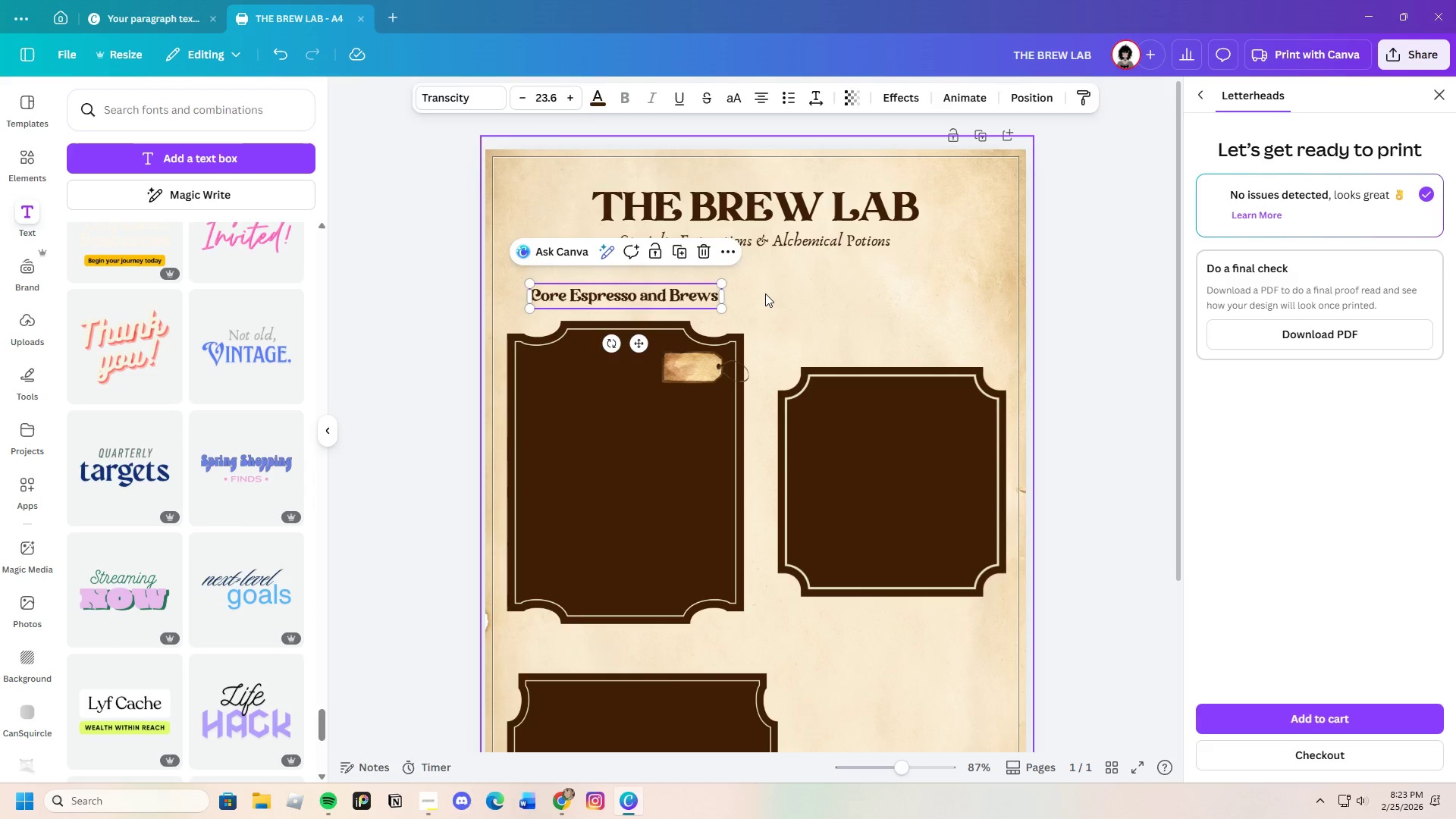 
left_click([765, 293])
 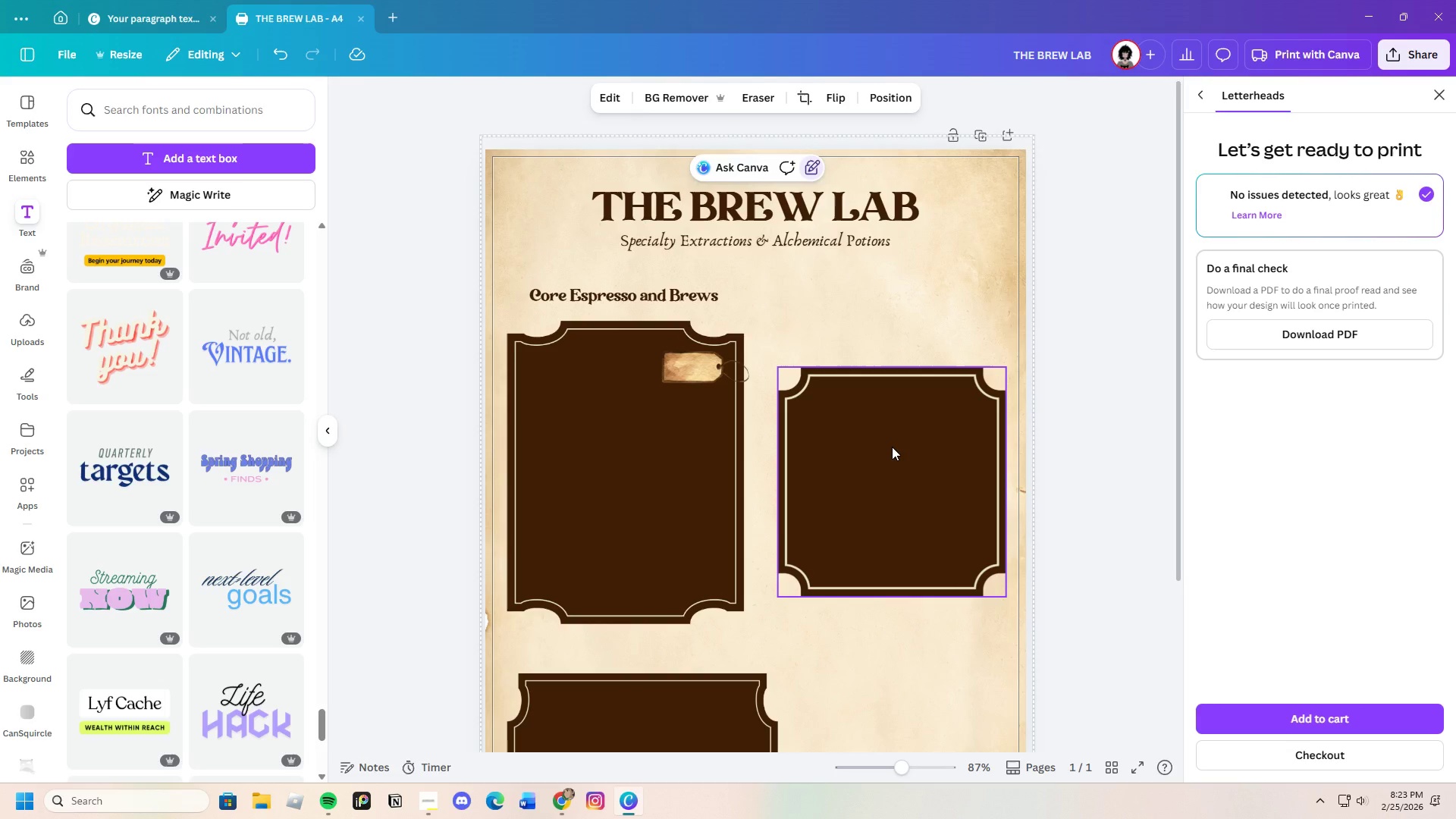 
scroll: coordinate [896, 508], scroll_direction: down, amount: 1.0
 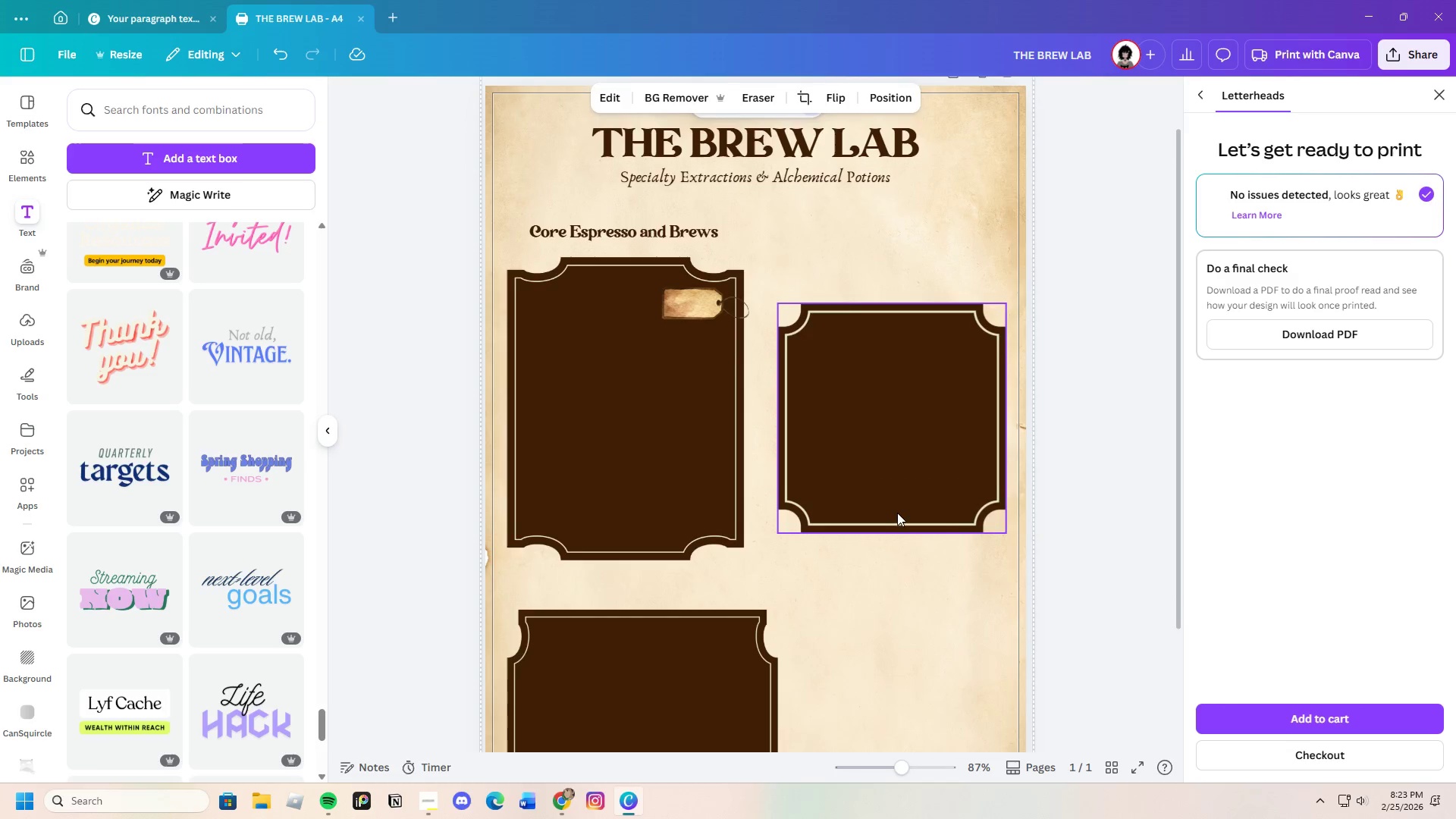 
scroll: coordinate [897, 513], scroll_direction: up, amount: 1.0
 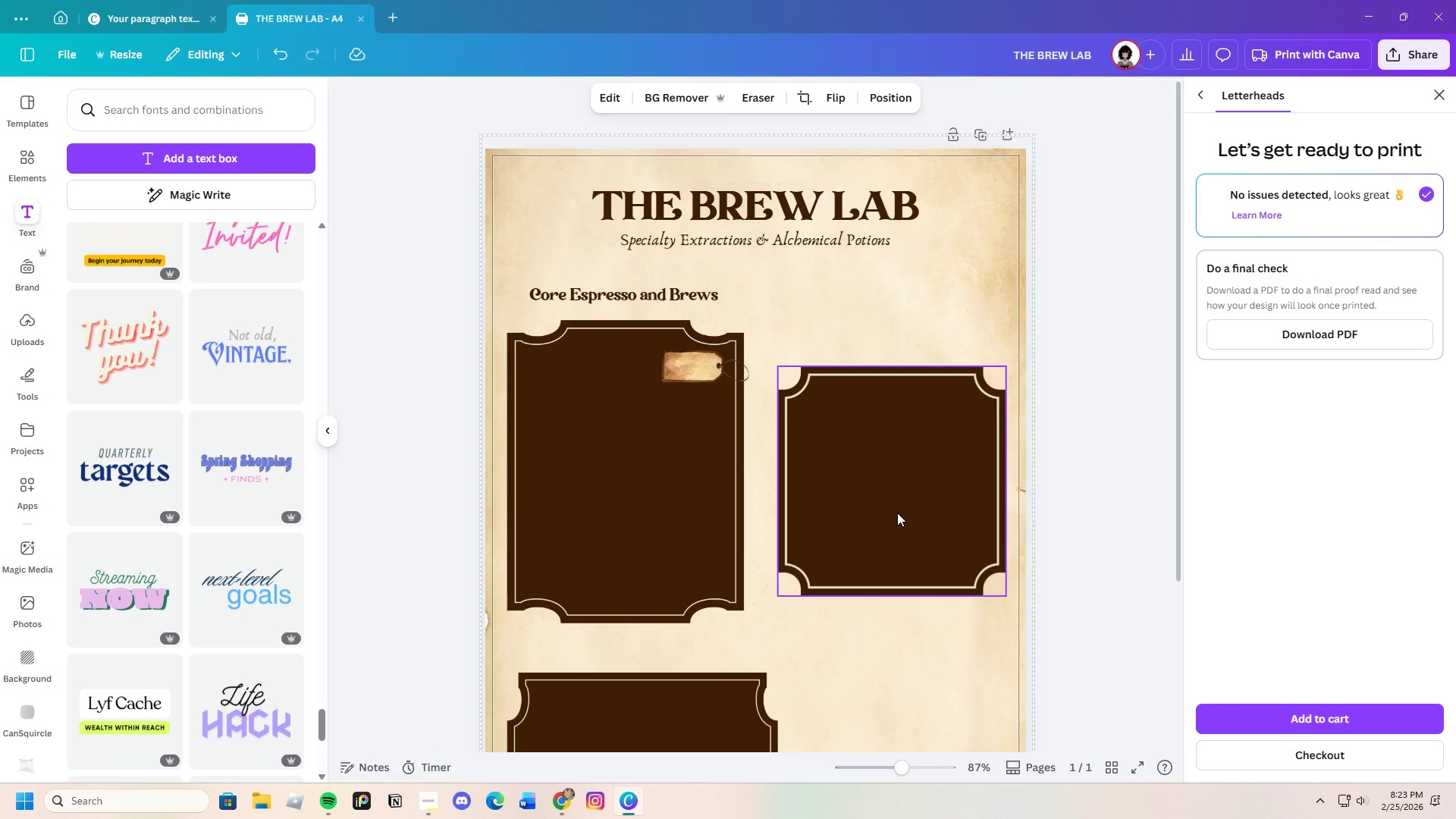 
scroll: coordinate [886, 503], scroll_direction: down, amount: 1.0
 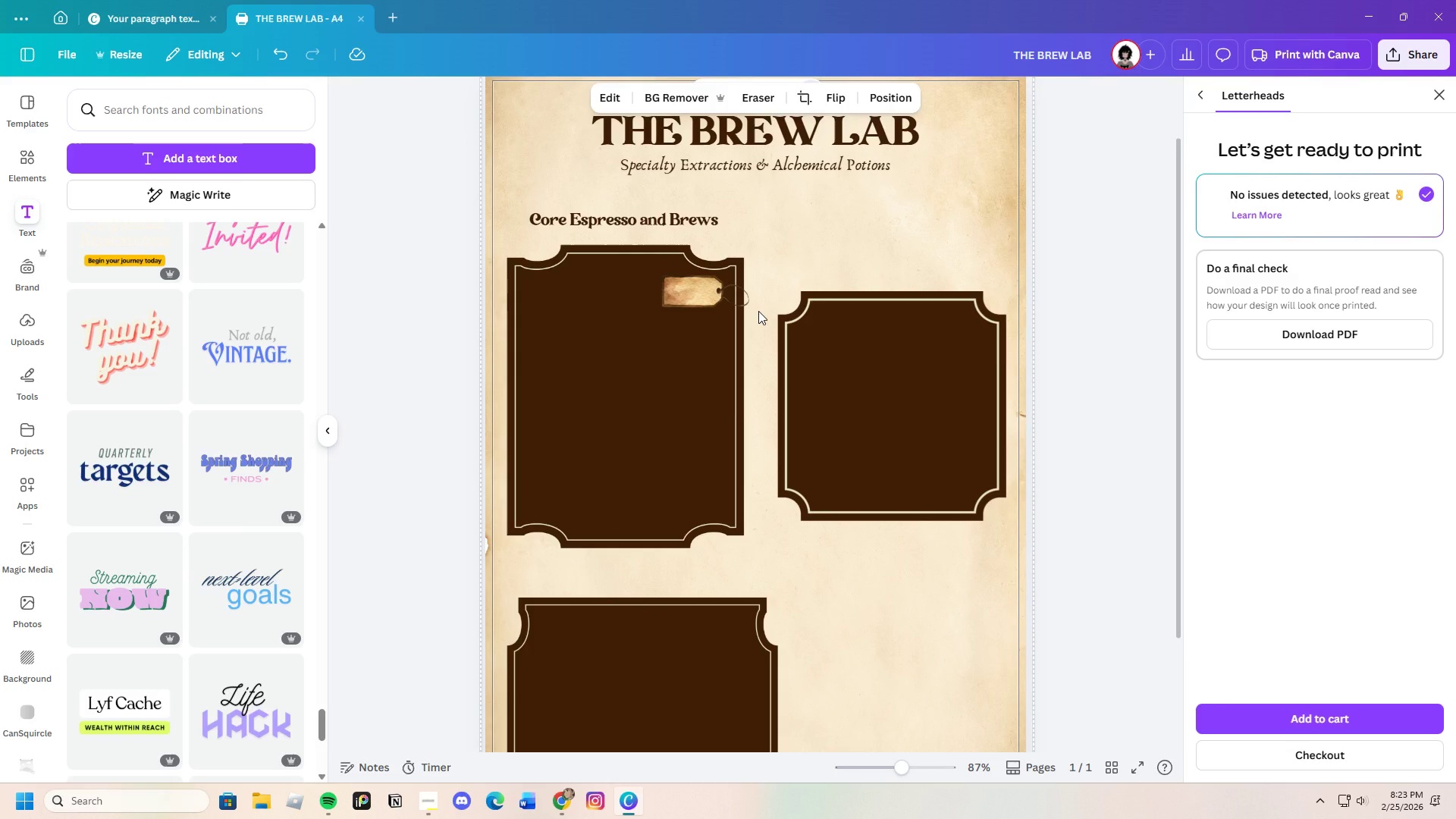 
scroll: coordinate [779, 476], scroll_direction: none, amount: 0.0
 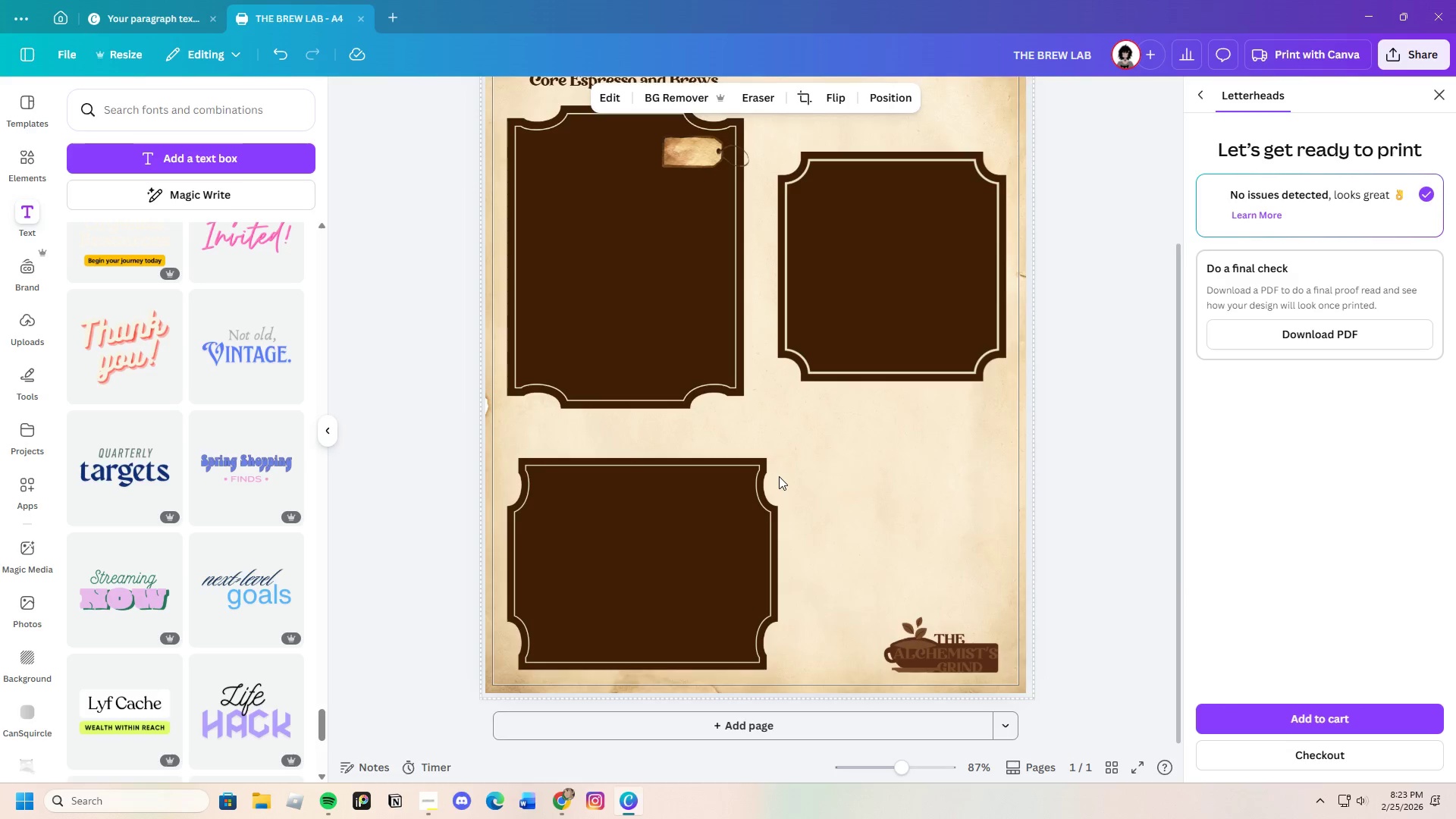 
scroll: coordinate [779, 476], scroll_direction: up, amount: 3.0
 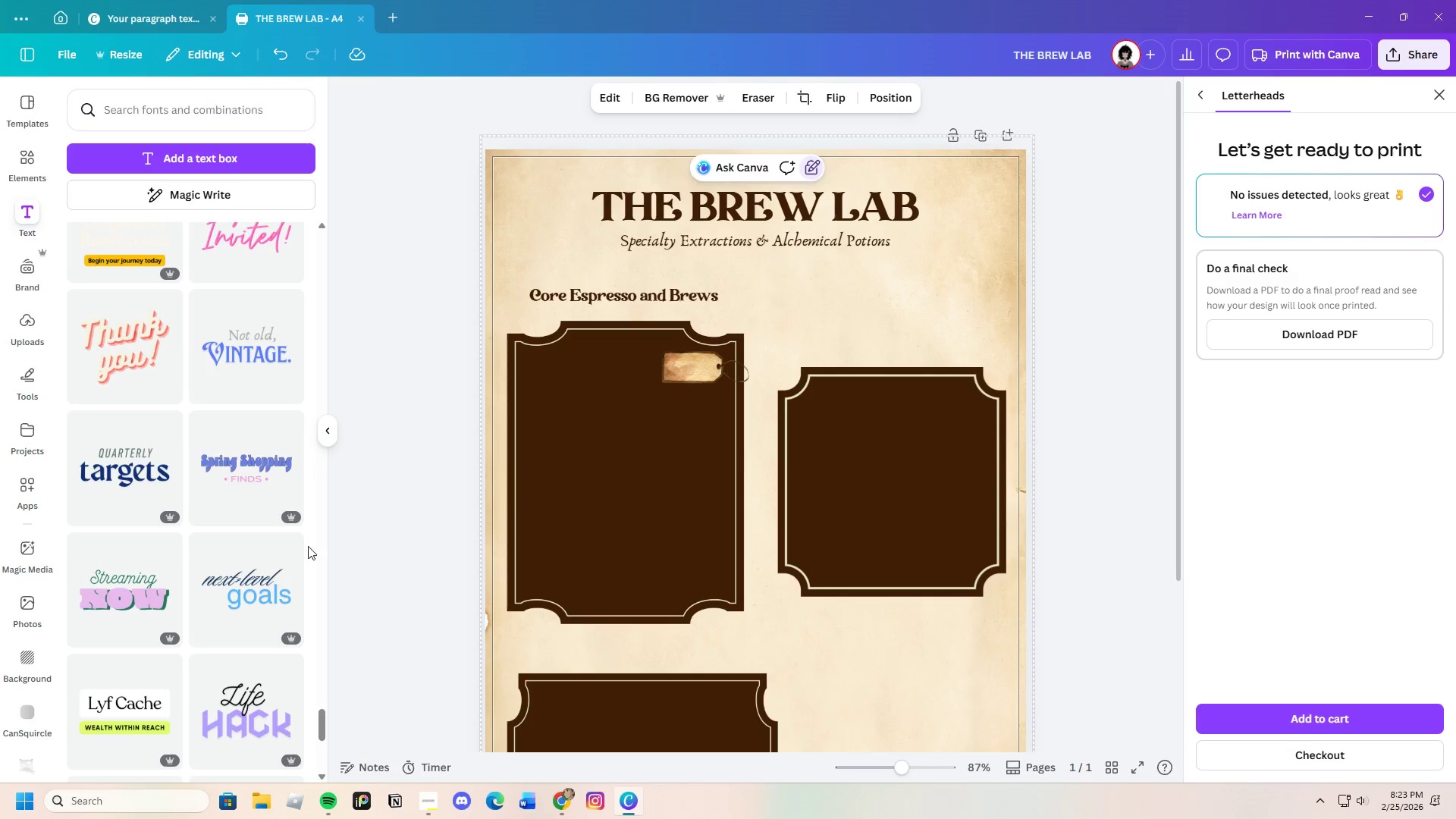 
scroll: coordinate [206, 500], scroll_direction: down, amount: 18.0
 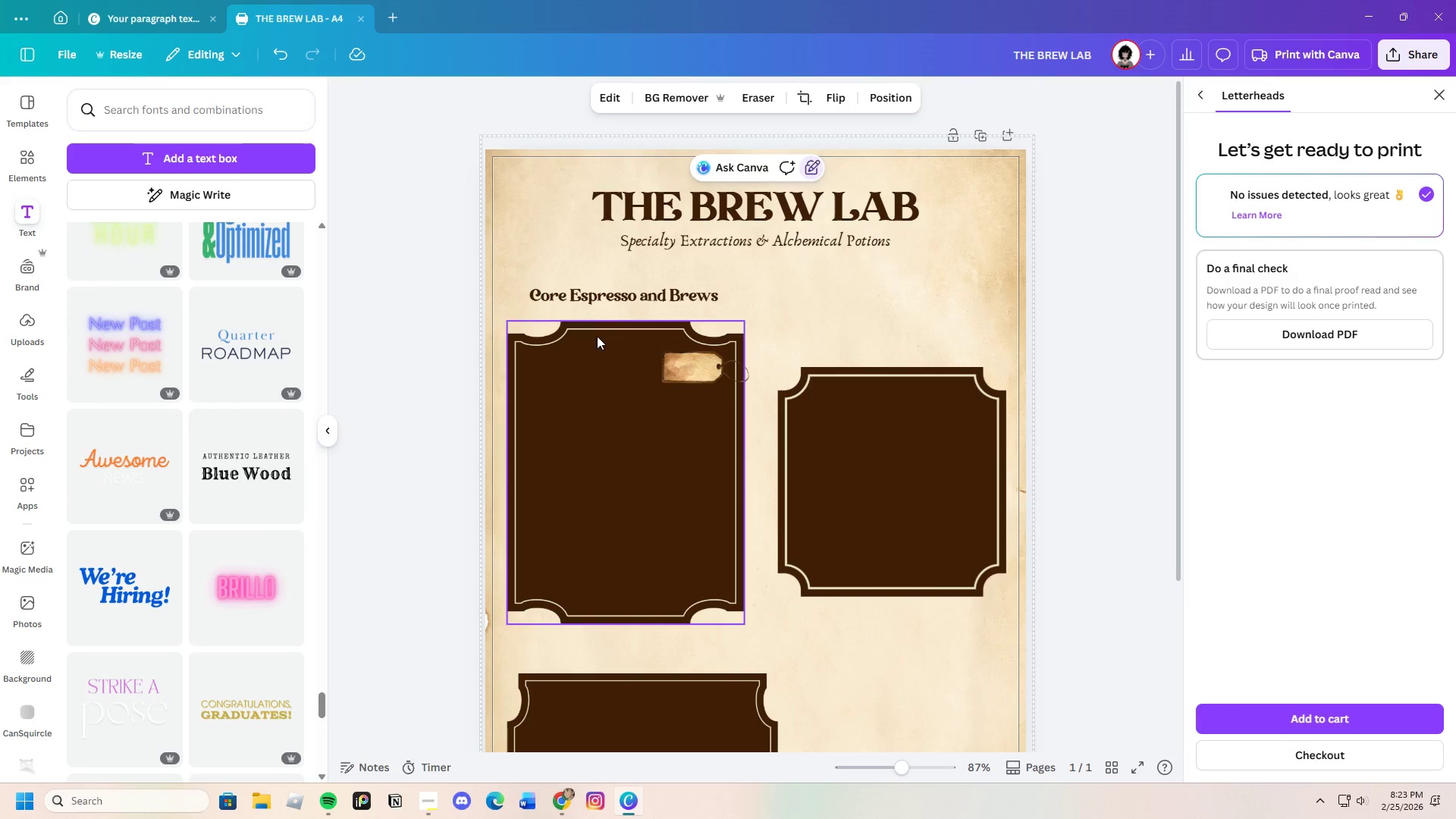 
left_click([594, 297])
 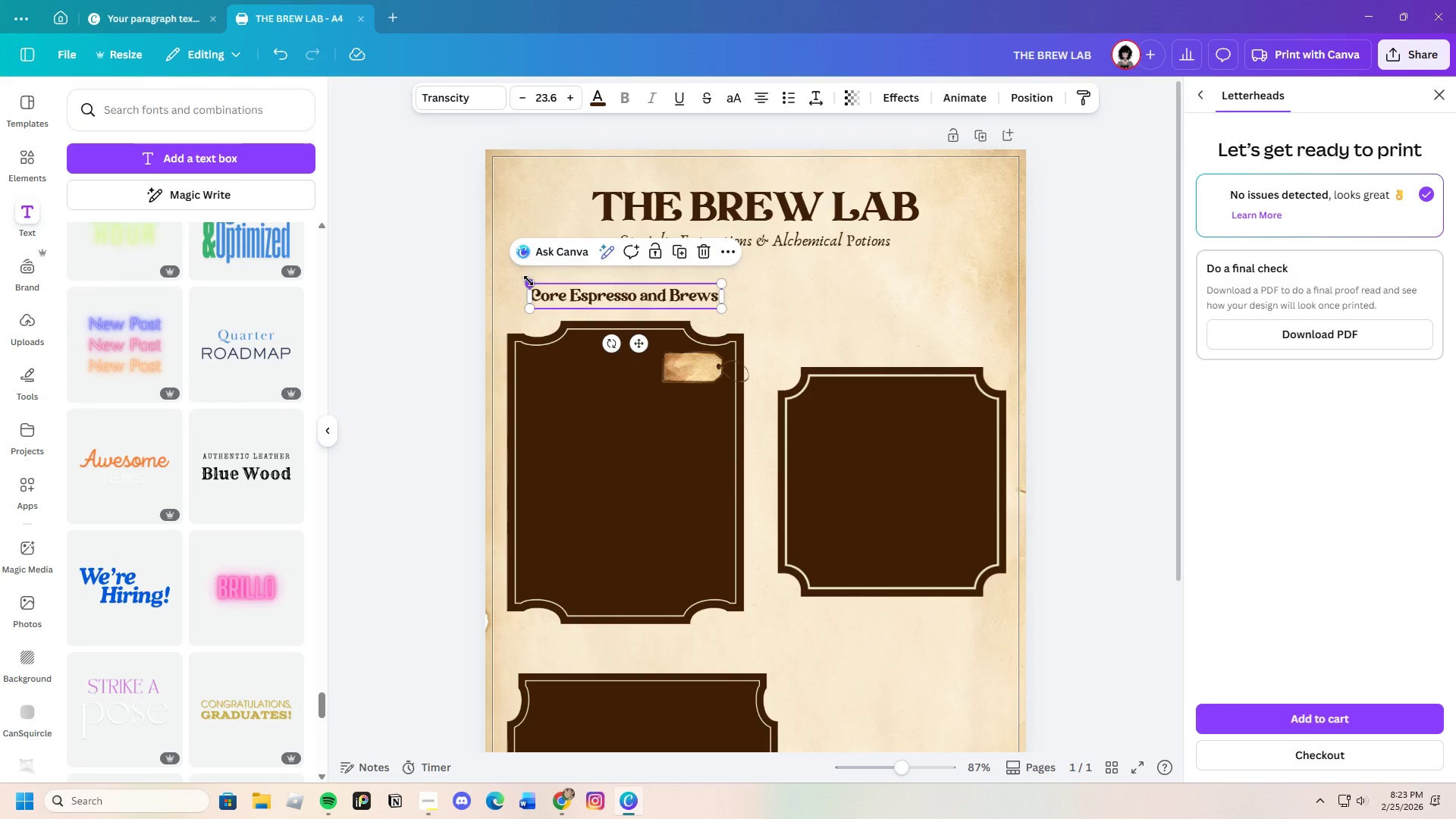 
left_click_drag(start_coordinate=[529, 281], to_coordinate=[507, 241])
 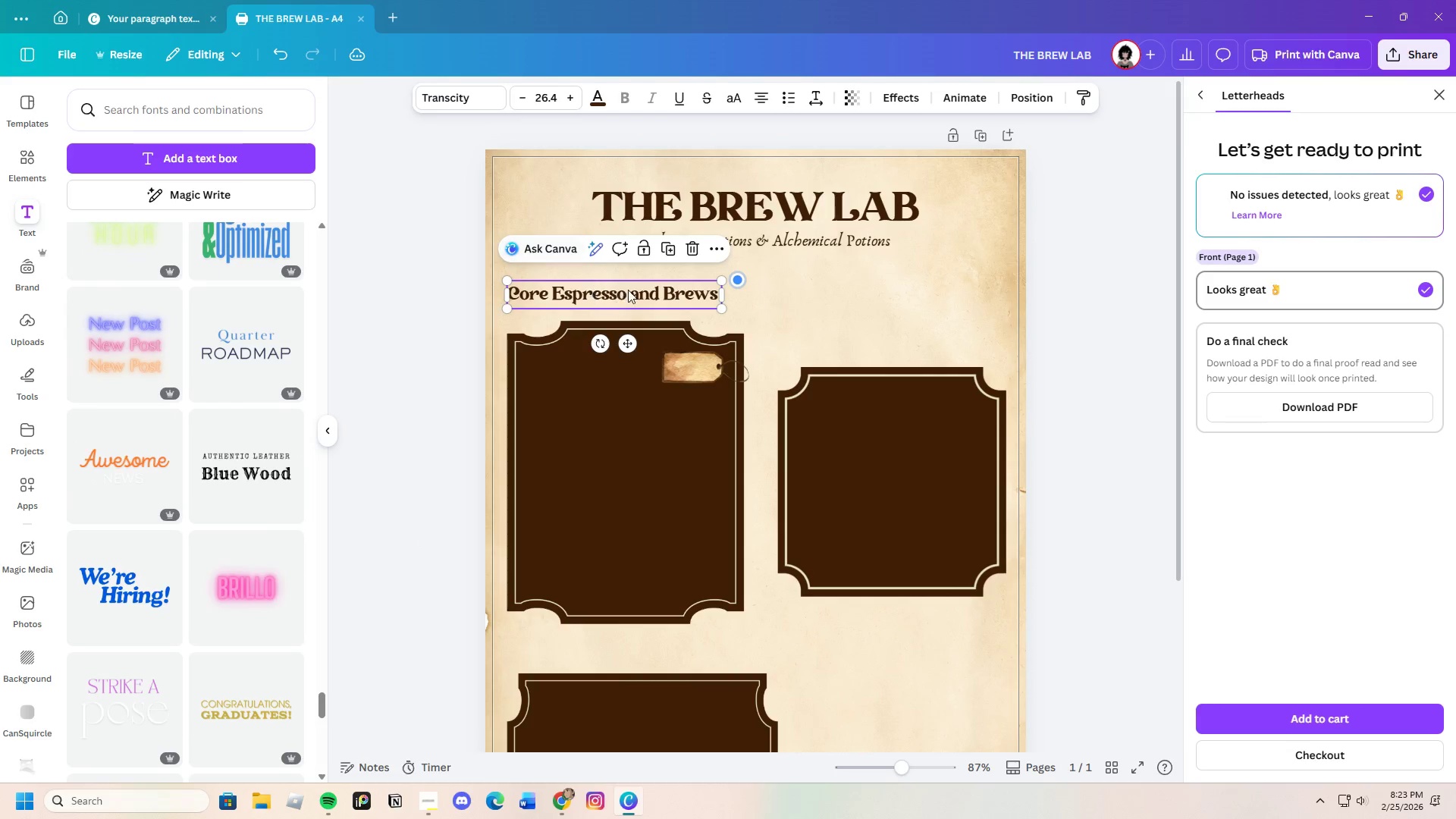 
left_click_drag(start_coordinate=[628, 290], to_coordinate=[635, 291])
 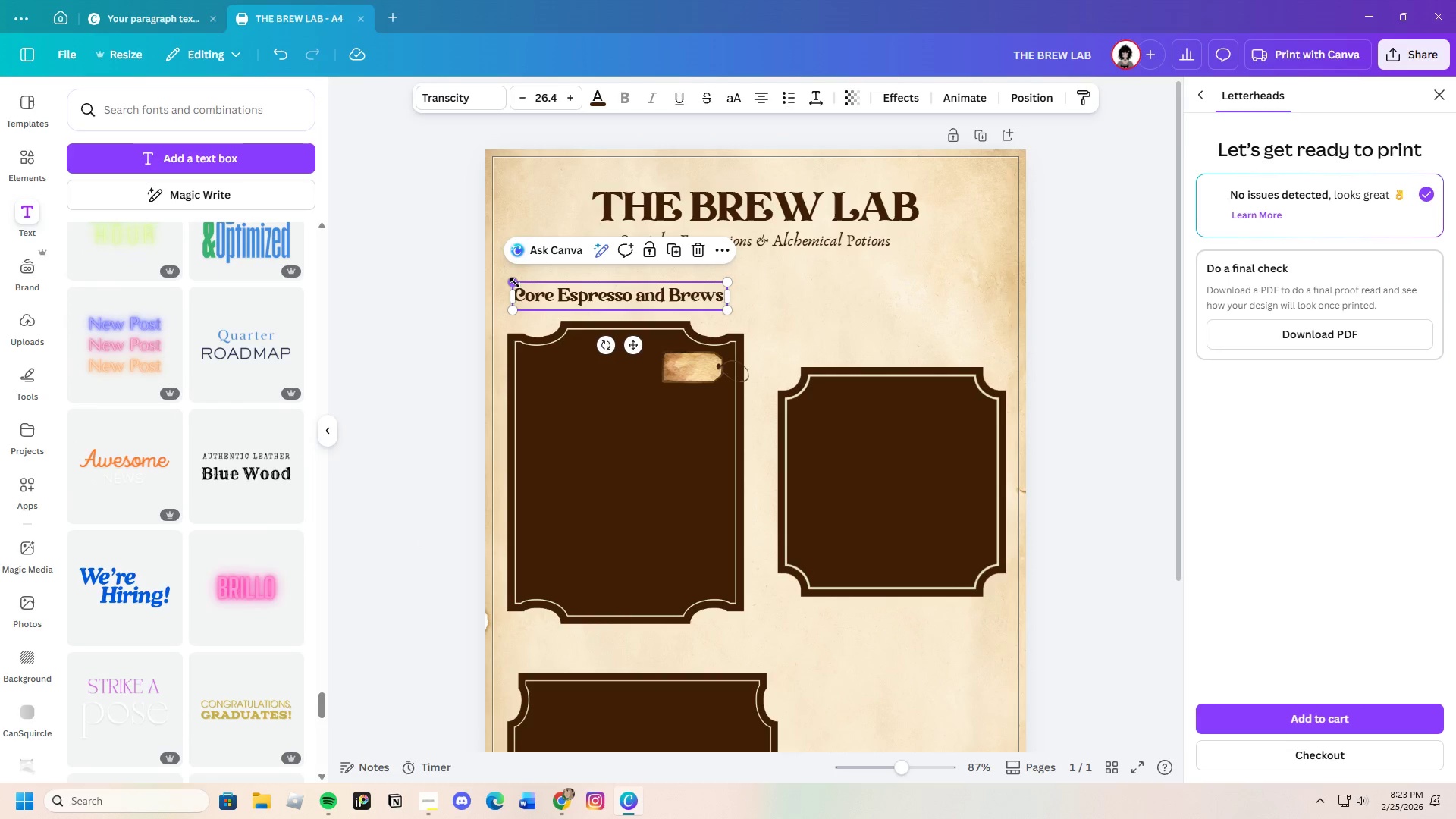 
left_click_drag(start_coordinate=[515, 283], to_coordinate=[504, 265])
 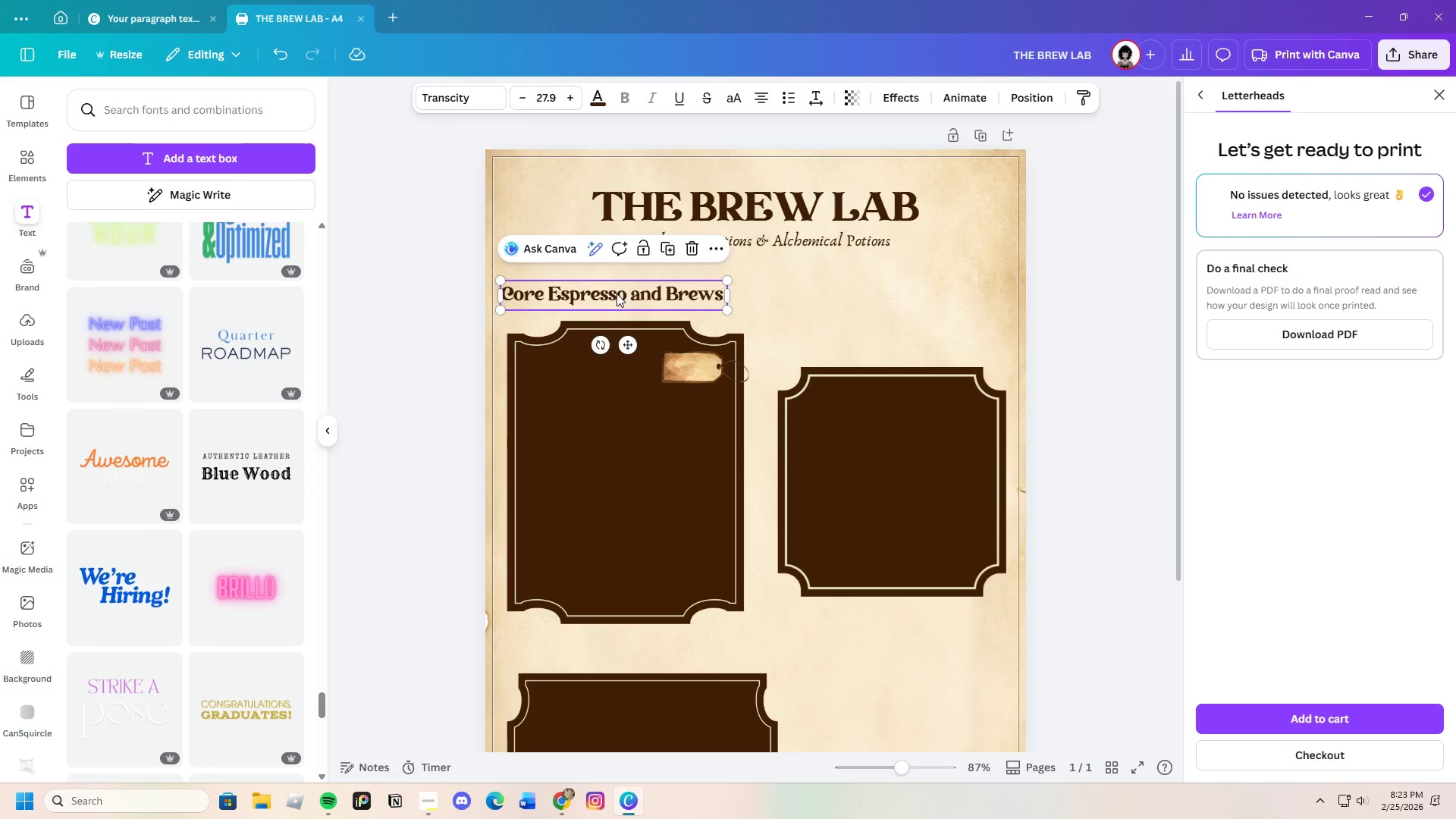 
left_click_drag(start_coordinate=[617, 293], to_coordinate=[634, 293])
 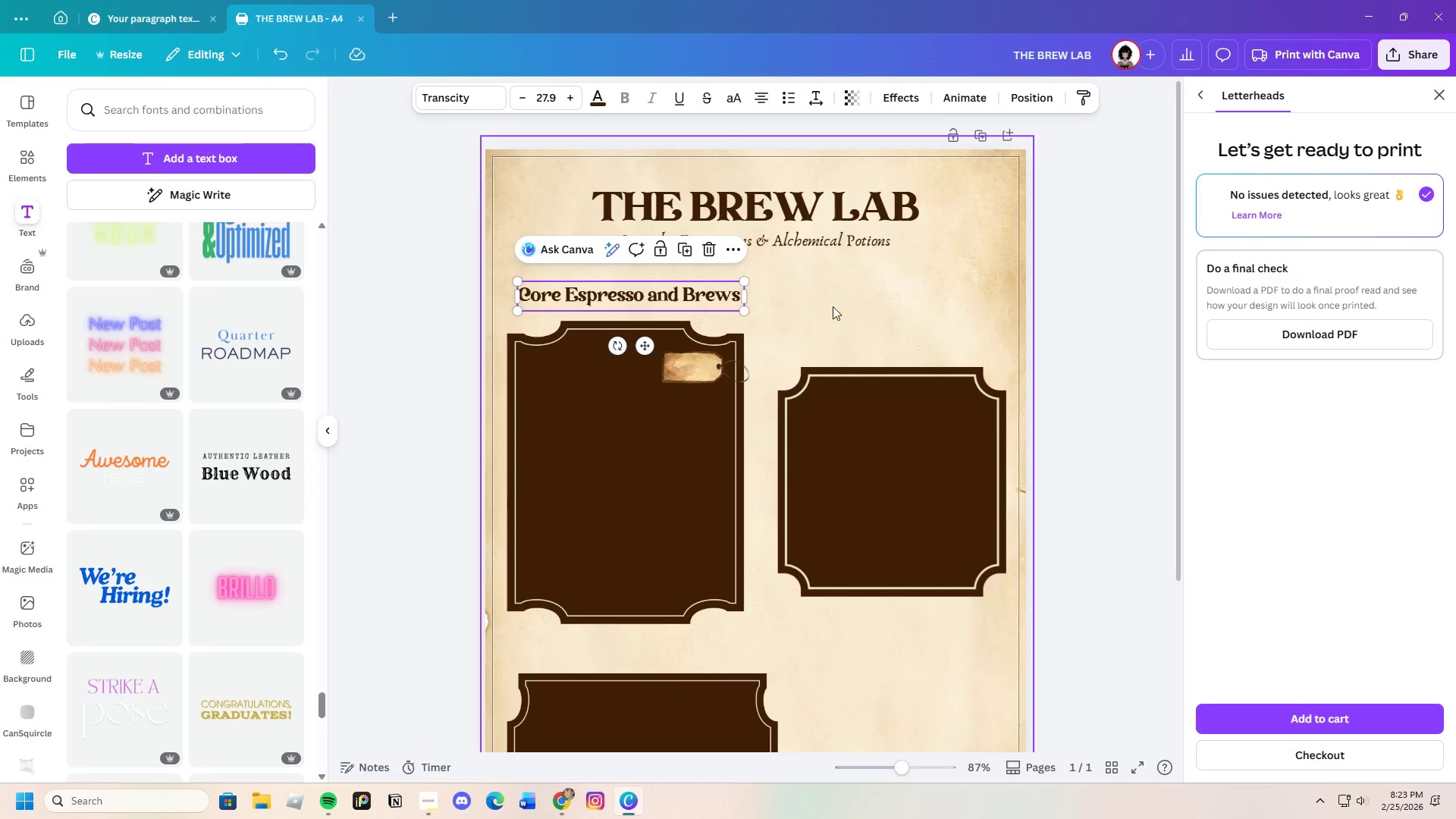 
left_click([835, 306])
 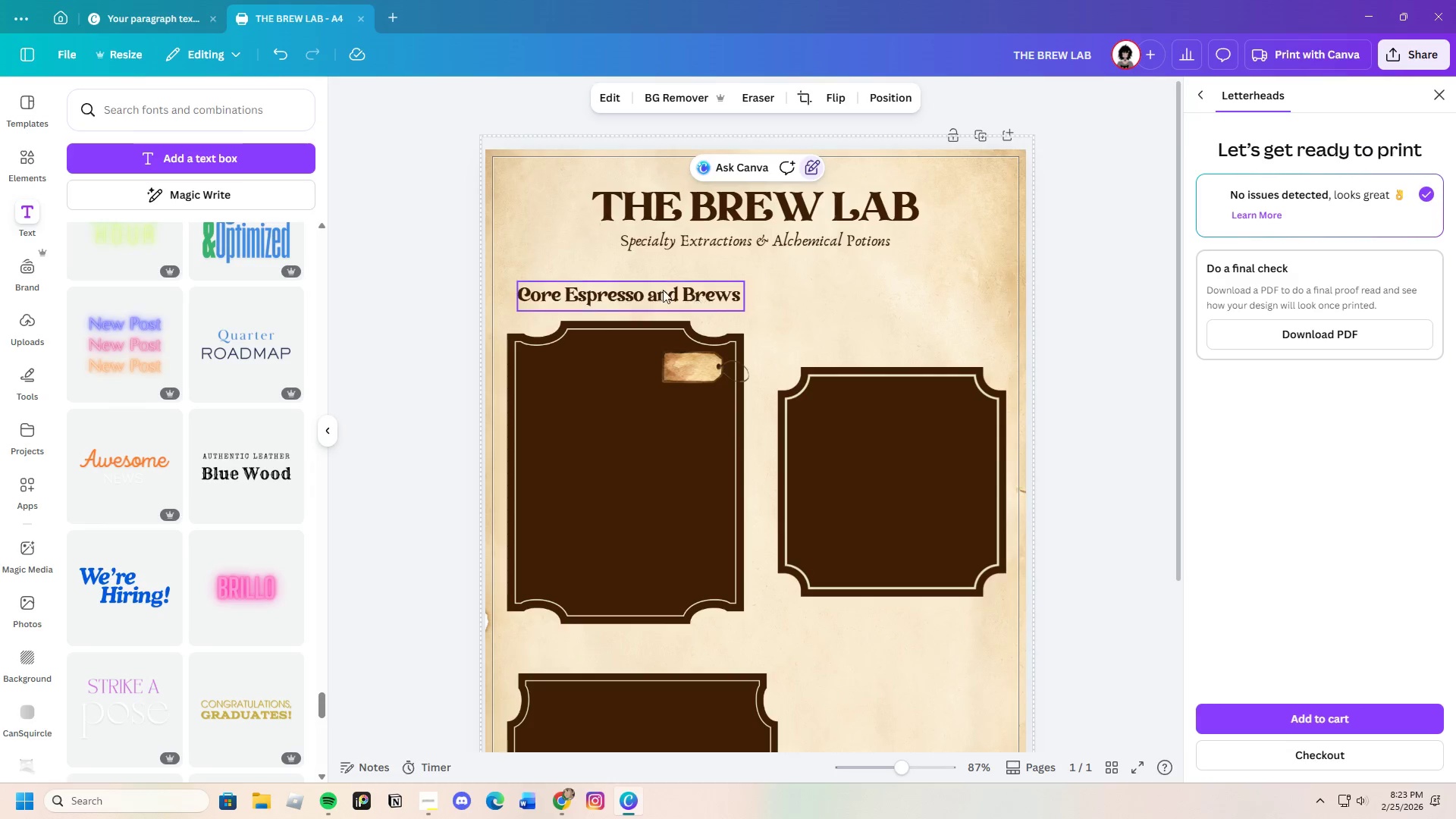 
left_click([653, 287])
 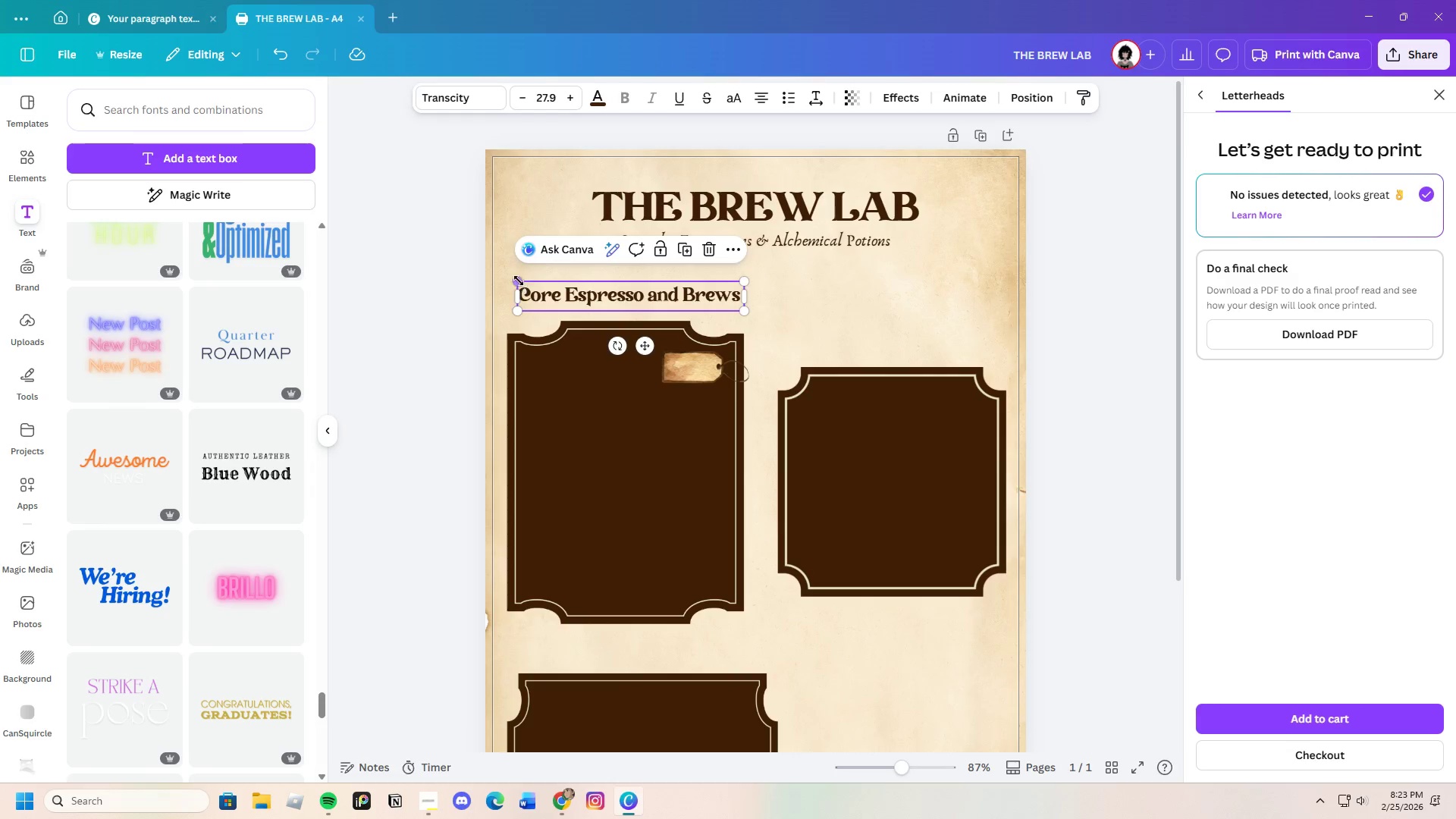 
left_click_drag(start_coordinate=[518, 281], to_coordinate=[512, 278])
 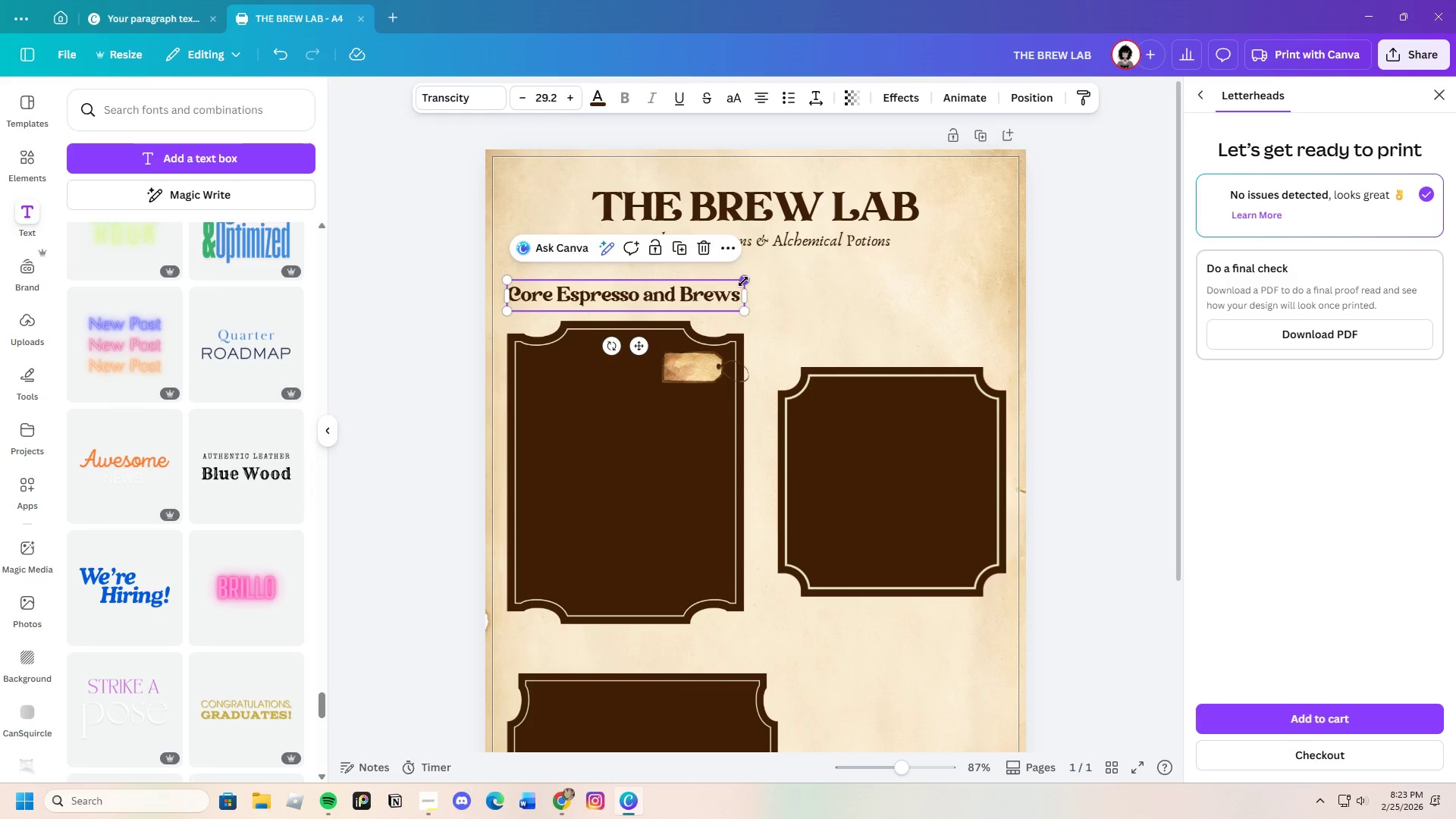 
left_click_drag(start_coordinate=[745, 281], to_coordinate=[751, 278])
 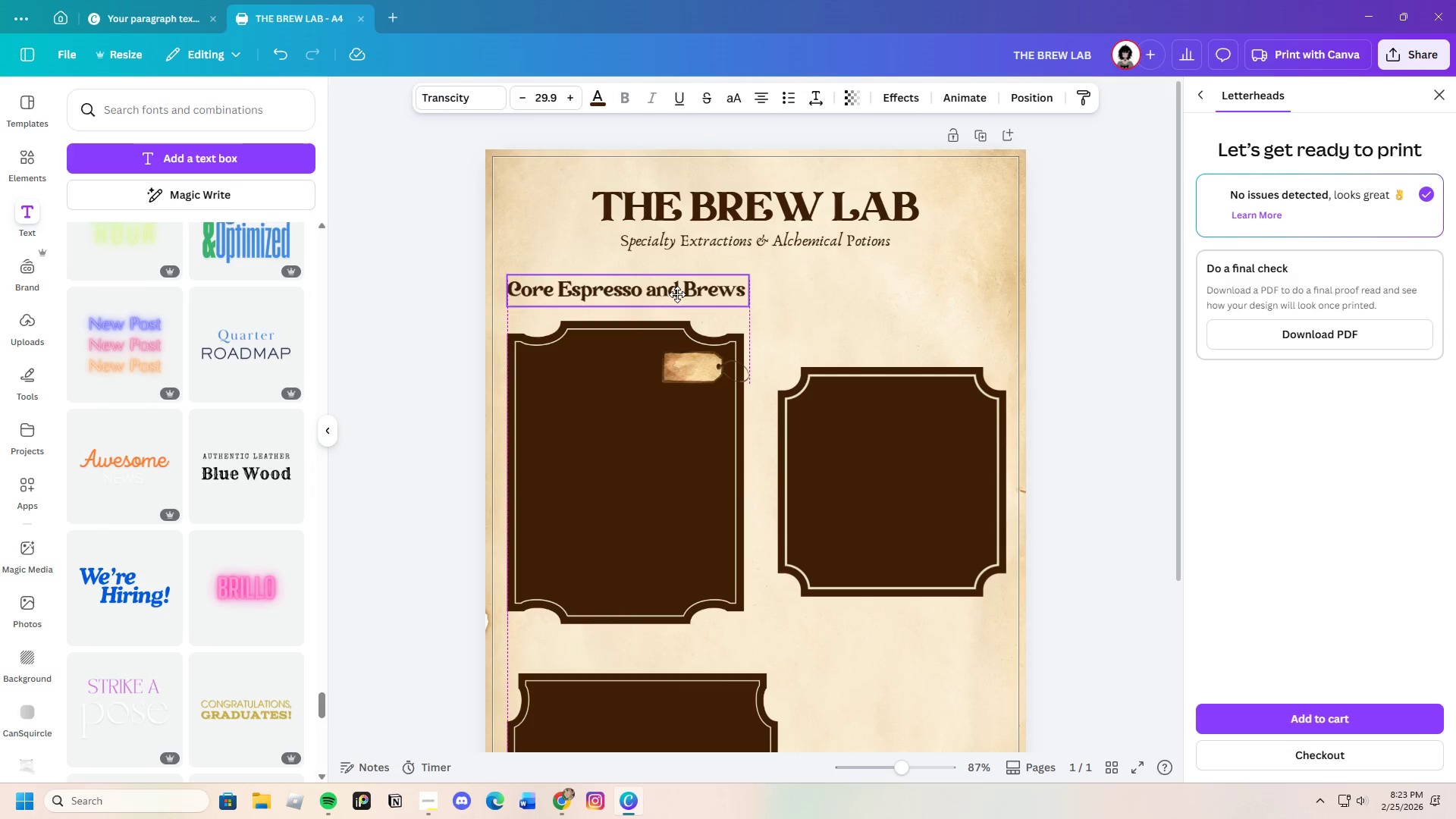 
wait(5.59)
 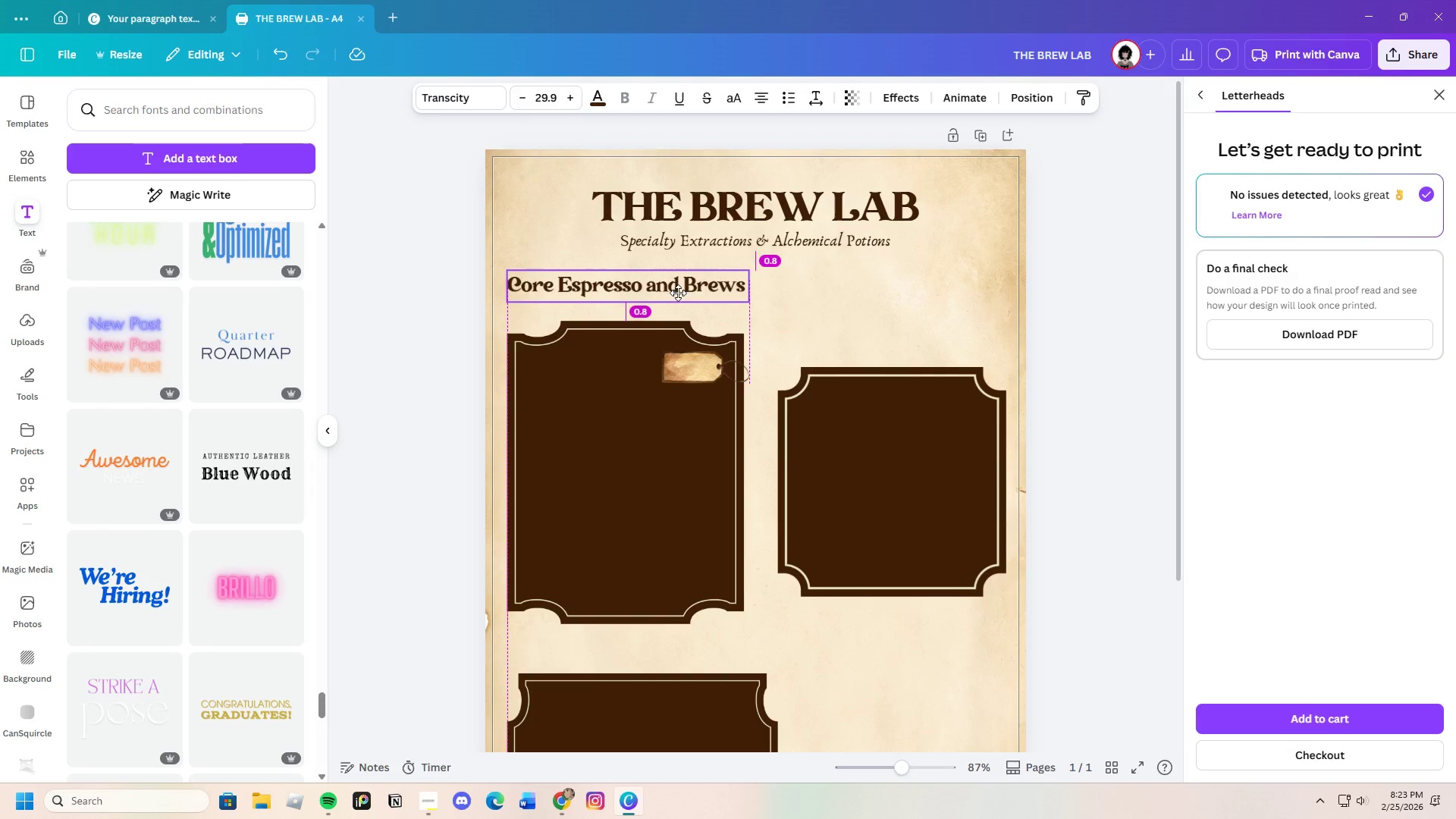 
left_click([793, 315])
 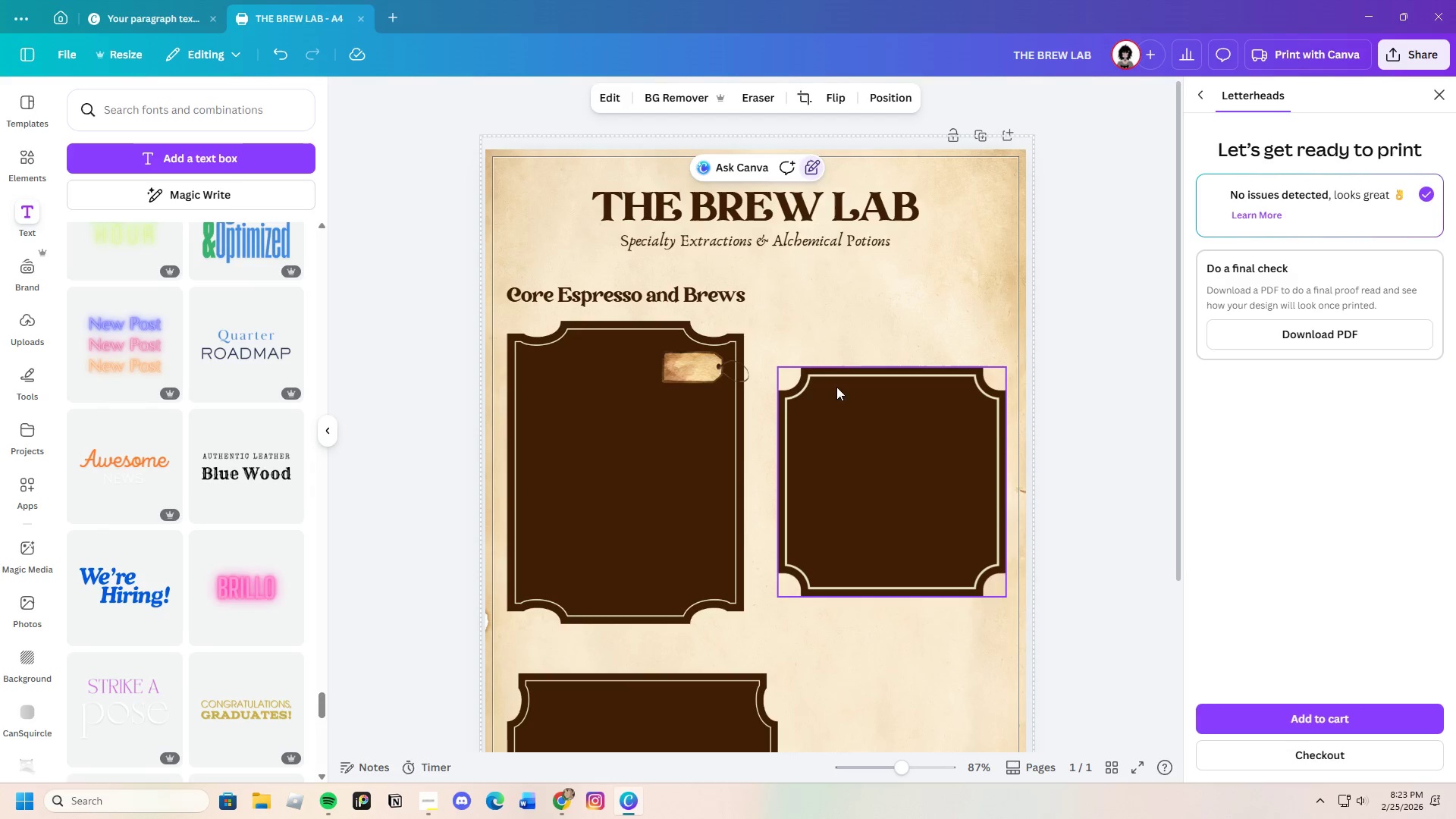 
scroll: coordinate [855, 536], scroll_direction: none, amount: 0.0
 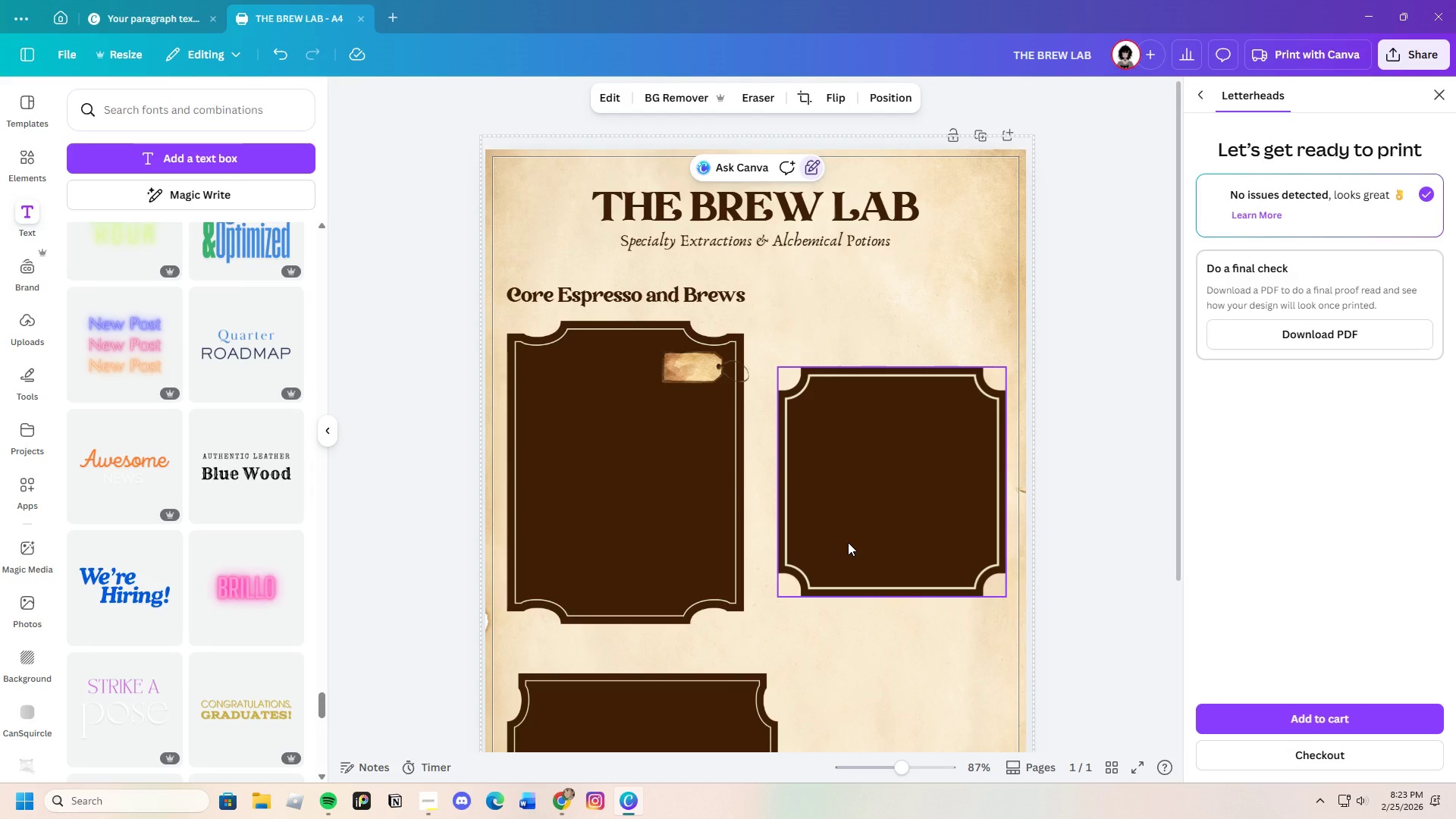 
scroll: coordinate [848, 542], scroll_direction: down, amount: 2.0
 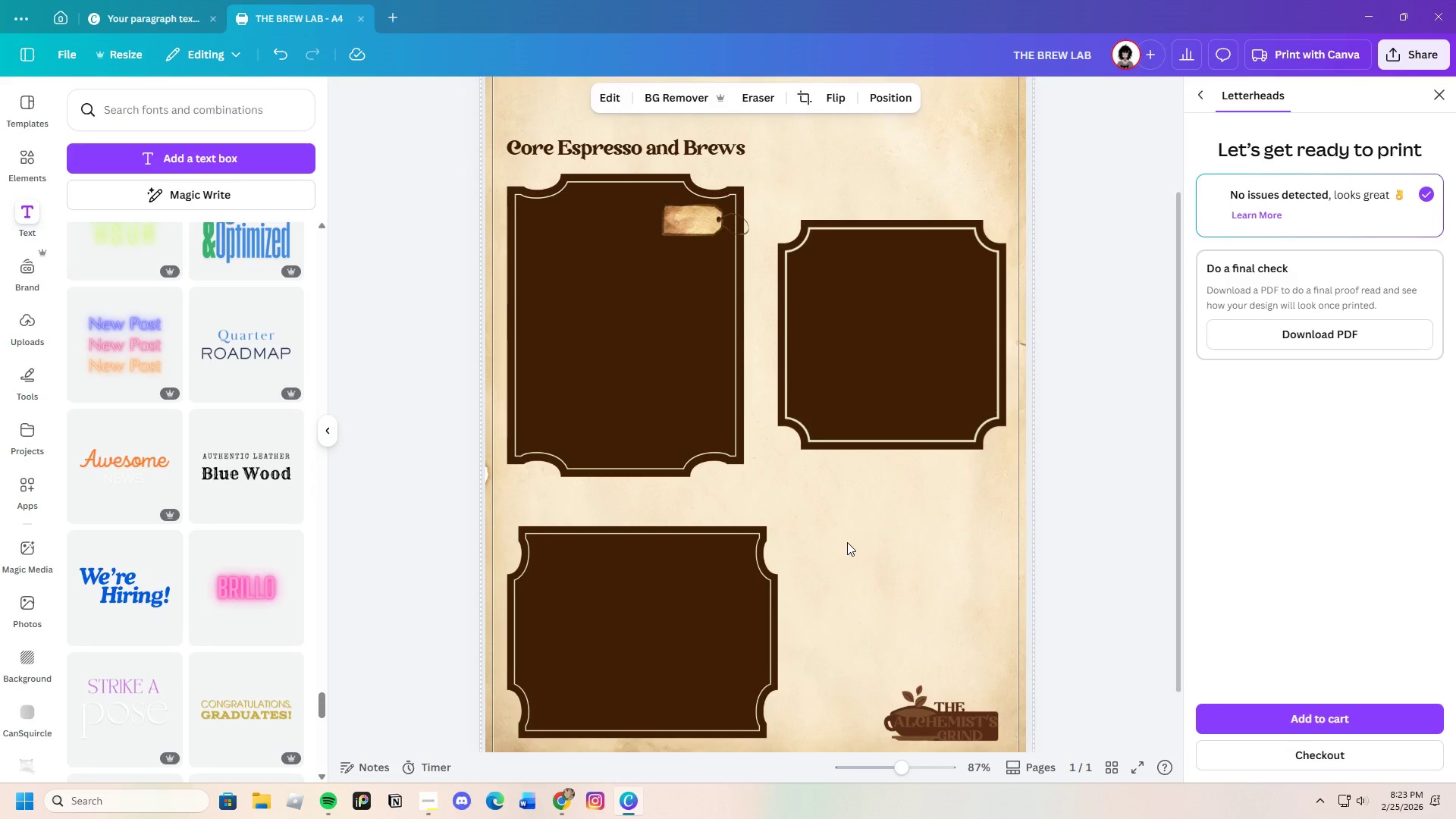 
scroll: coordinate [847, 542], scroll_direction: up, amount: 1.0
 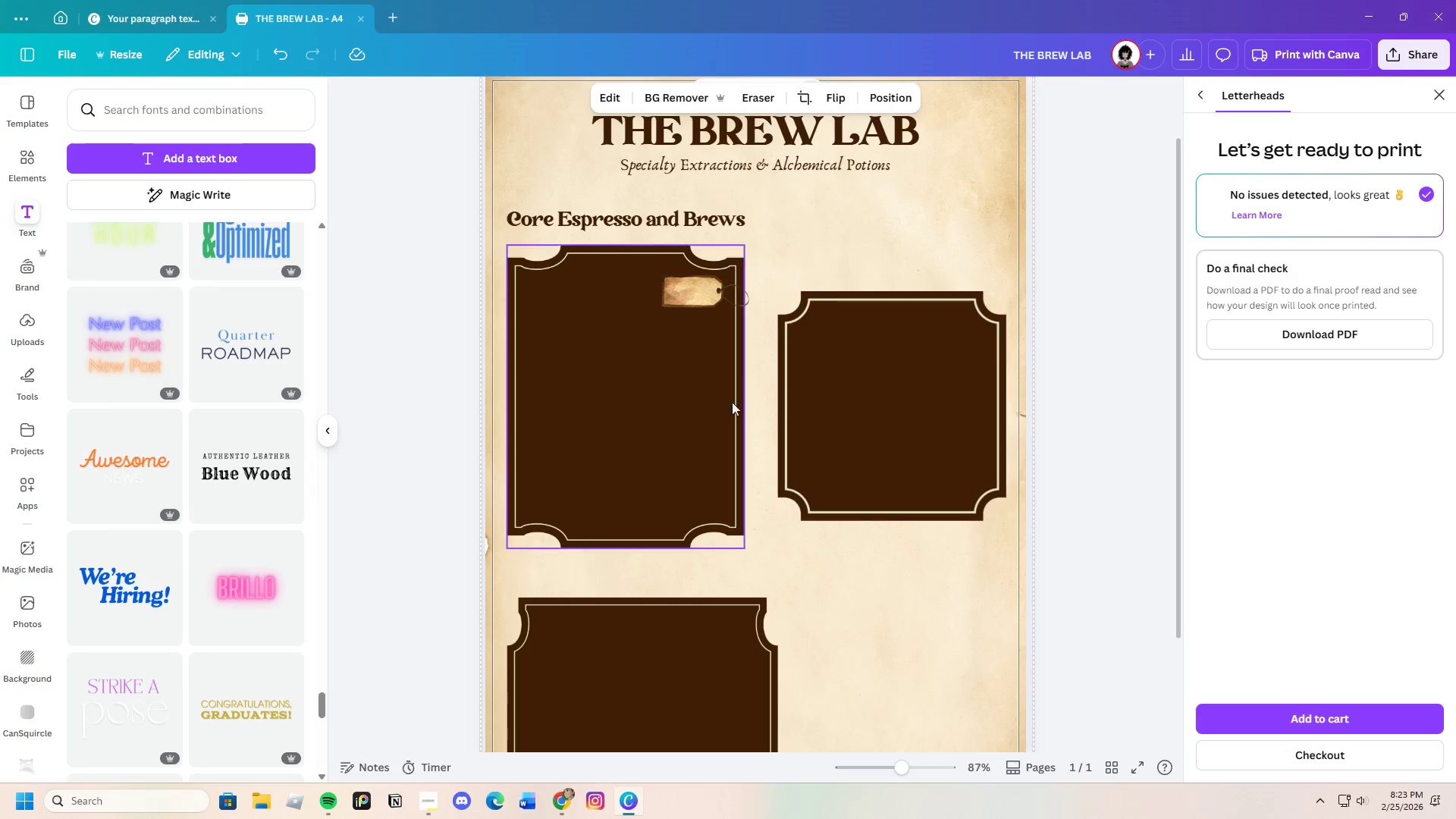 
left_click_drag(start_coordinate=[698, 299], to_coordinate=[734, 296])
 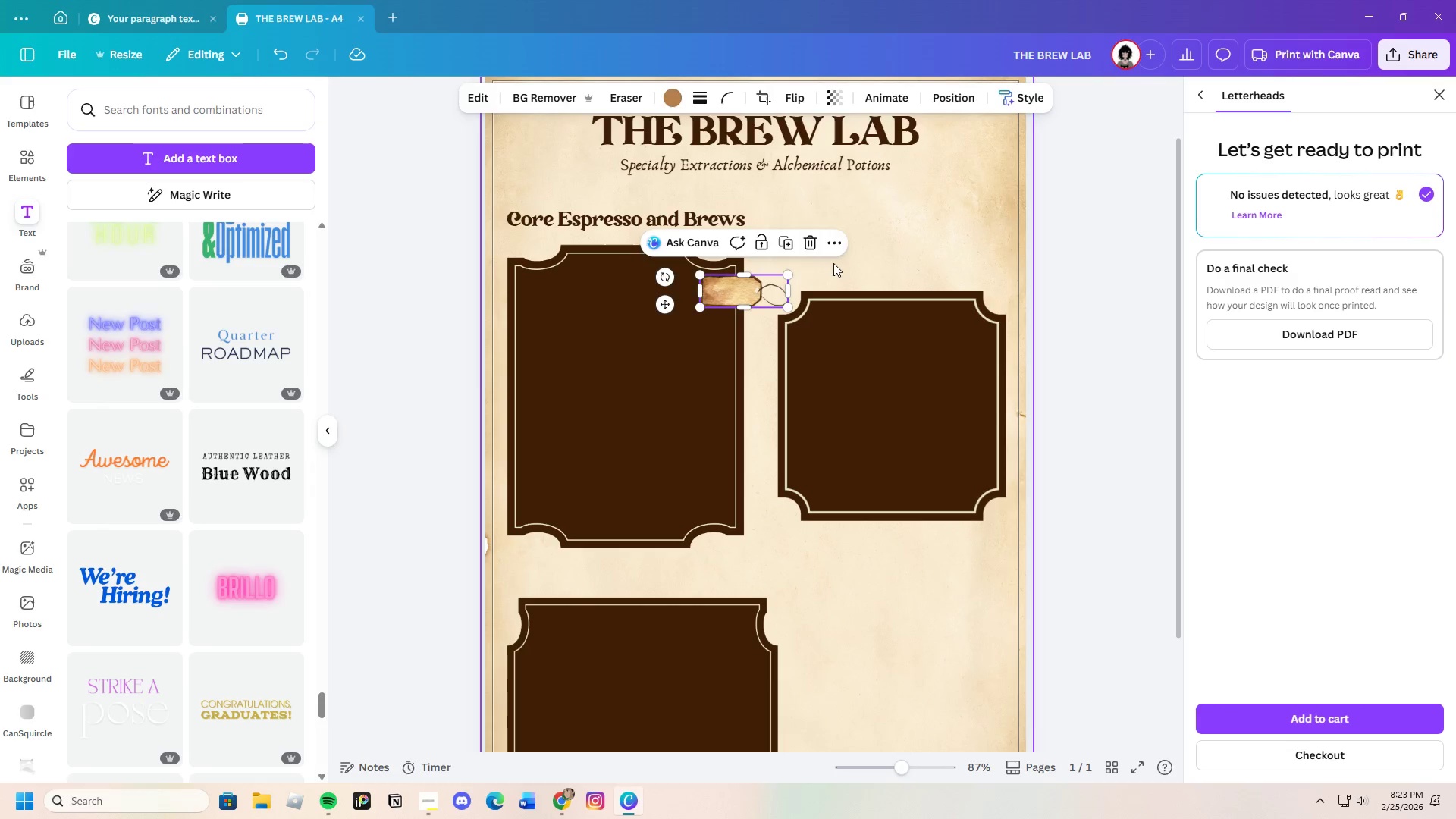 
left_click([840, 262])
 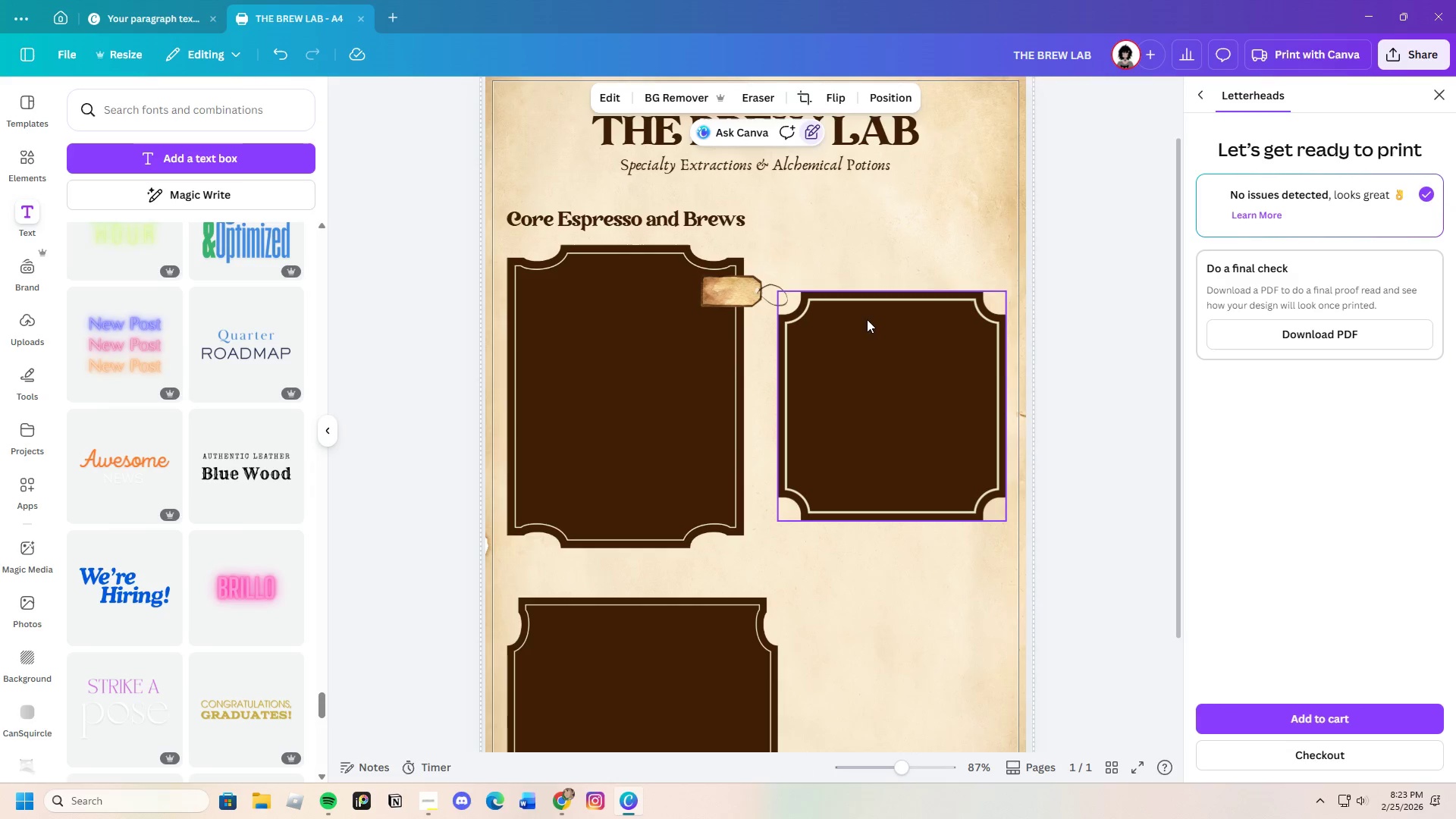 
left_click([748, 293])
 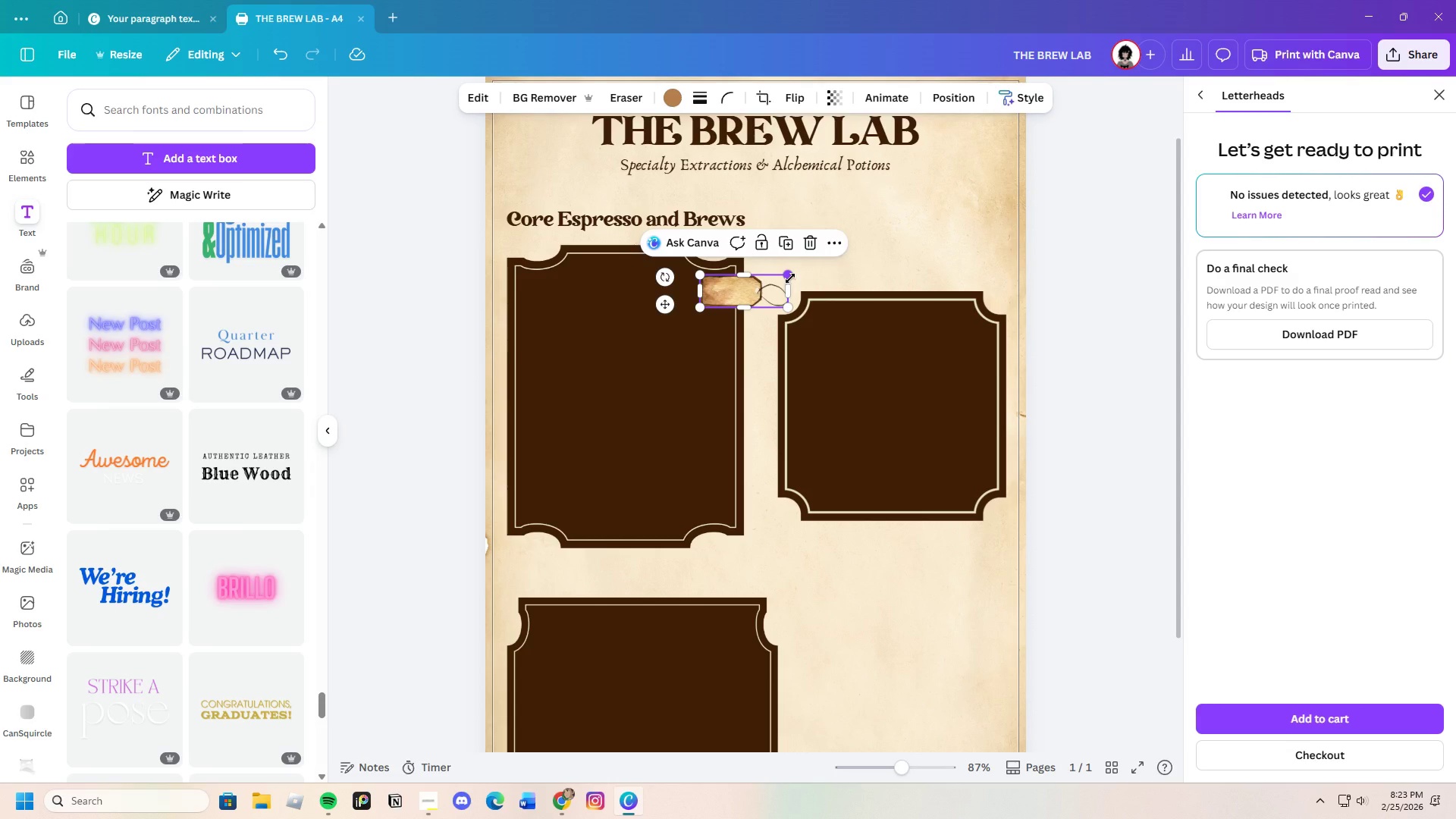 
left_click_drag(start_coordinate=[790, 278], to_coordinate=[773, 278])
 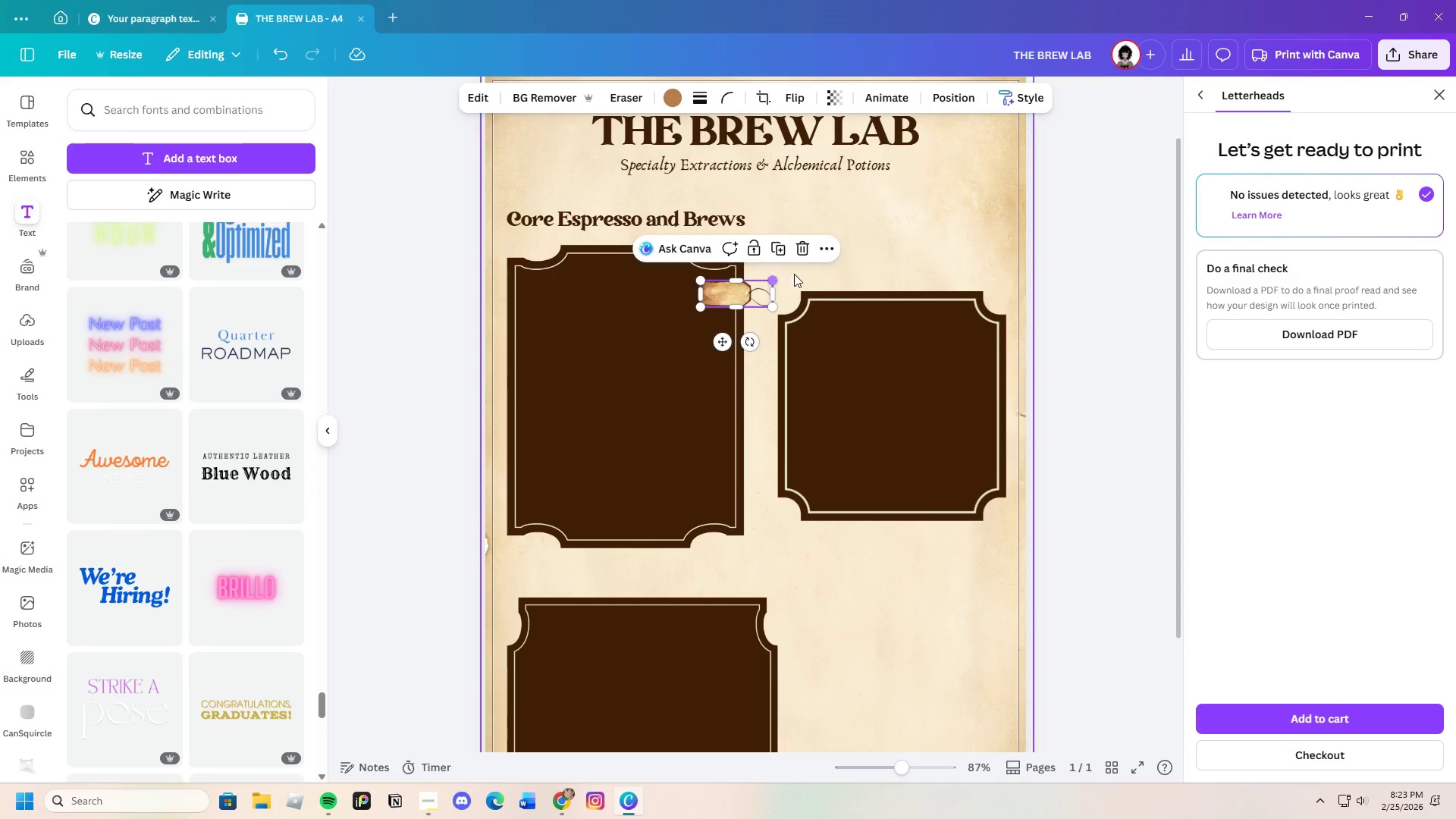 
left_click([794, 274])
 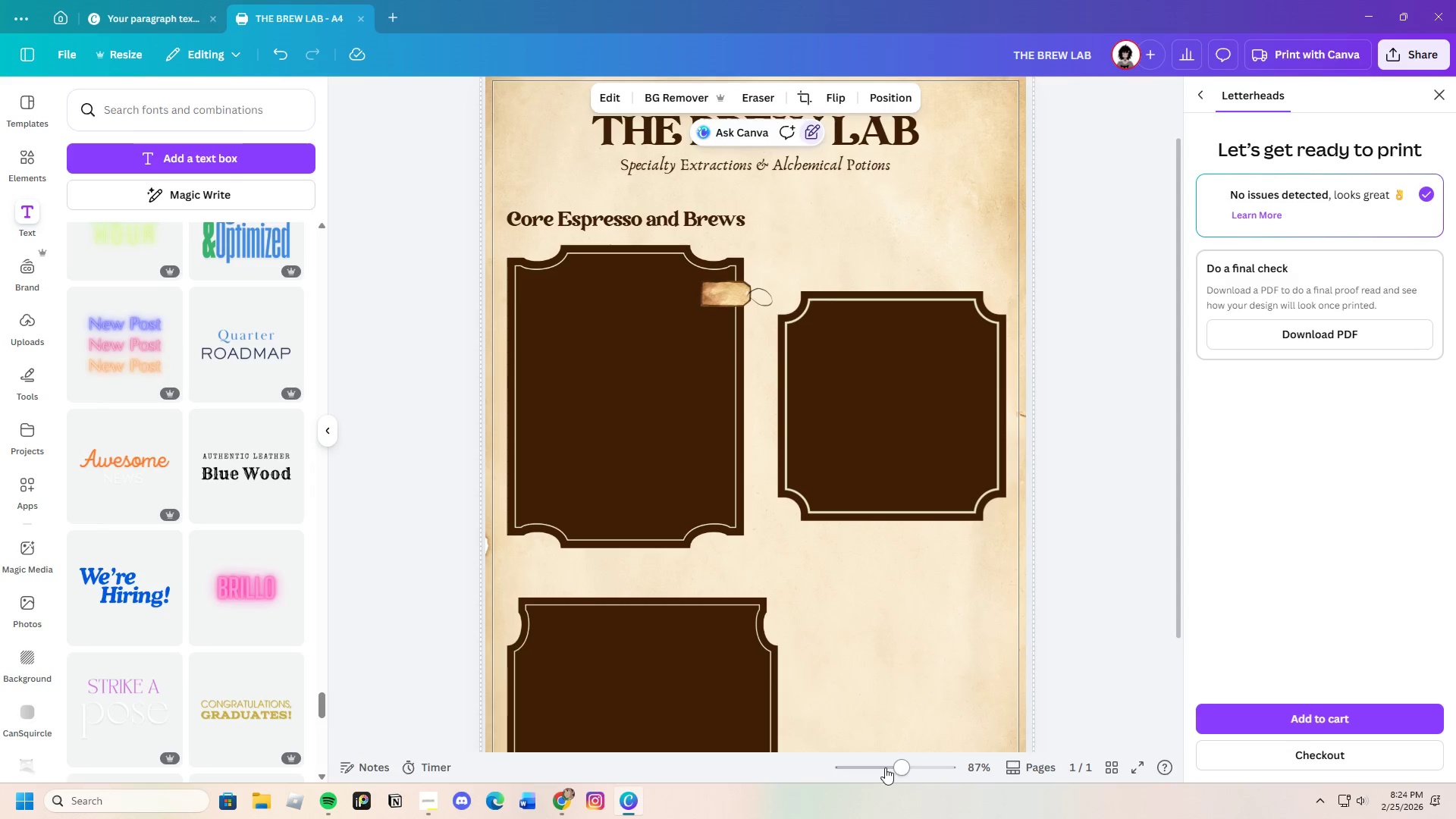 
left_click_drag(start_coordinate=[894, 765], to_coordinate=[905, 763])
 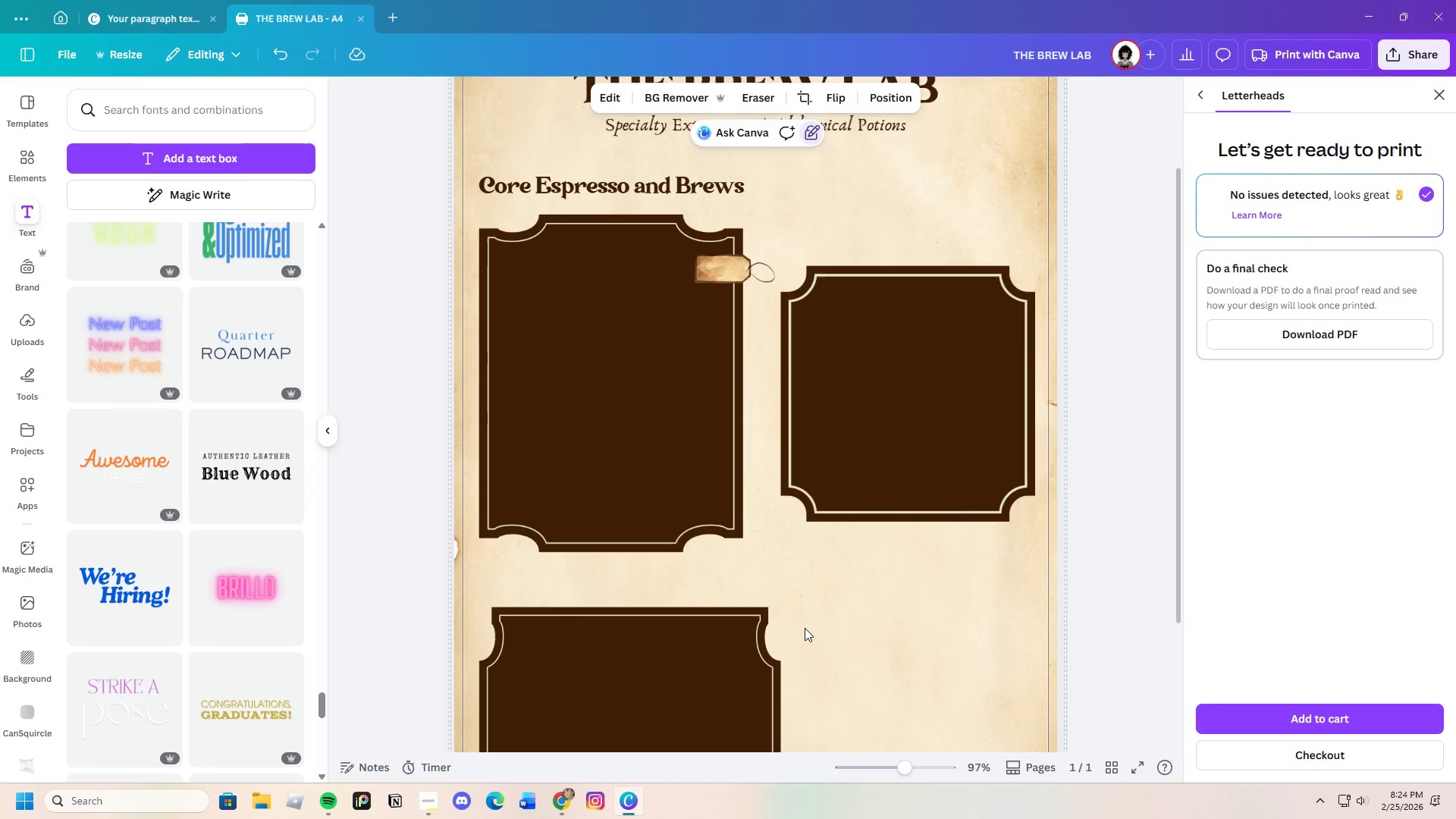 
scroll: coordinate [805, 628], scroll_direction: up, amount: 2.0
 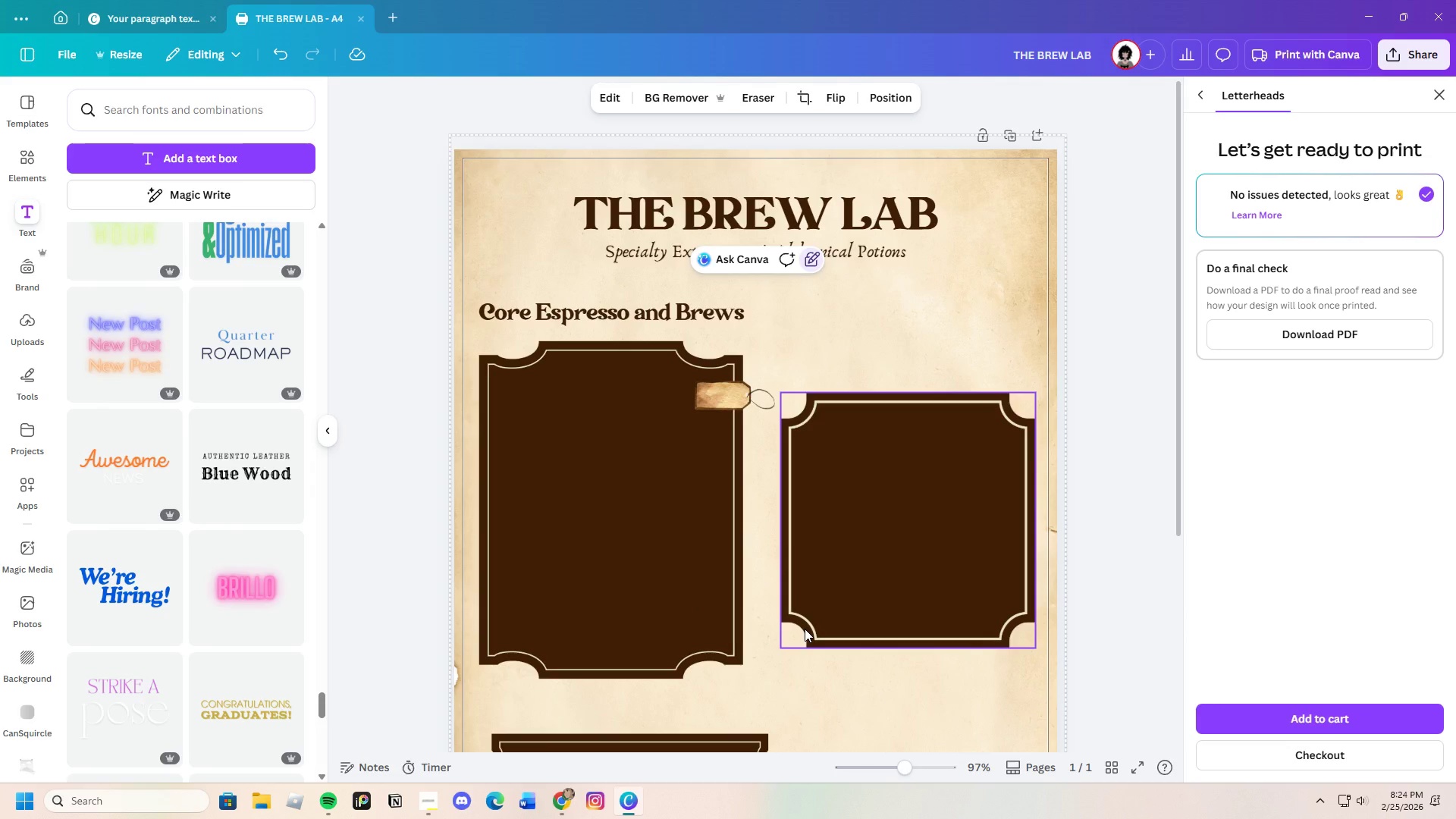 
scroll: coordinate [805, 629], scroll_direction: down, amount: 1.0
 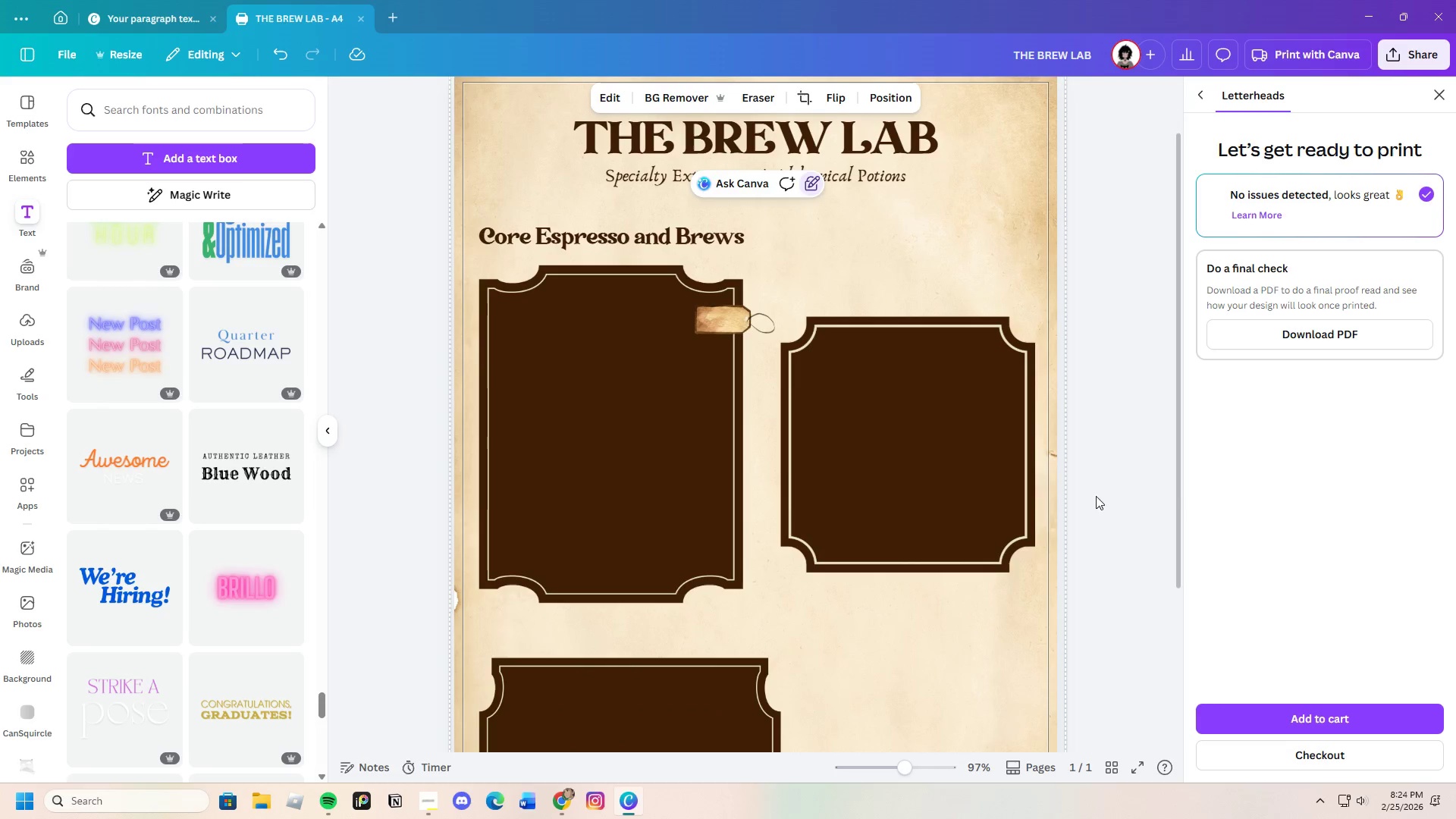 
left_click([1110, 477])
 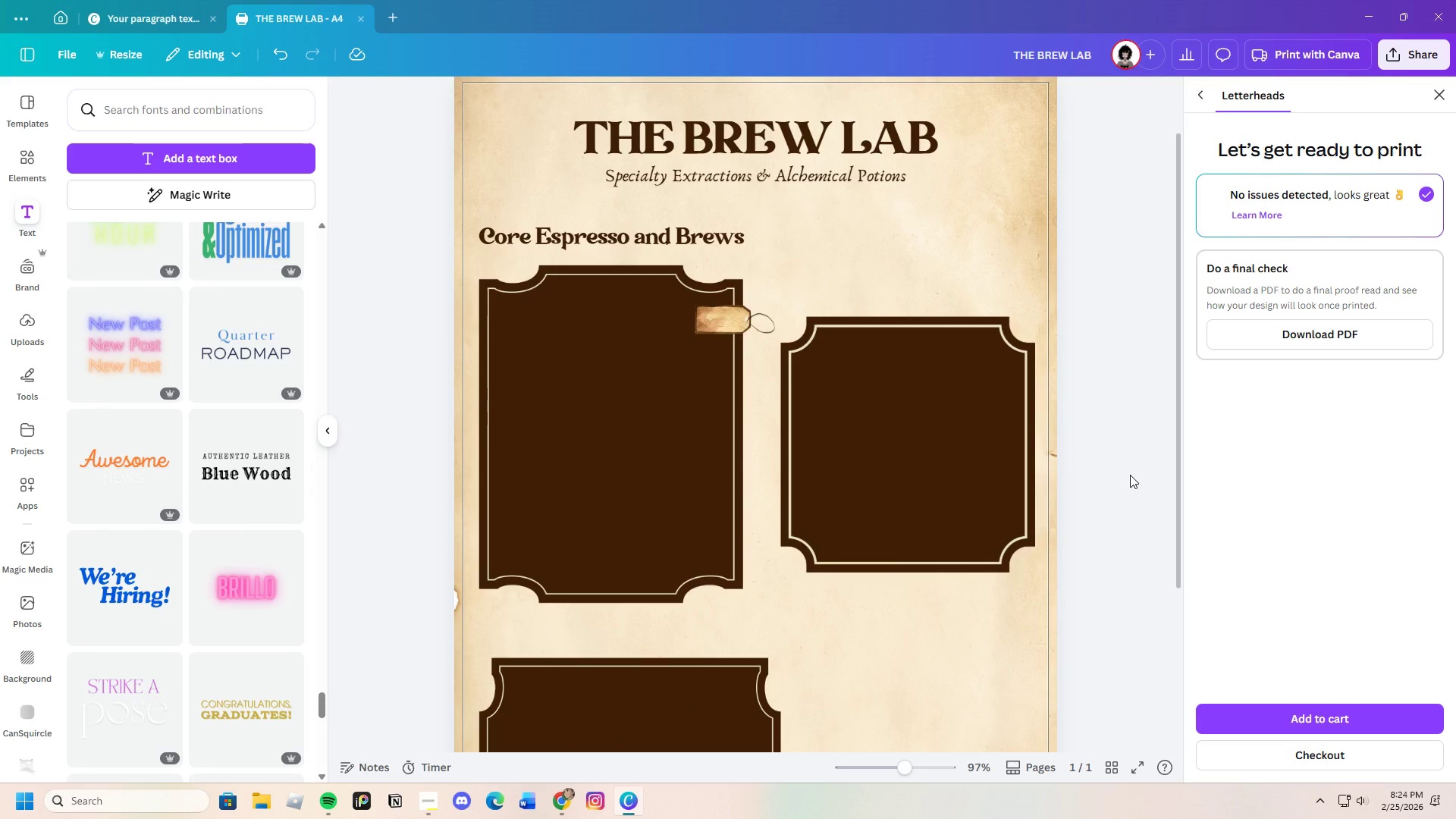 
scroll: coordinate [1130, 475], scroll_direction: up, amount: 1.0
 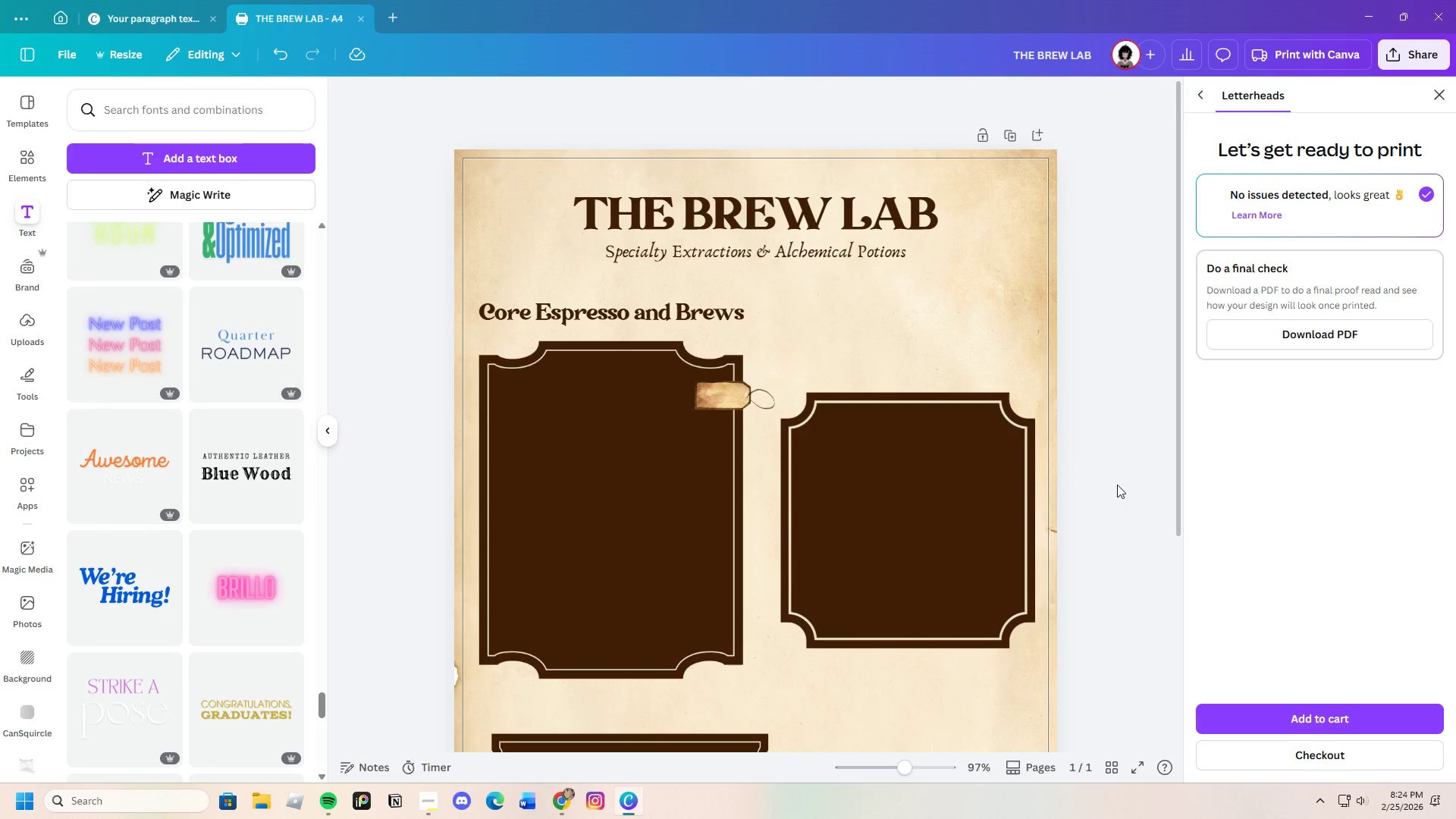 
scroll: coordinate [217, 615], scroll_direction: down, amount: 11.0
 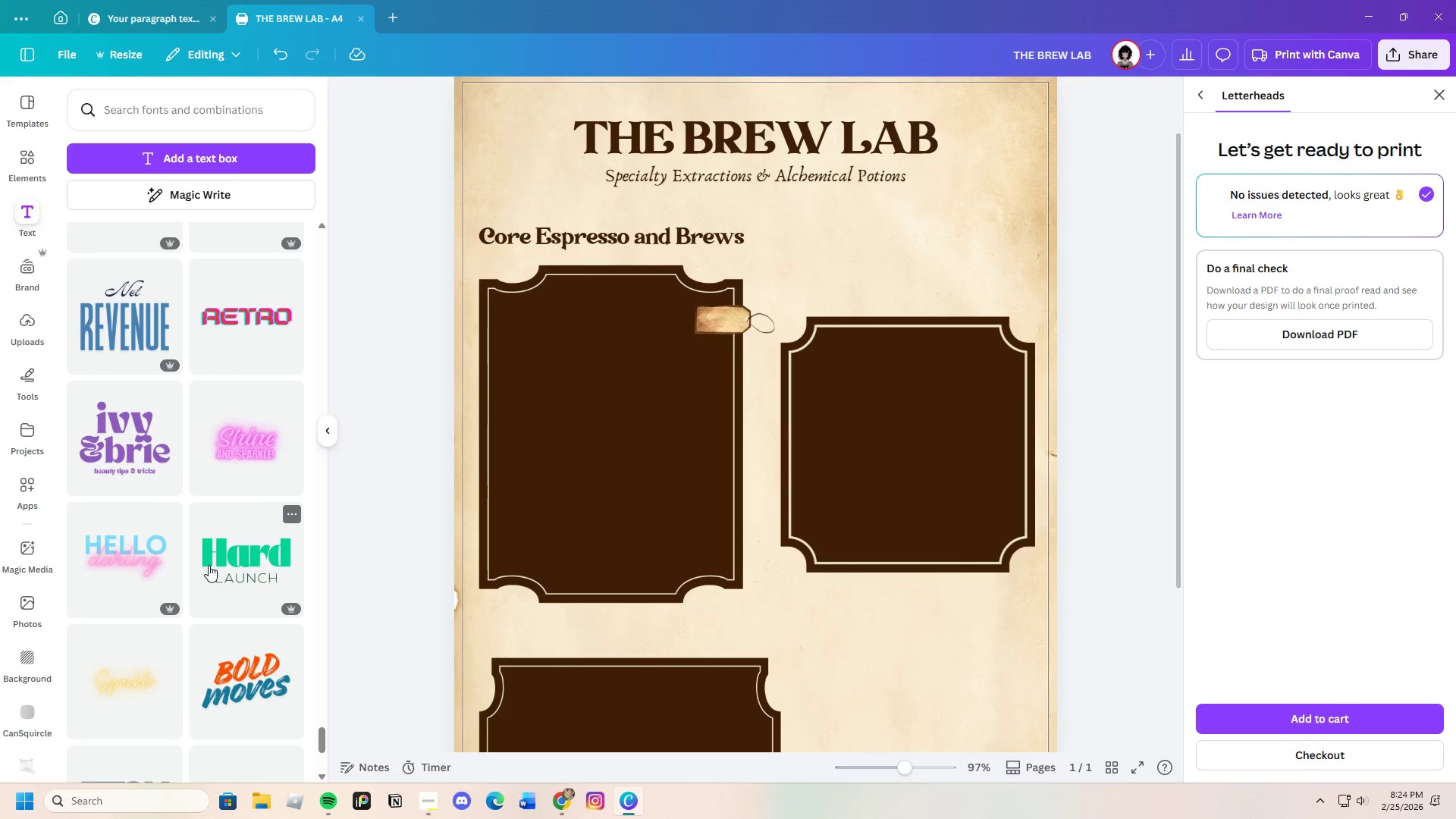 
scroll: coordinate [208, 563], scroll_direction: up, amount: 1.0
 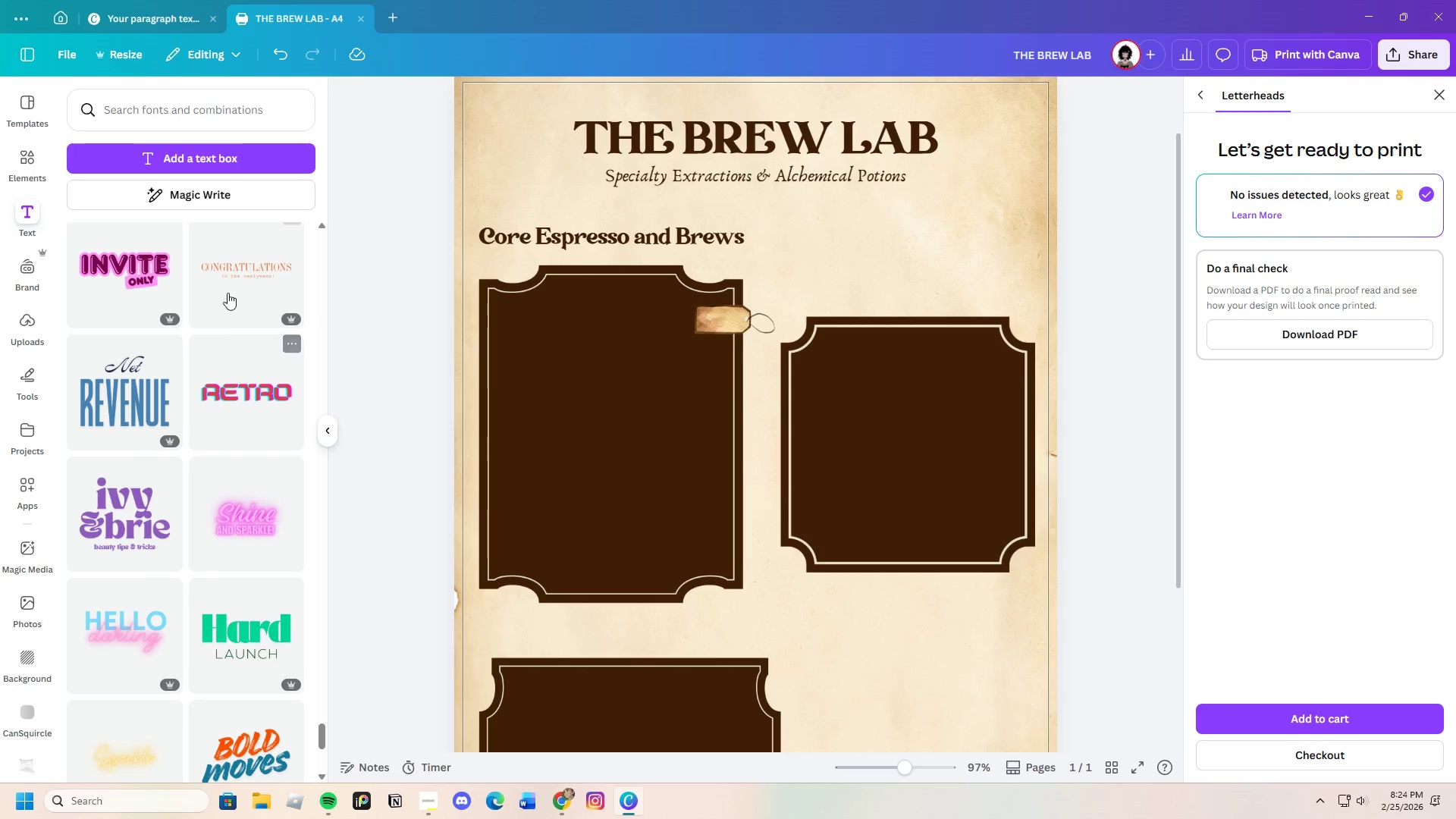 
left_click([231, 275])
 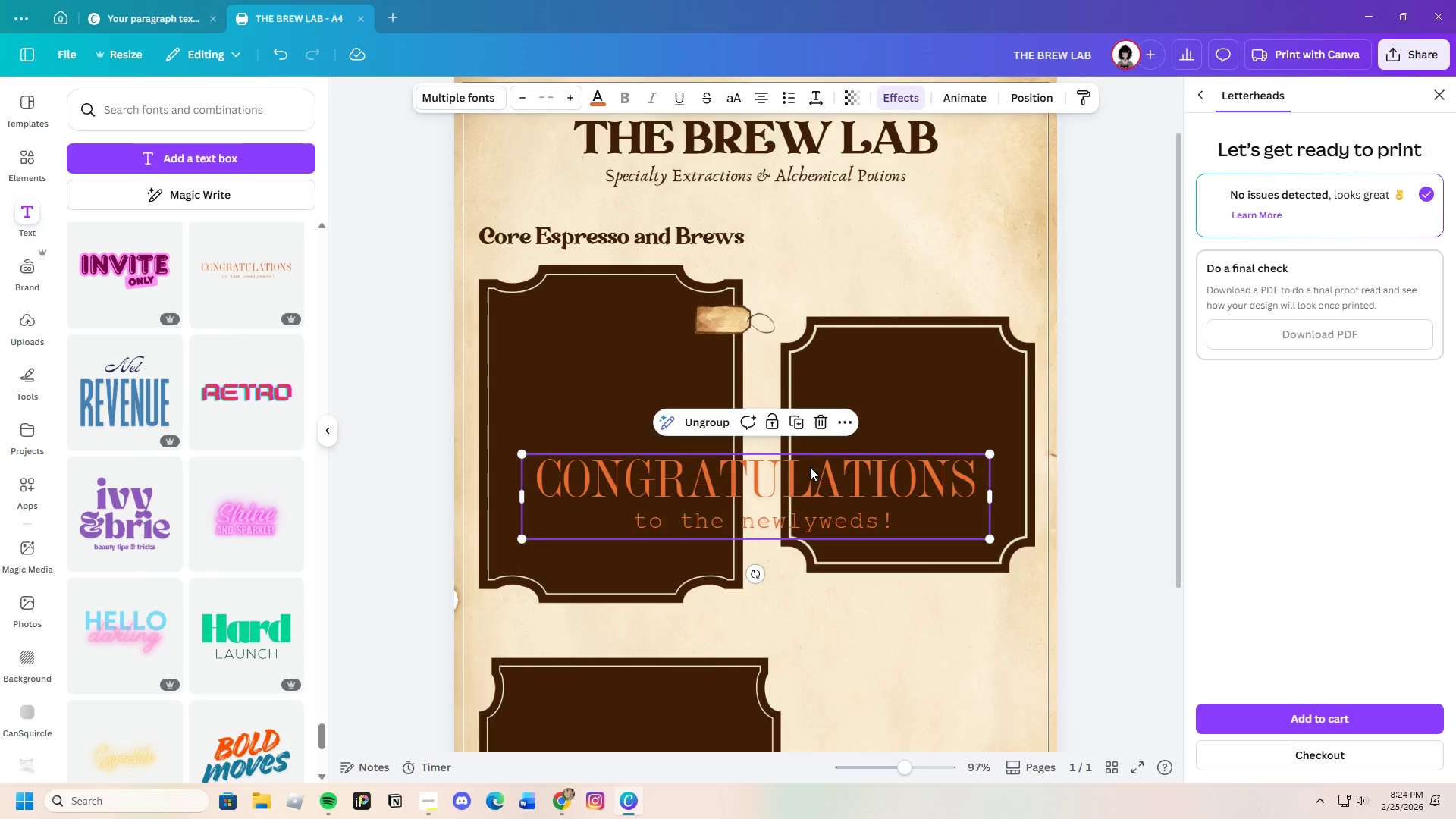 
left_click([851, 469])
 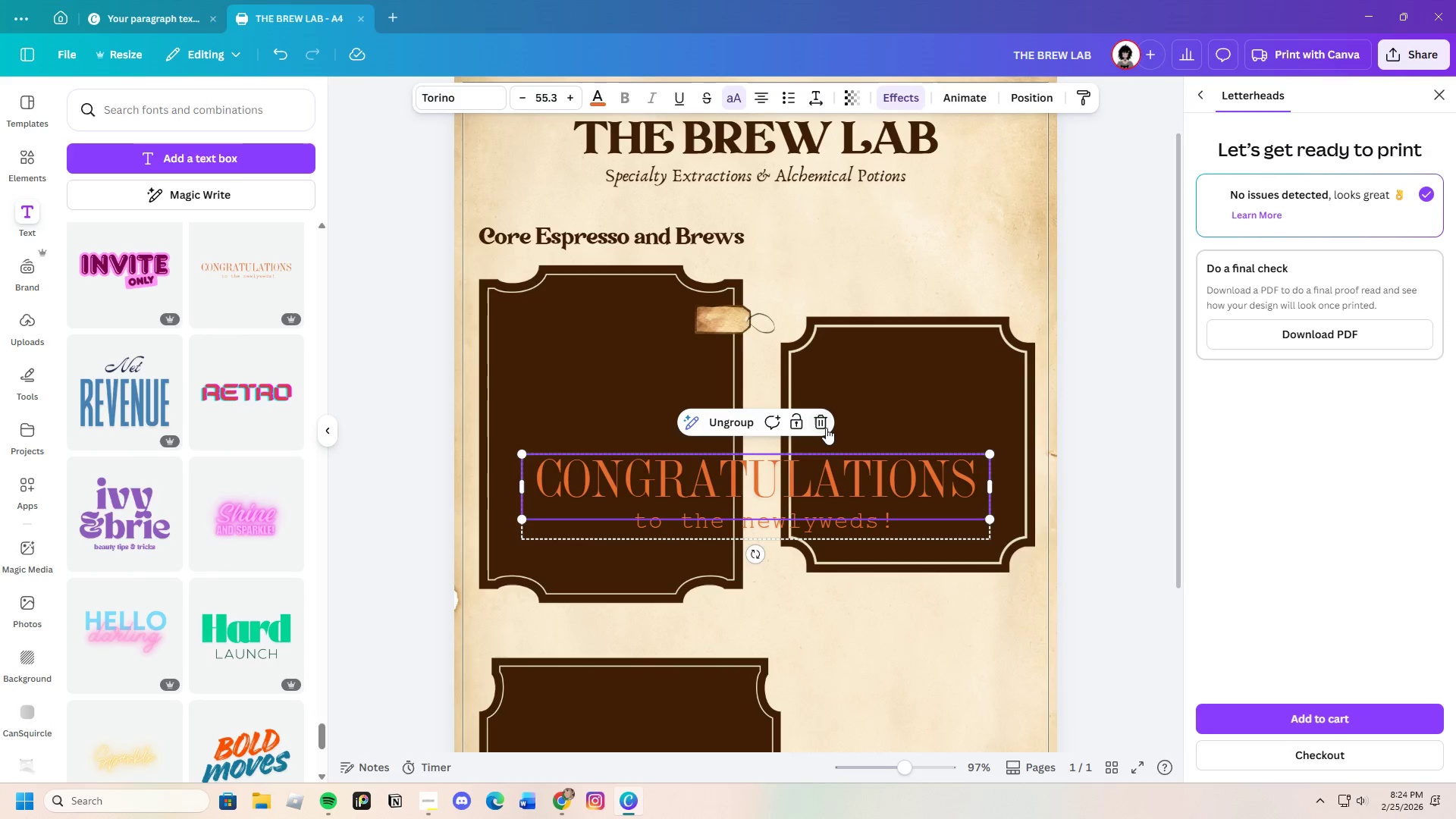 
left_click([826, 424])
 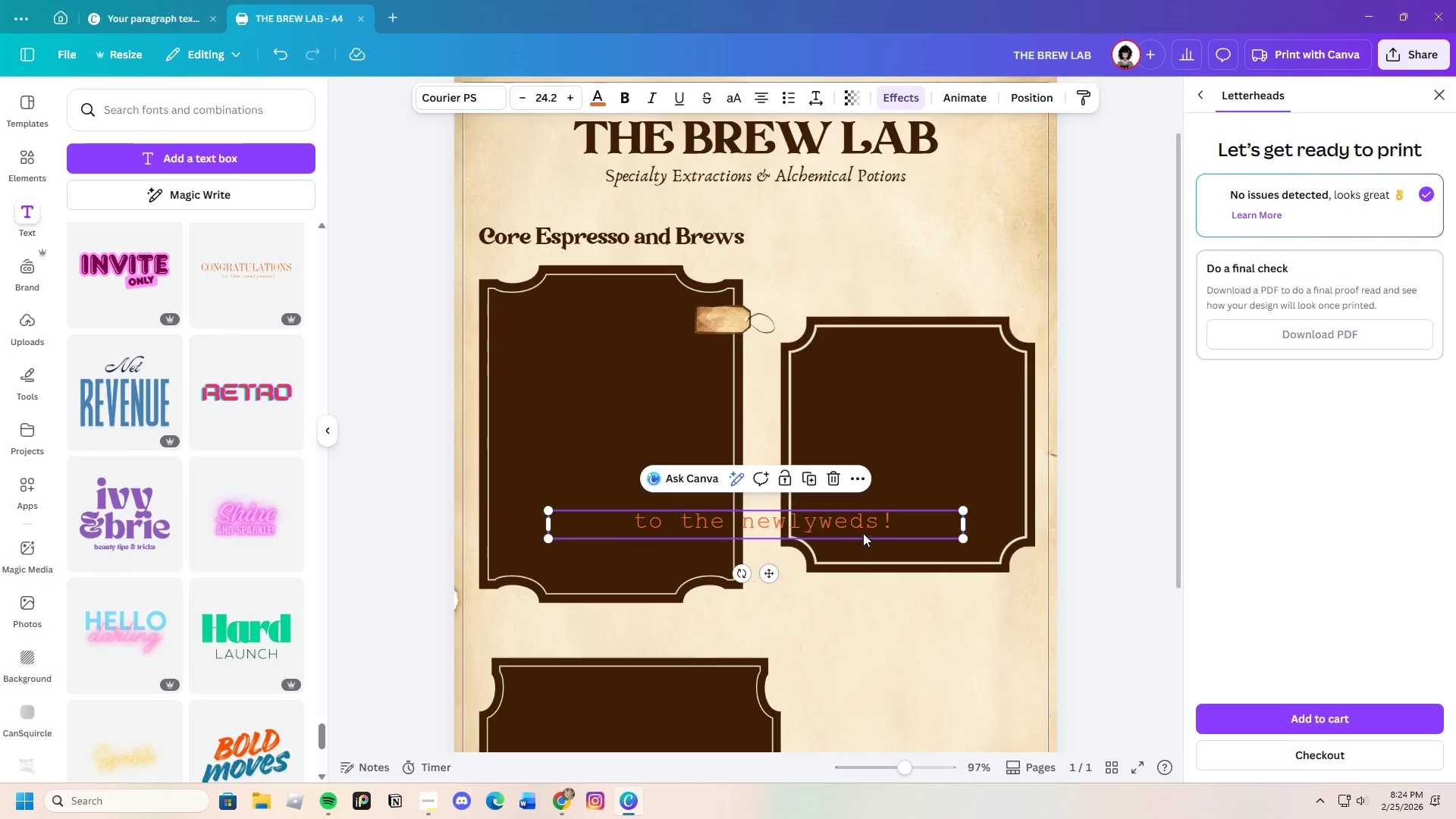 
left_click([860, 522])
 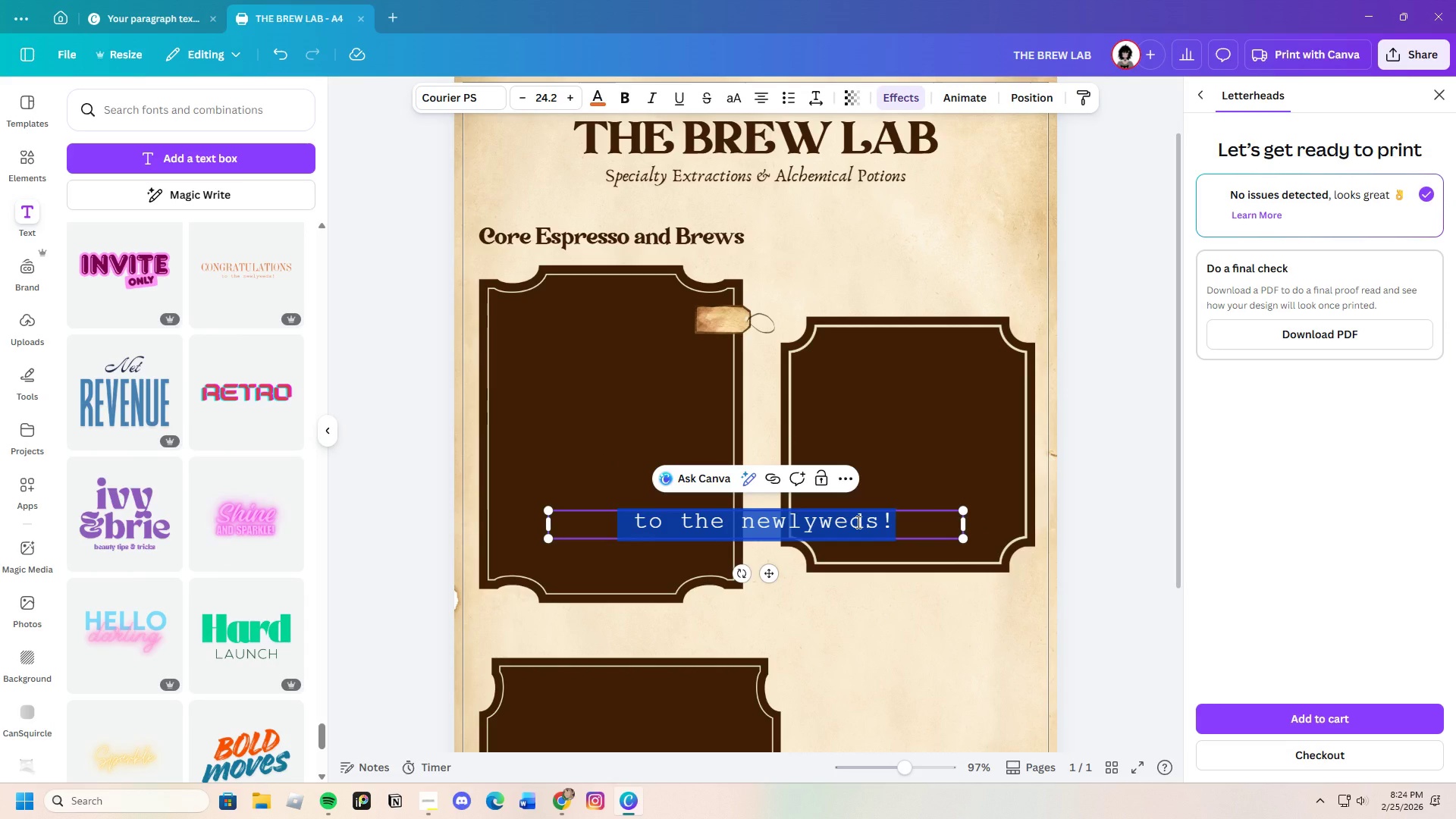 
key(Backspace)
type(Espresso)
 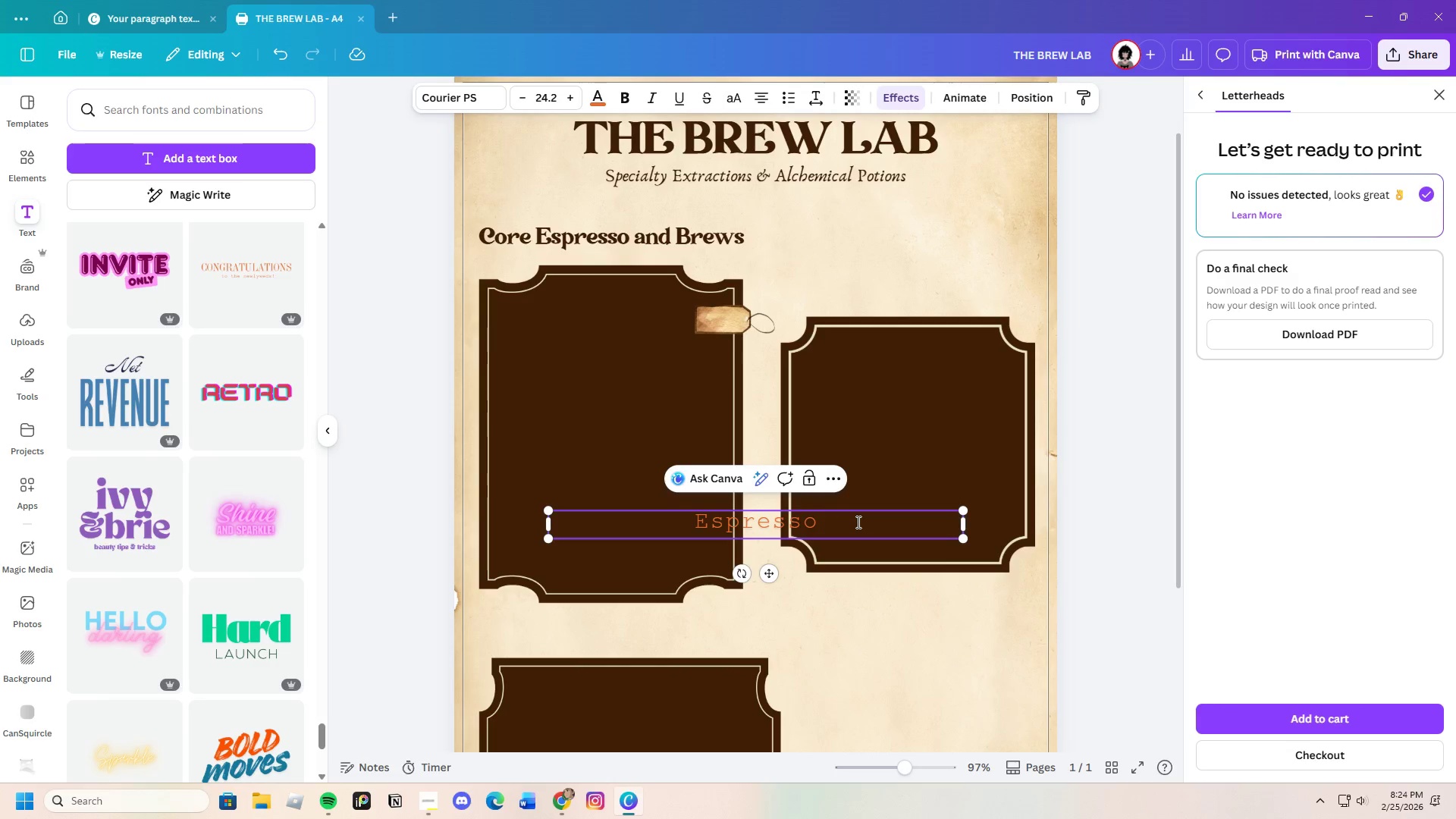 
left_click_drag(start_coordinate=[829, 523], to_coordinate=[683, 512])
 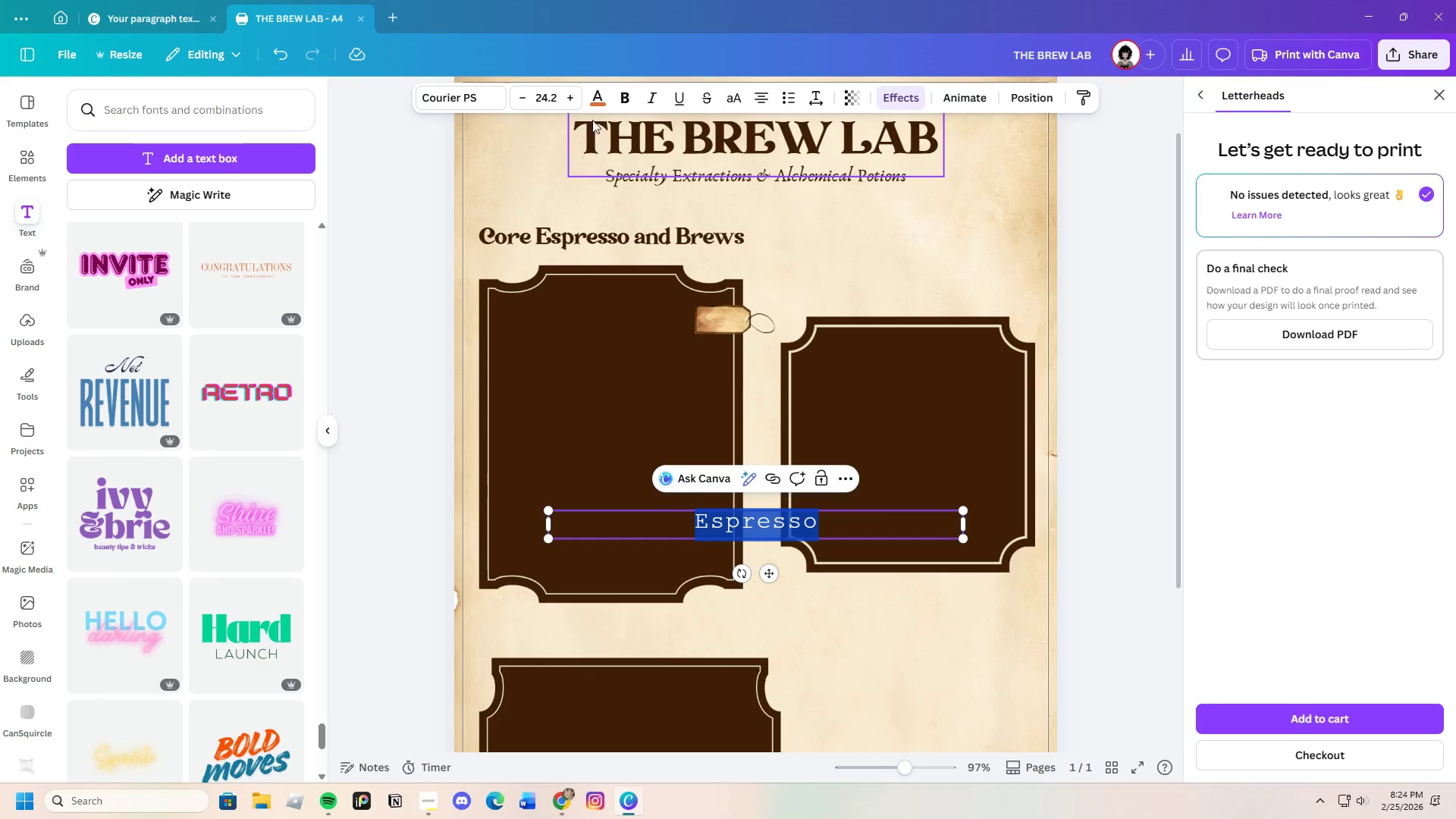 
left_click([596, 99])
 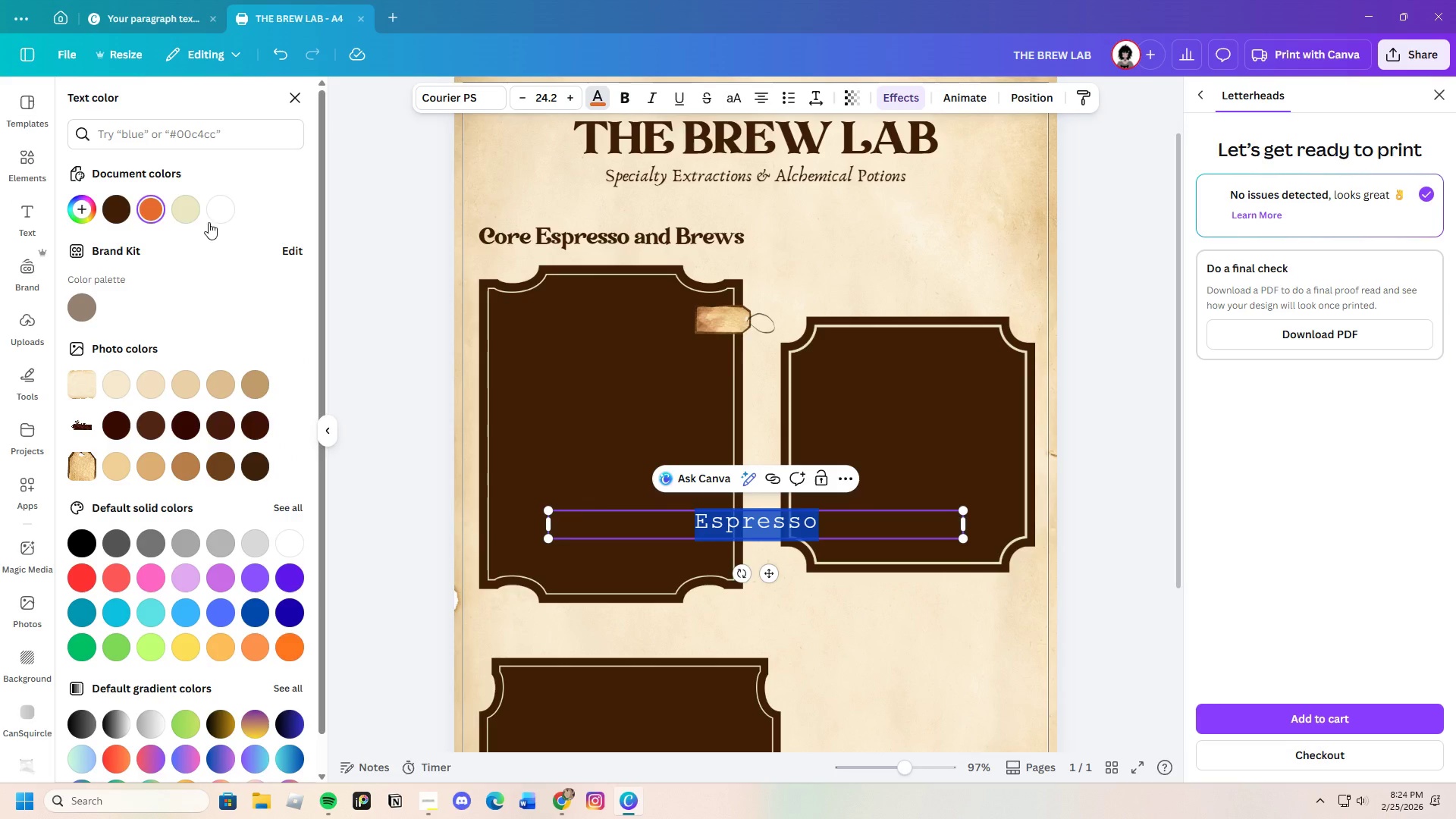 
left_click([187, 217])
 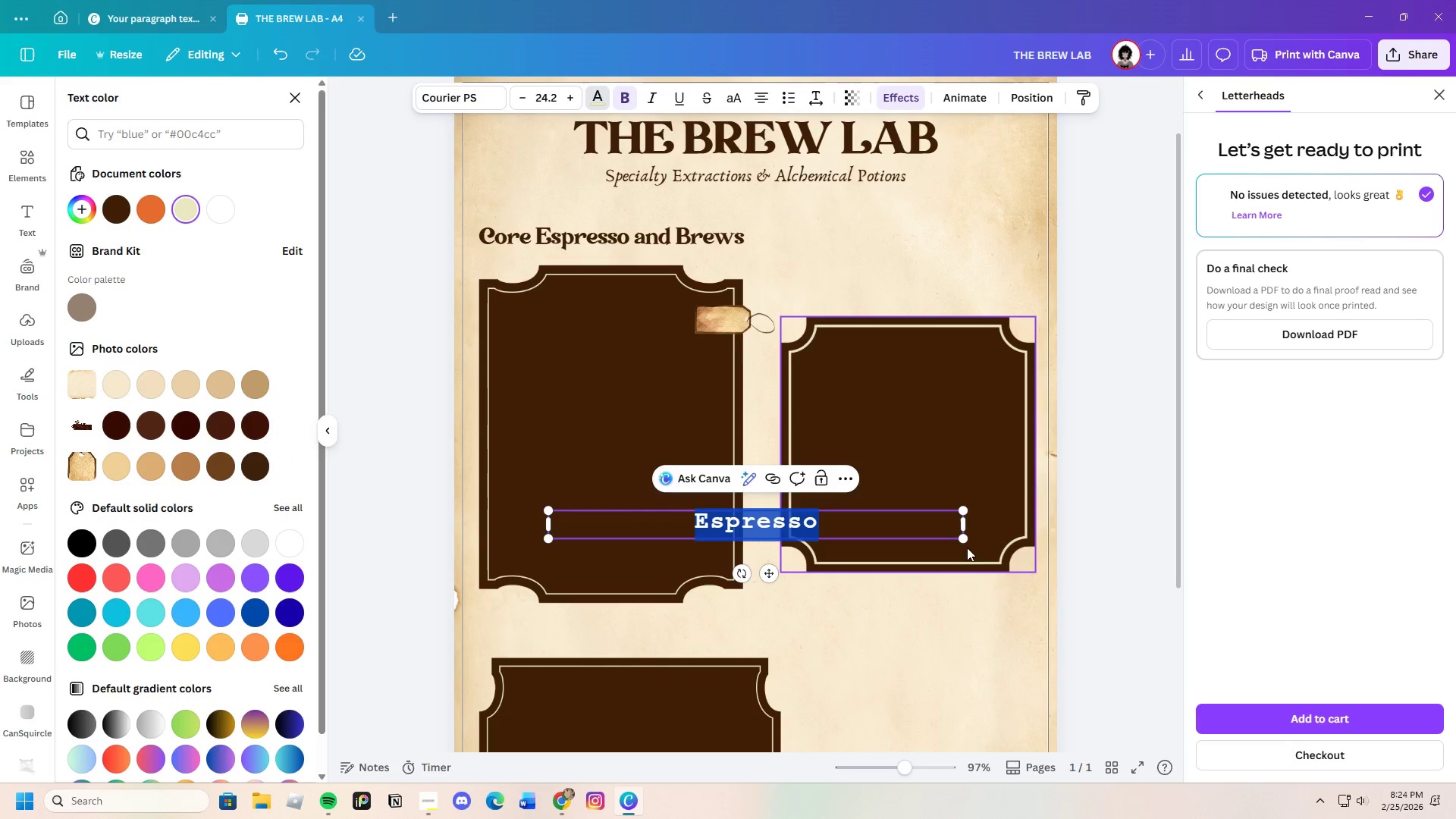 
left_click([864, 528])
 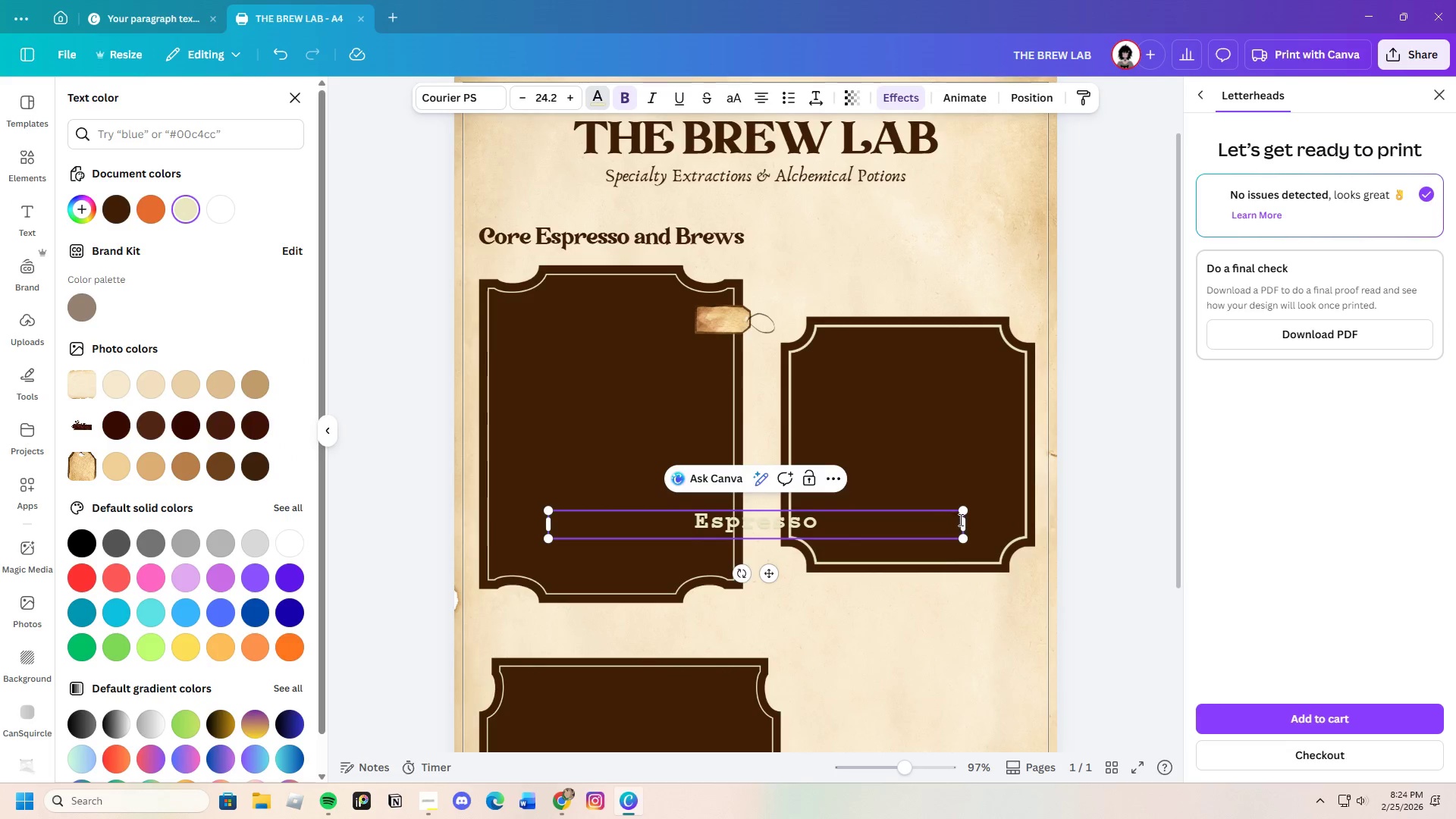 
left_click_drag(start_coordinate=[965, 520], to_coordinate=[679, 504])
 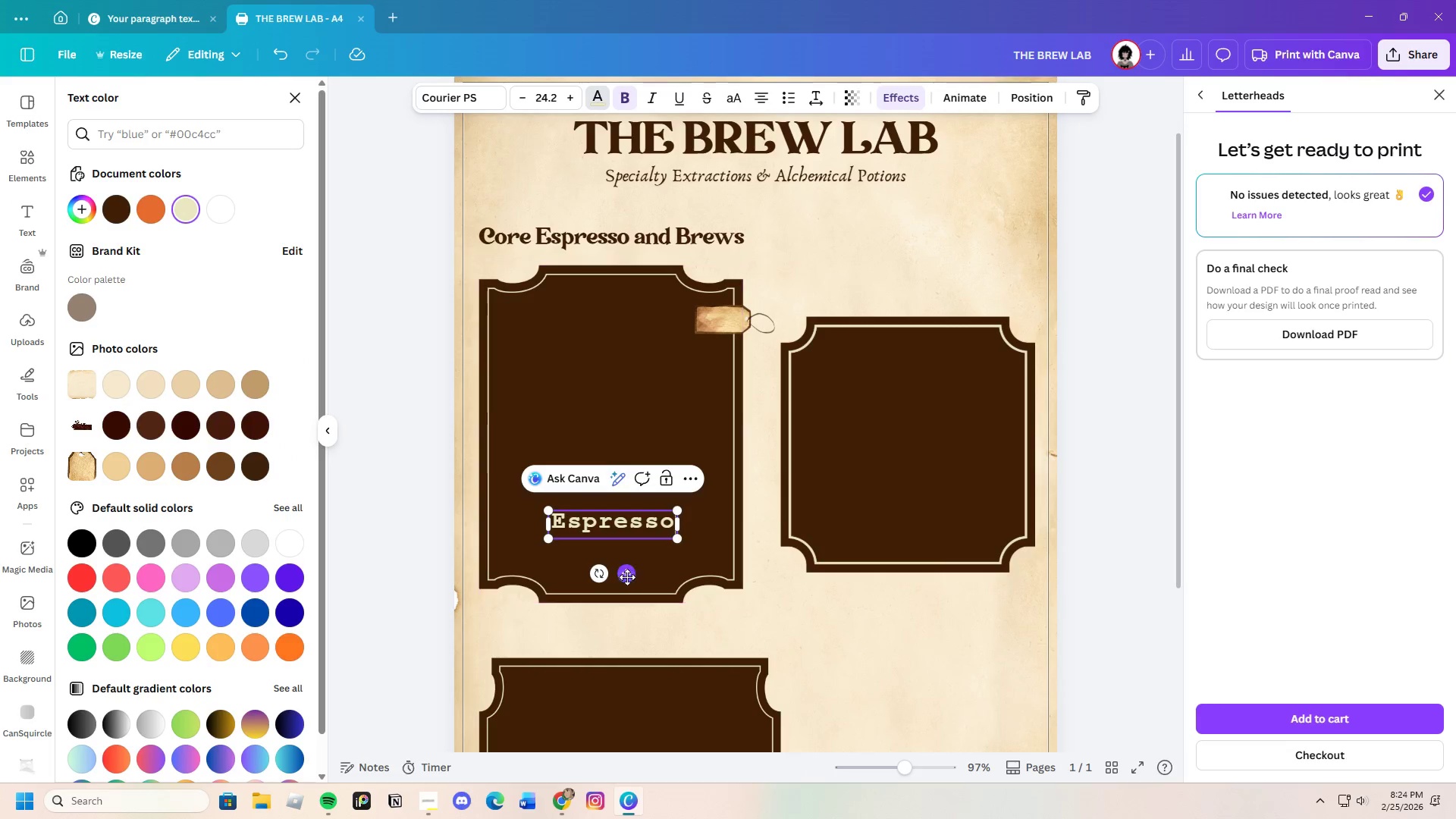 
left_click_drag(start_coordinate=[624, 576], to_coordinate=[566, 372])
 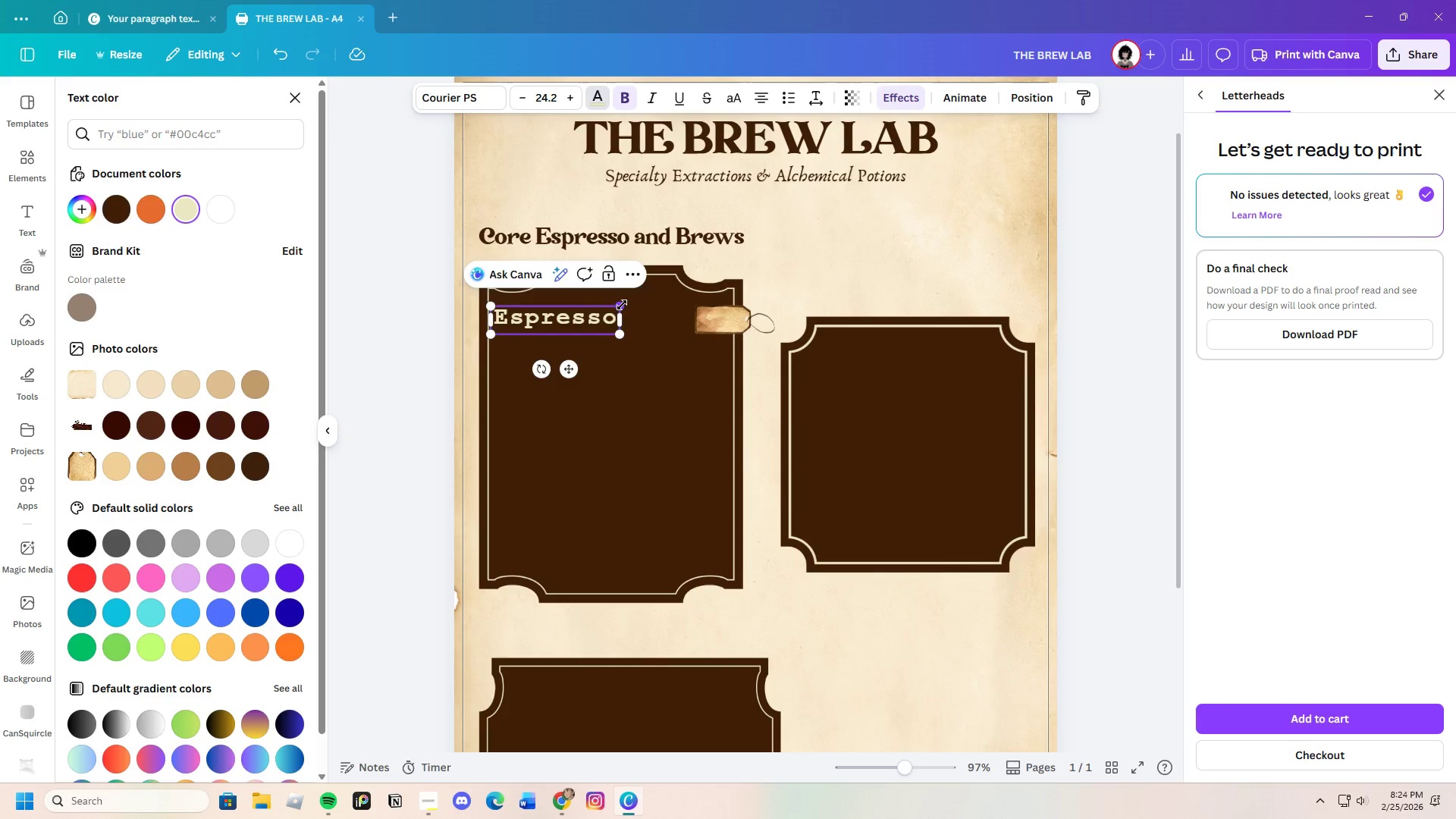 
left_click_drag(start_coordinate=[623, 307], to_coordinate=[592, 315])
 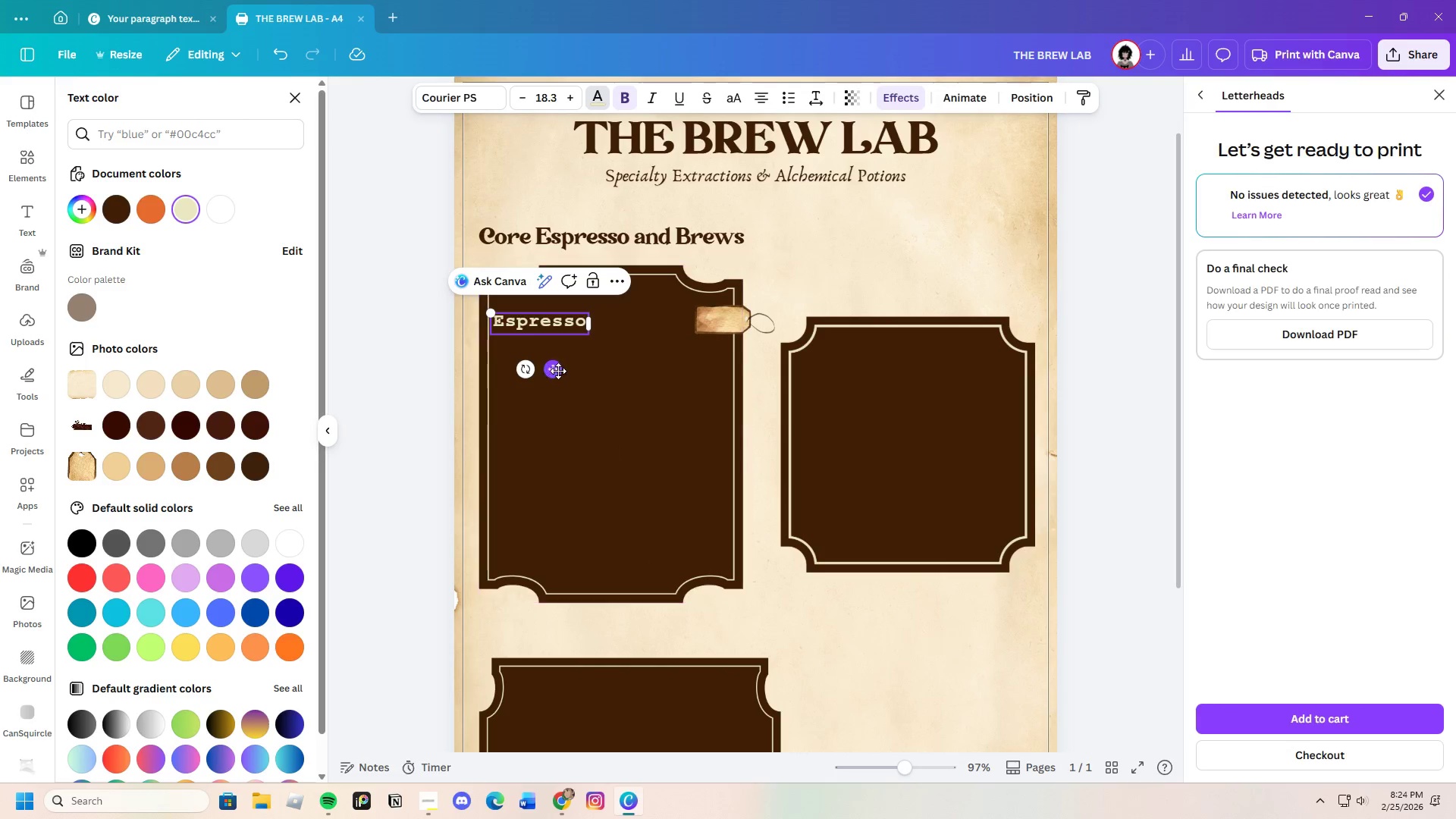 
left_click_drag(start_coordinate=[556, 371], to_coordinate=[557, 359])
 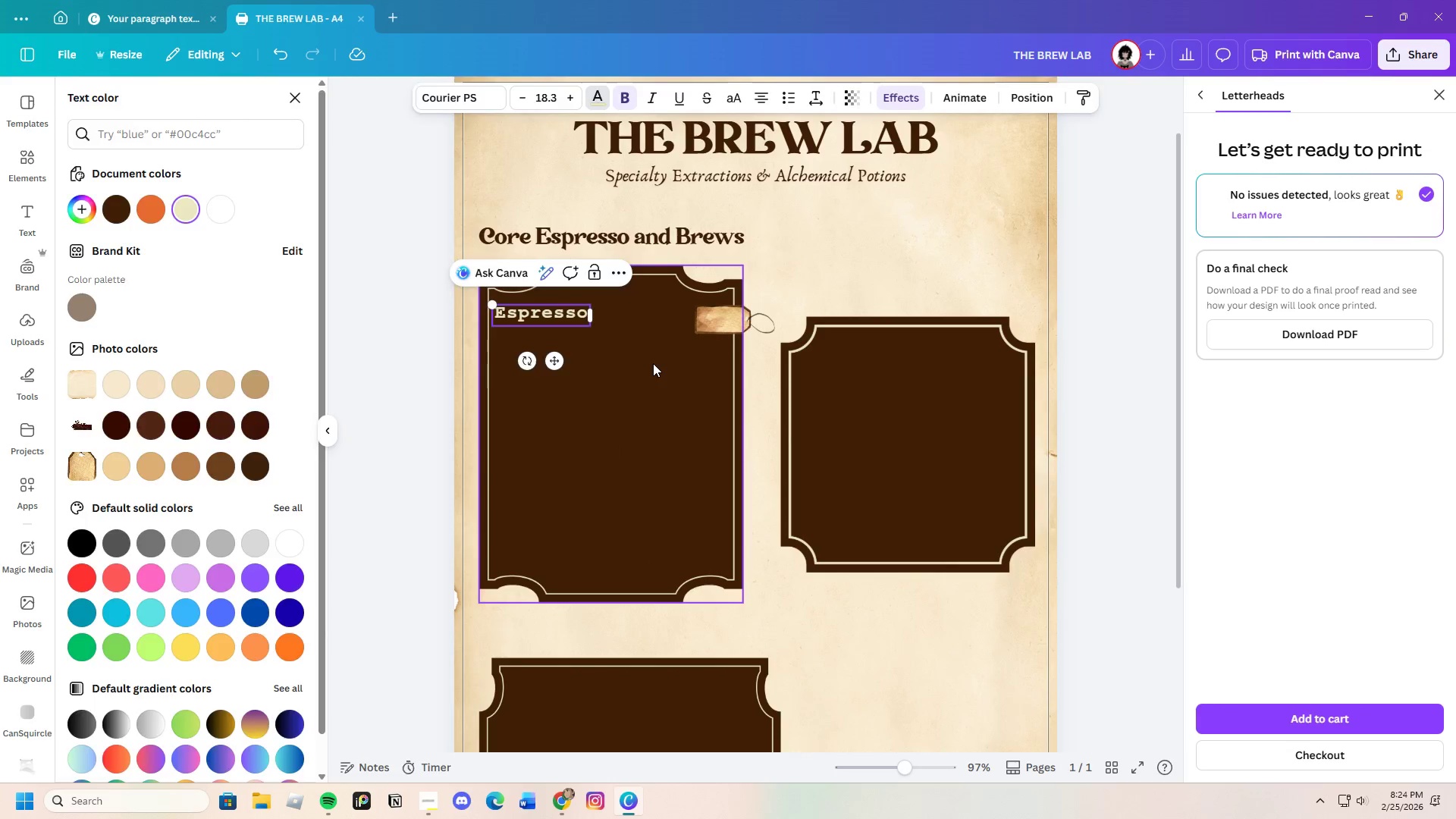 
left_click([653, 363])
 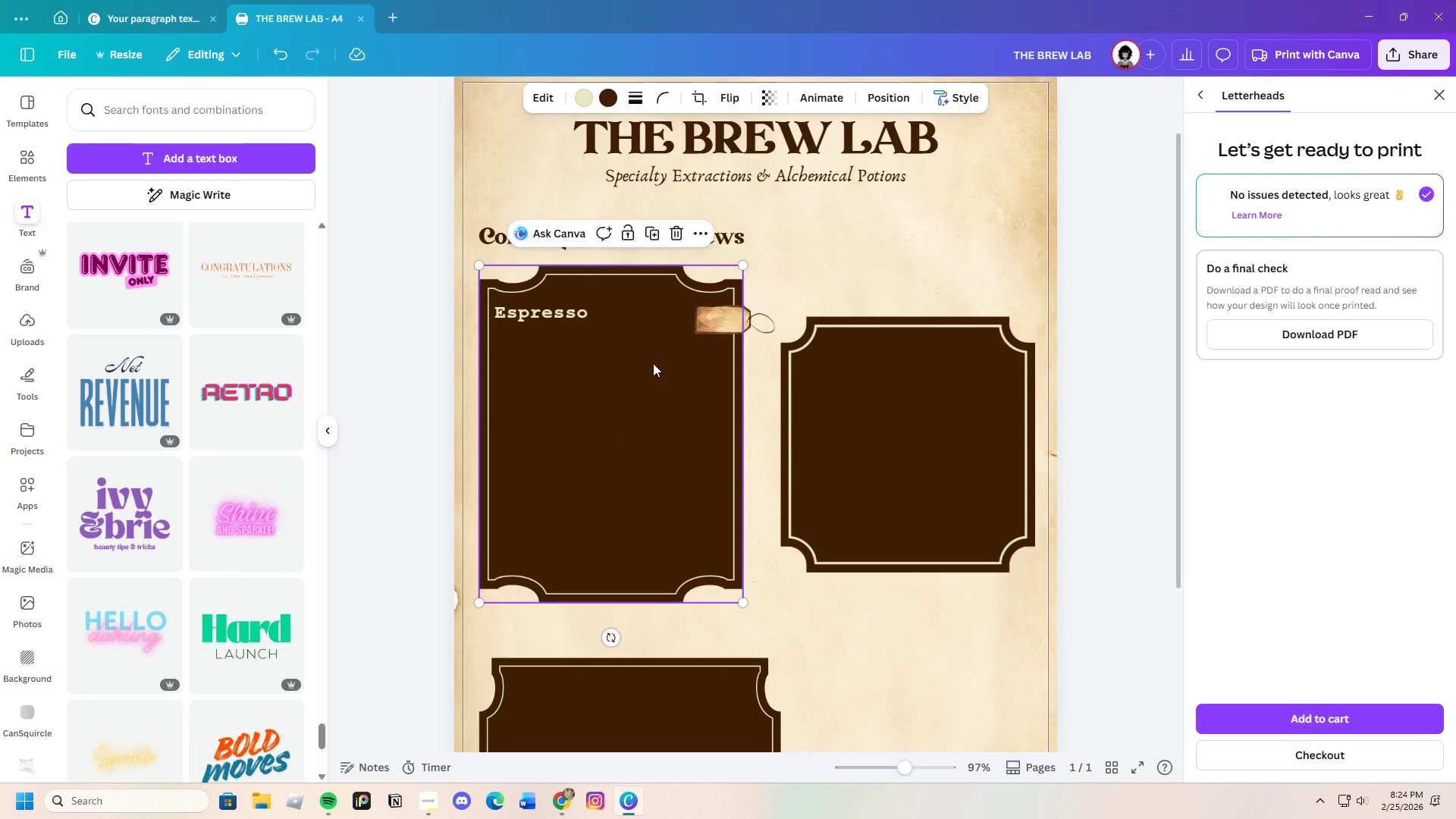 
left_click([557, 307])
 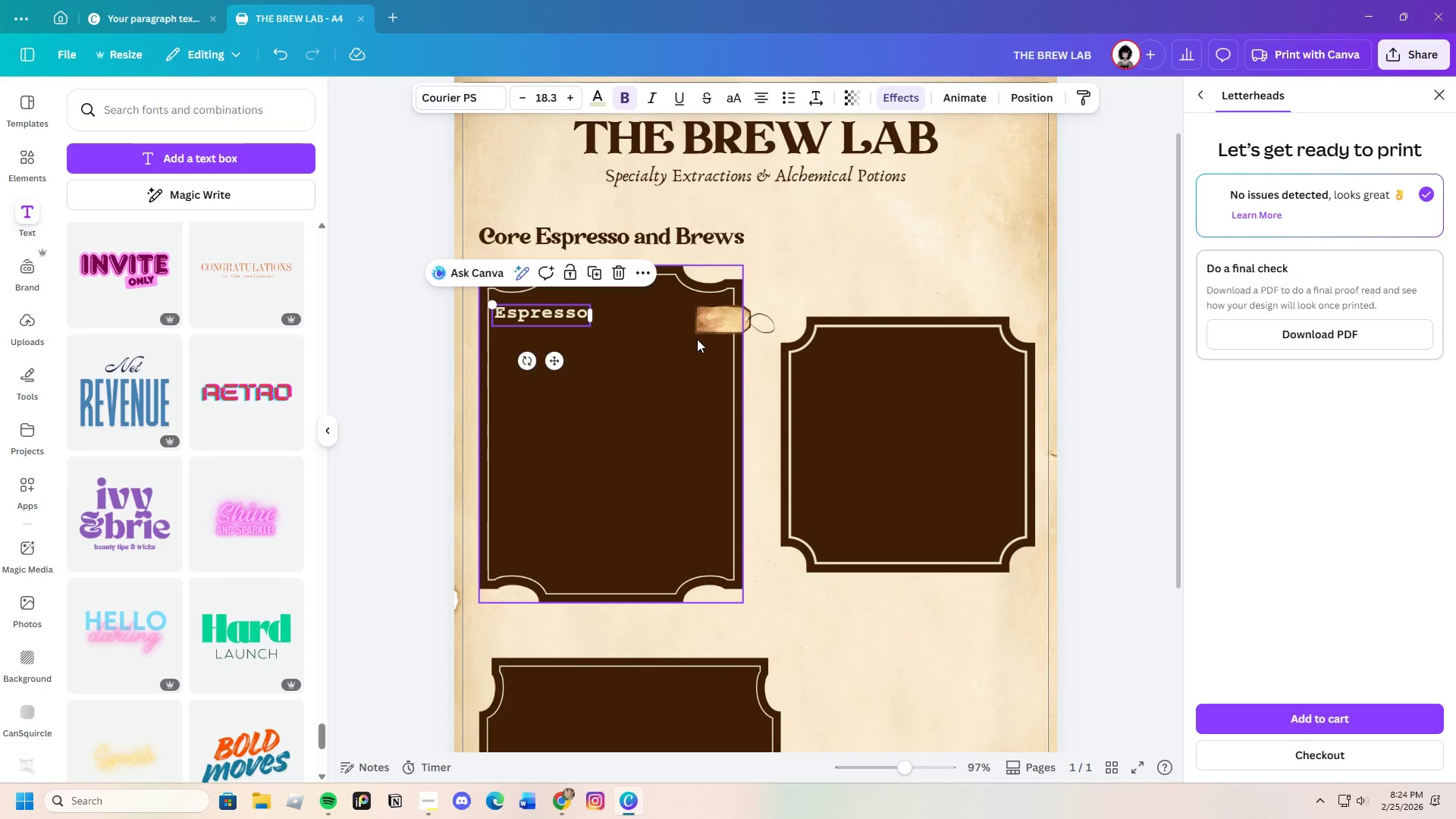 
left_click([692, 339])
 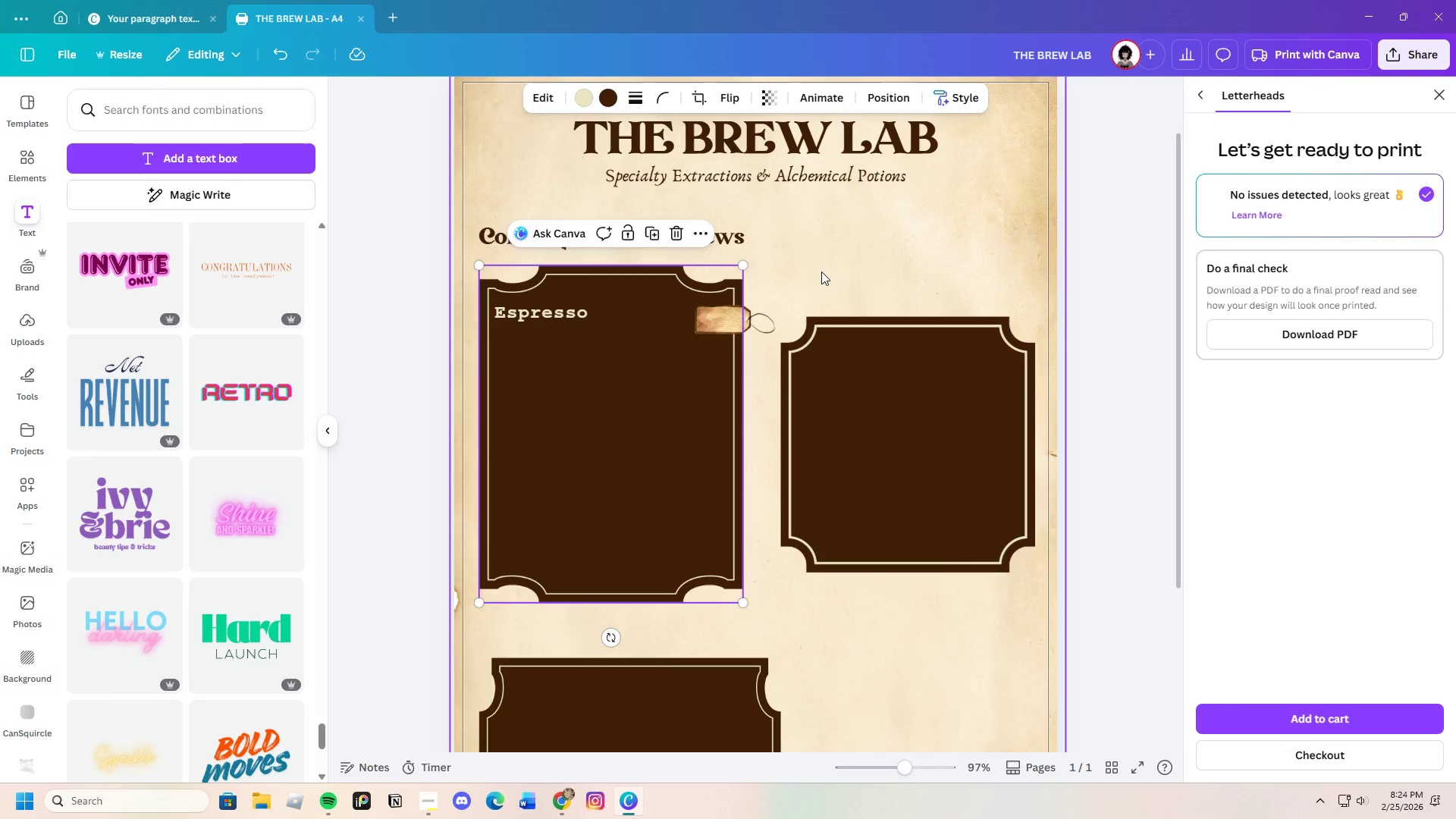 
left_click([821, 271])
 